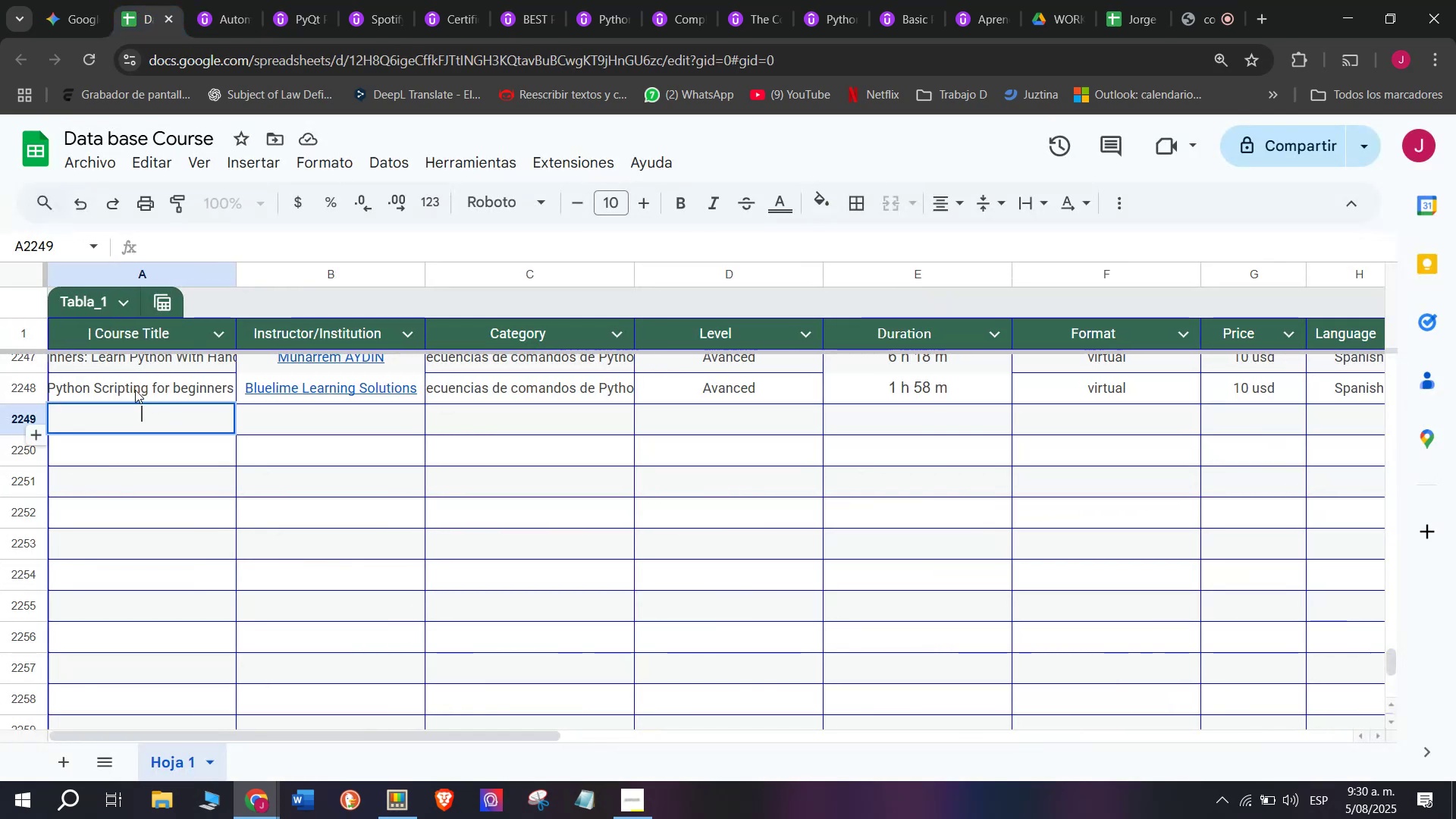 
key(Z)
 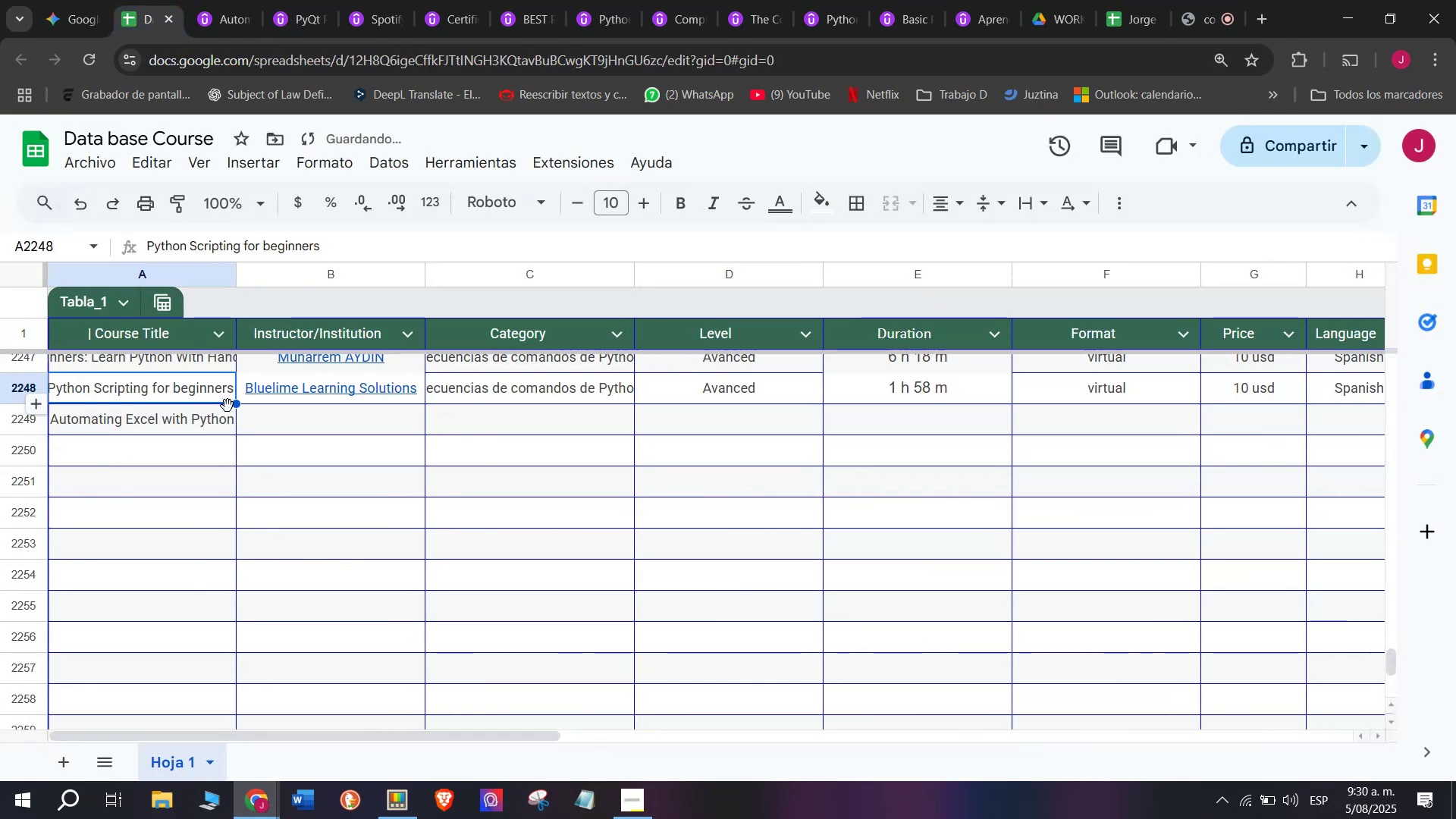 
key(Control+V)
 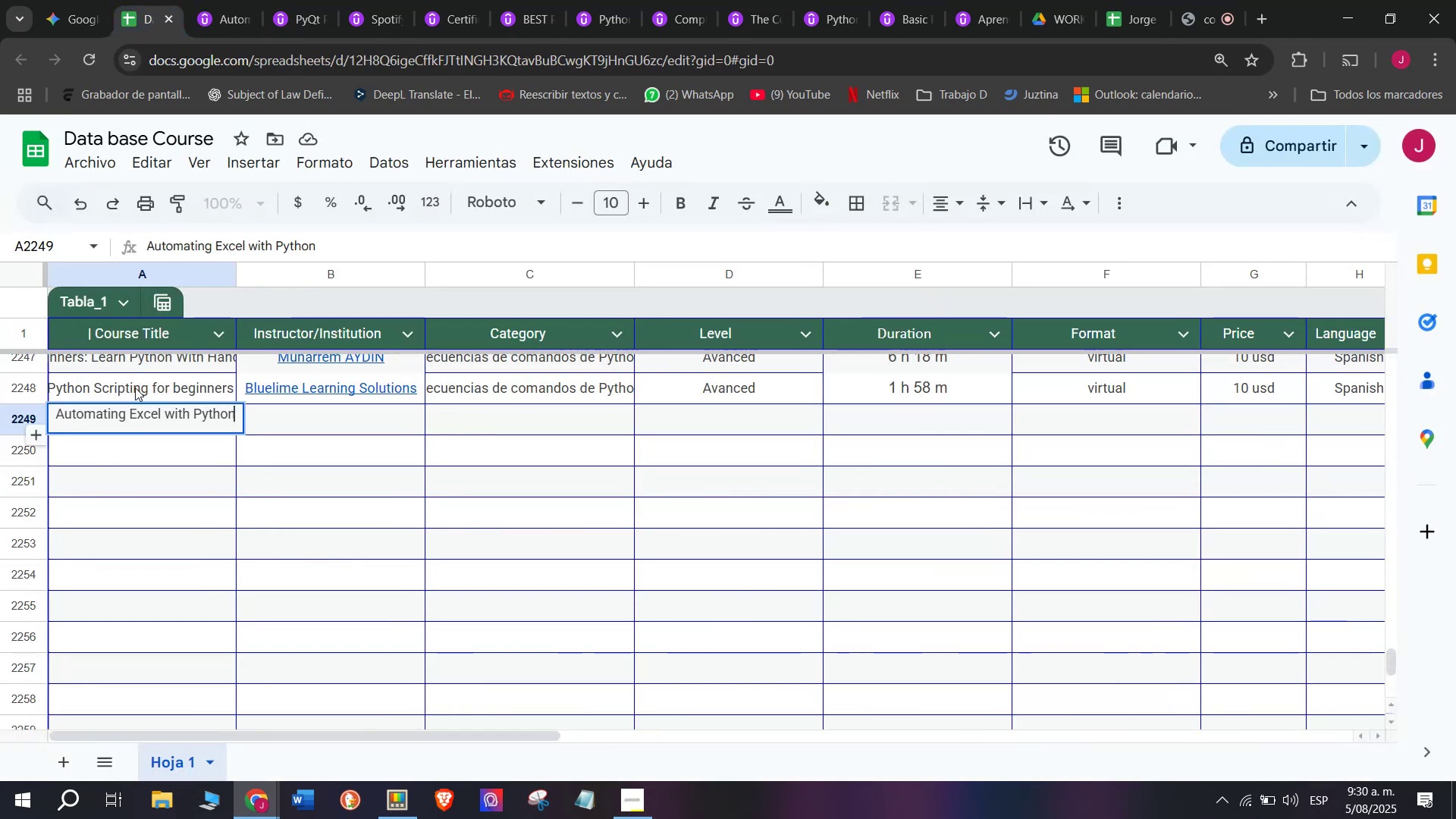 
left_click([135, 388])
 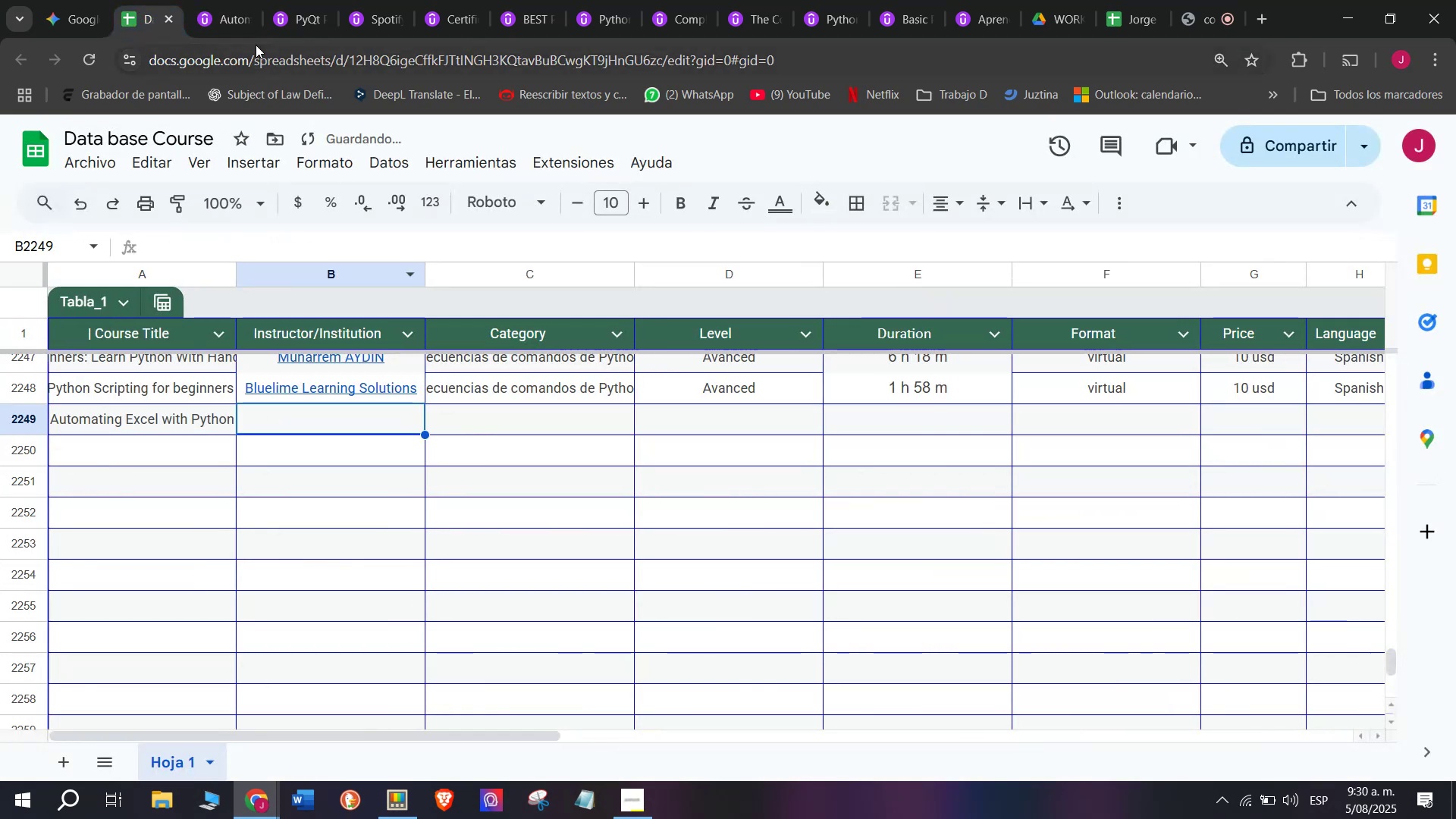 
left_click([206, 0])
 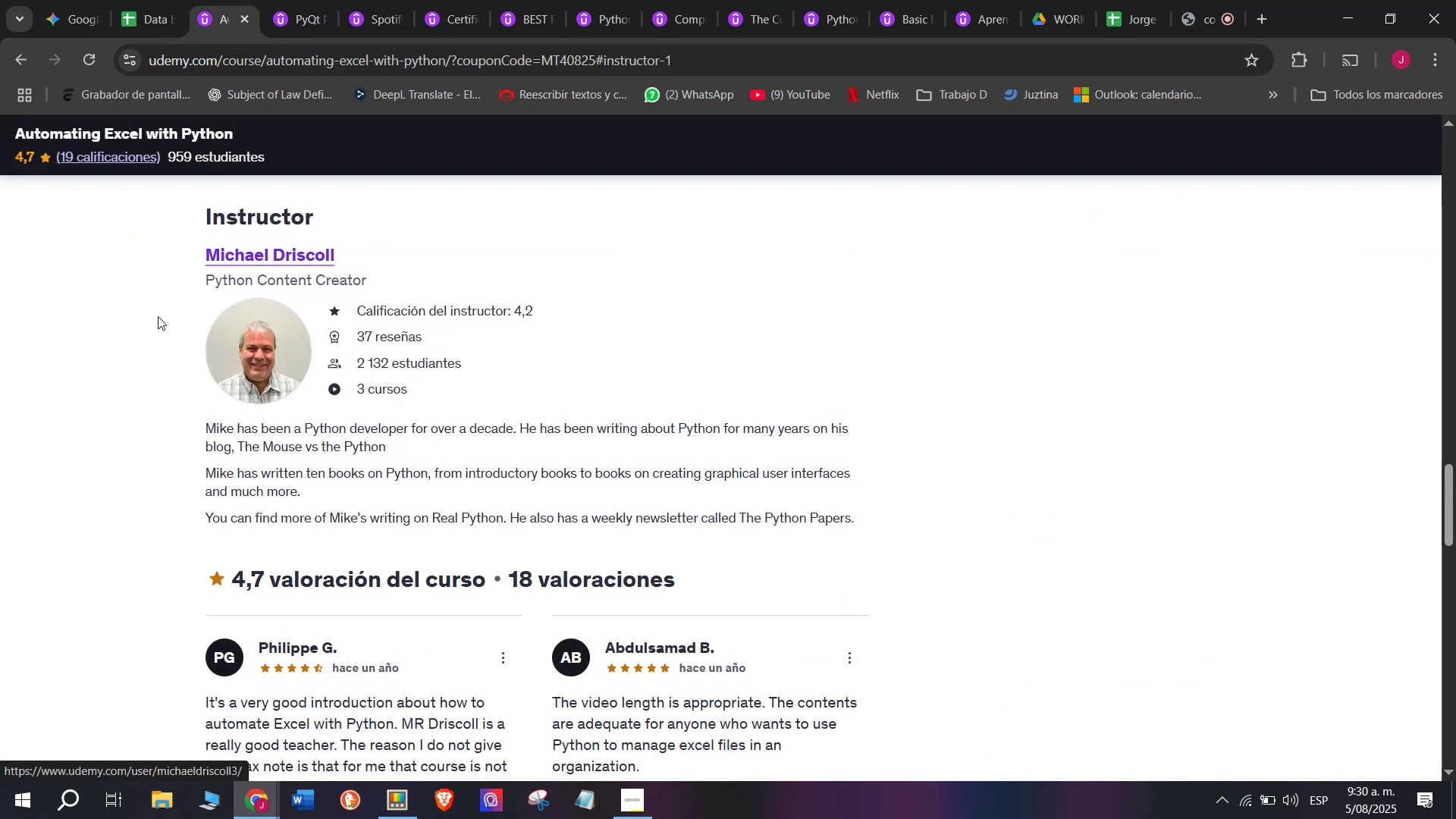 
left_click_drag(start_coordinate=[168, 257], to_coordinate=[353, 255])
 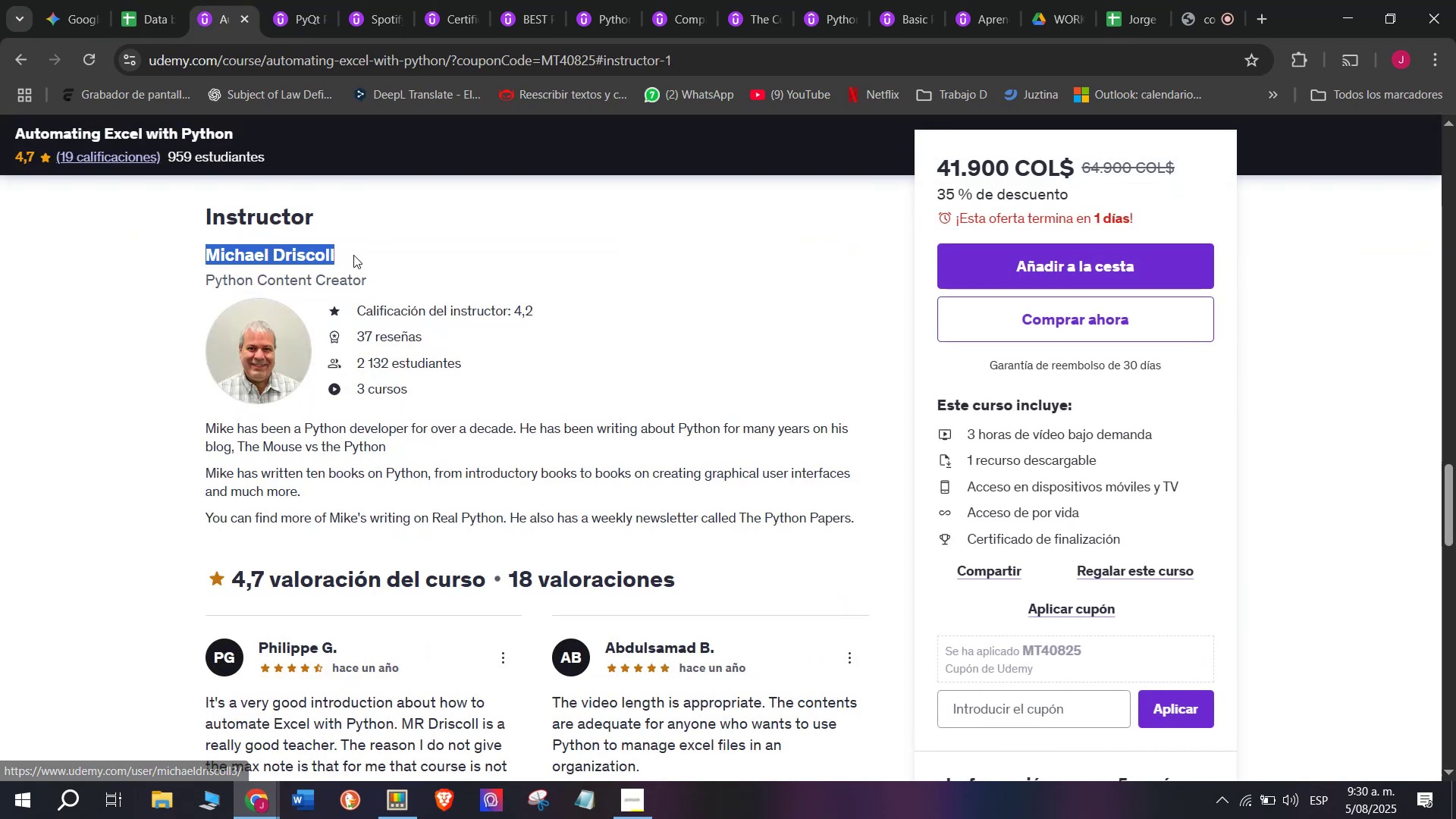 
key(Control+ControlLeft)
 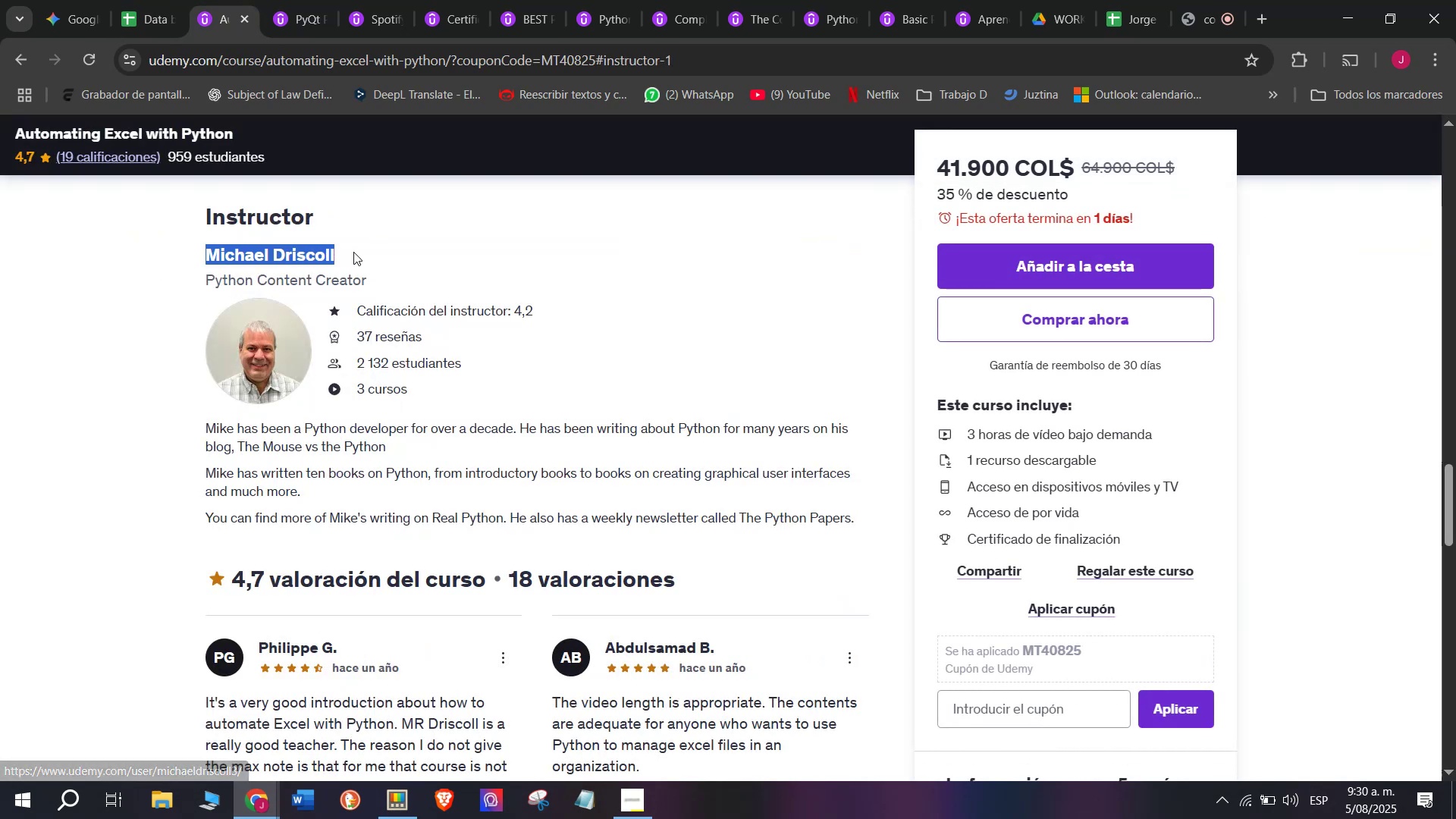 
key(Break)
 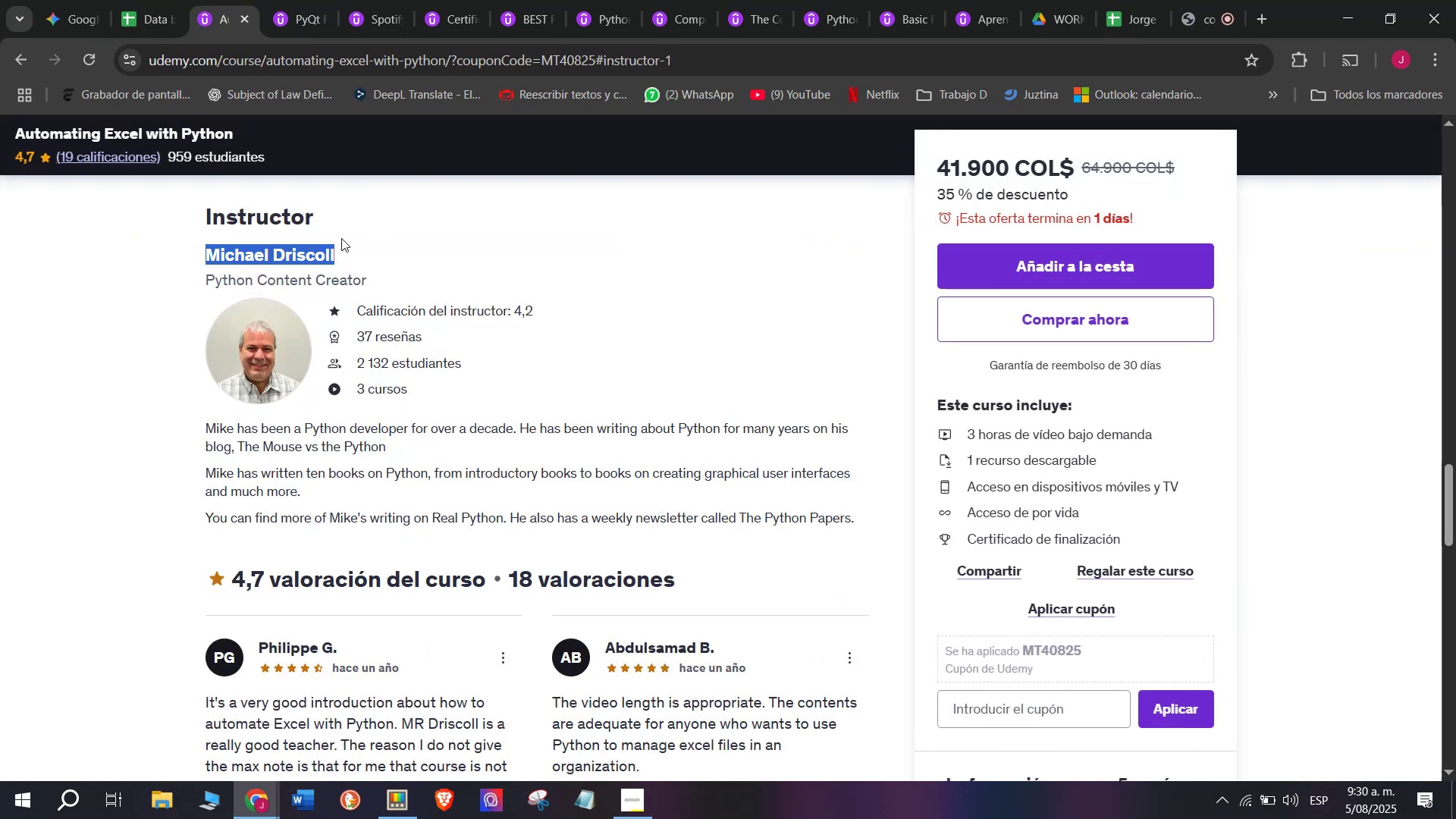 
key(Control+C)
 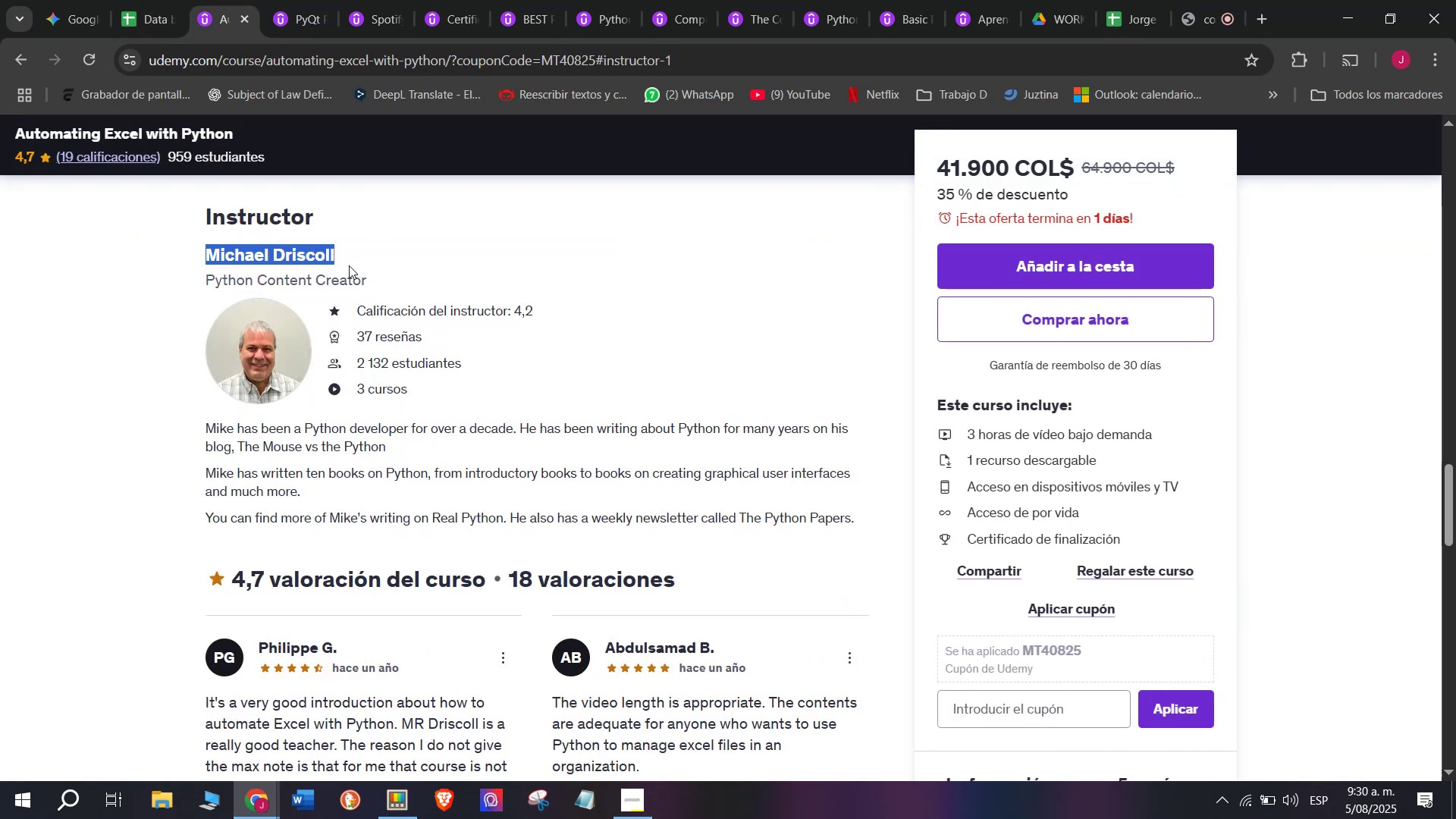 
key(Control+ControlLeft)
 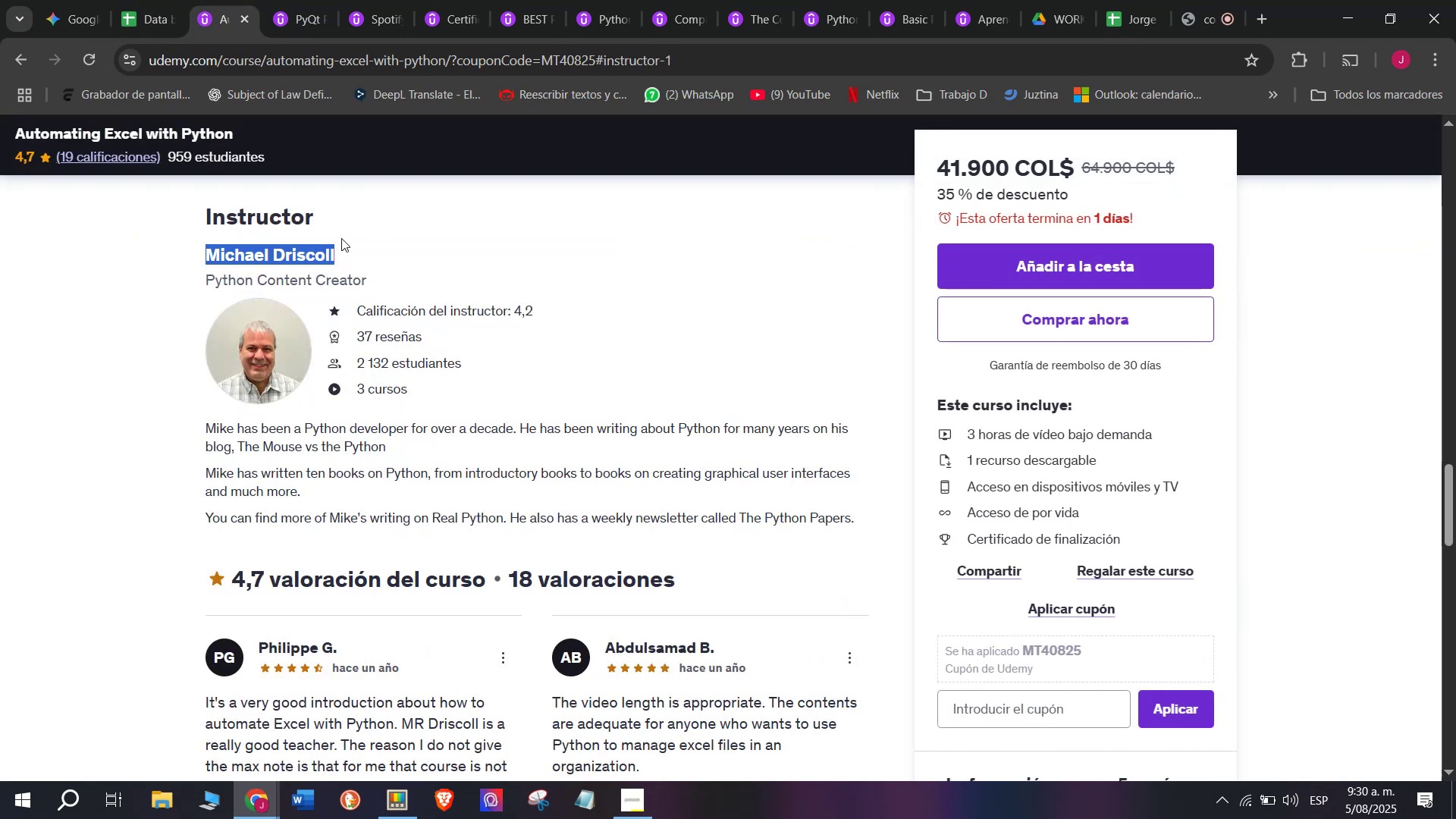 
key(Break)
 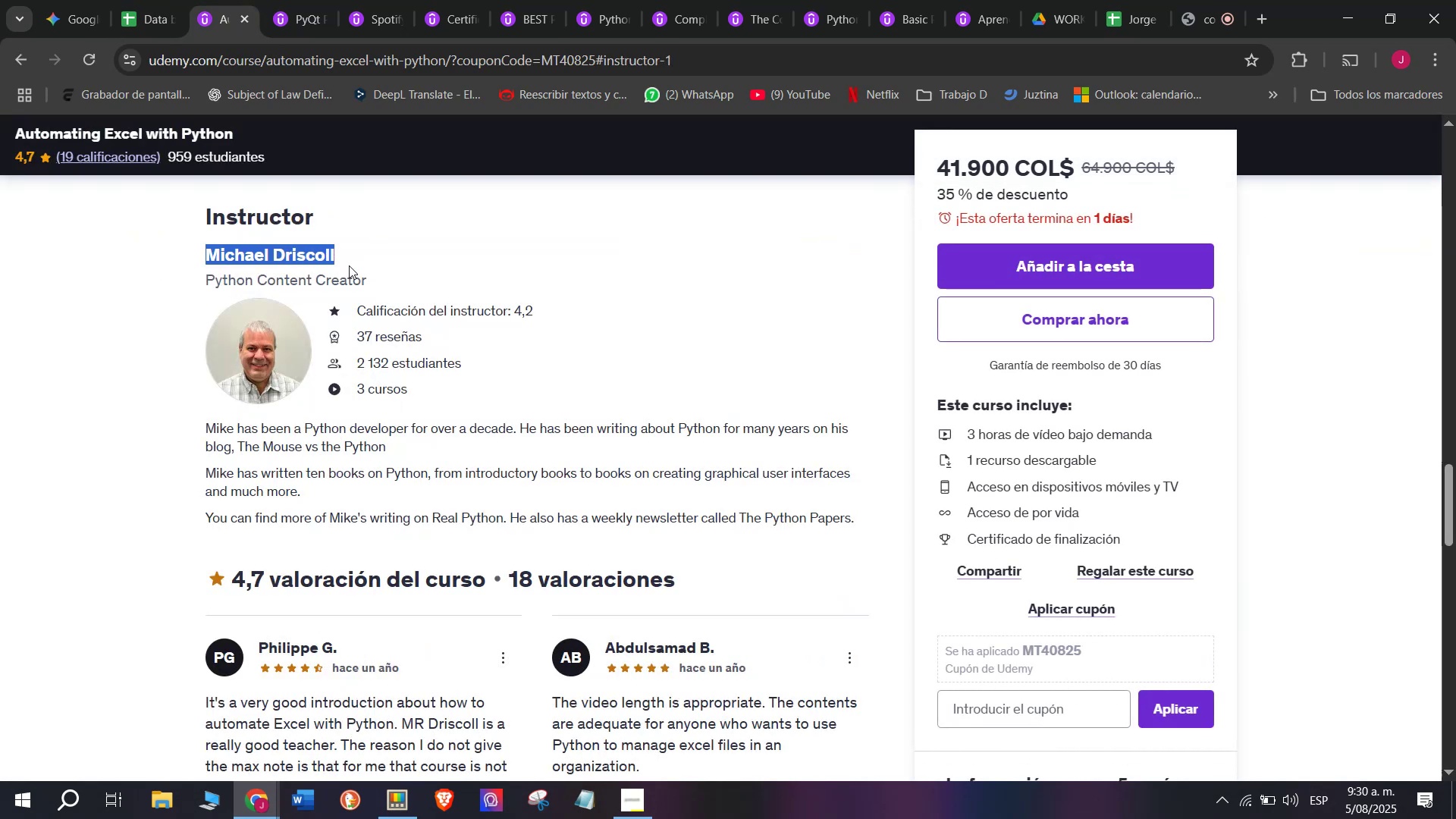 
key(Control+C)
 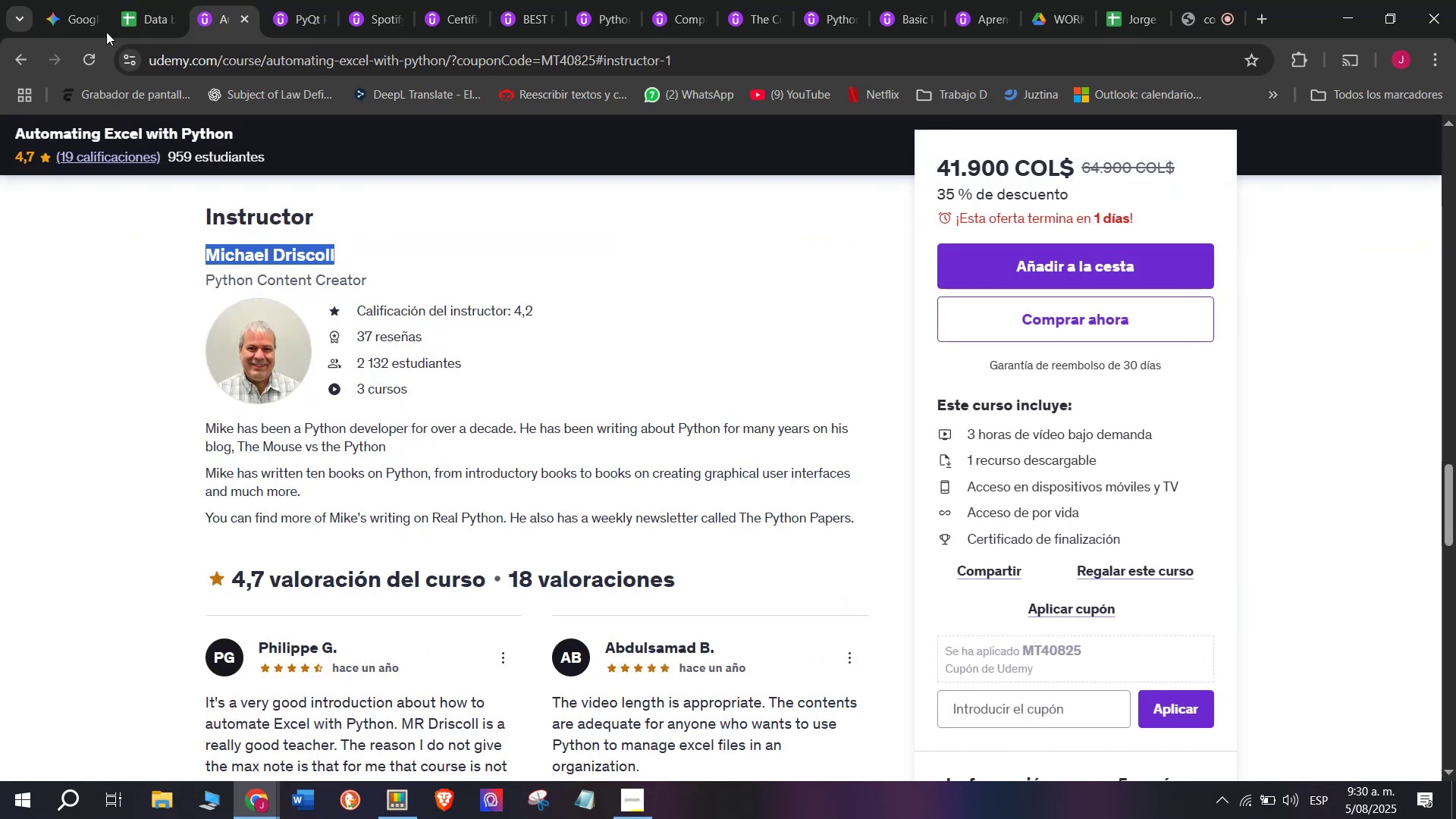 
left_click([122, 0])
 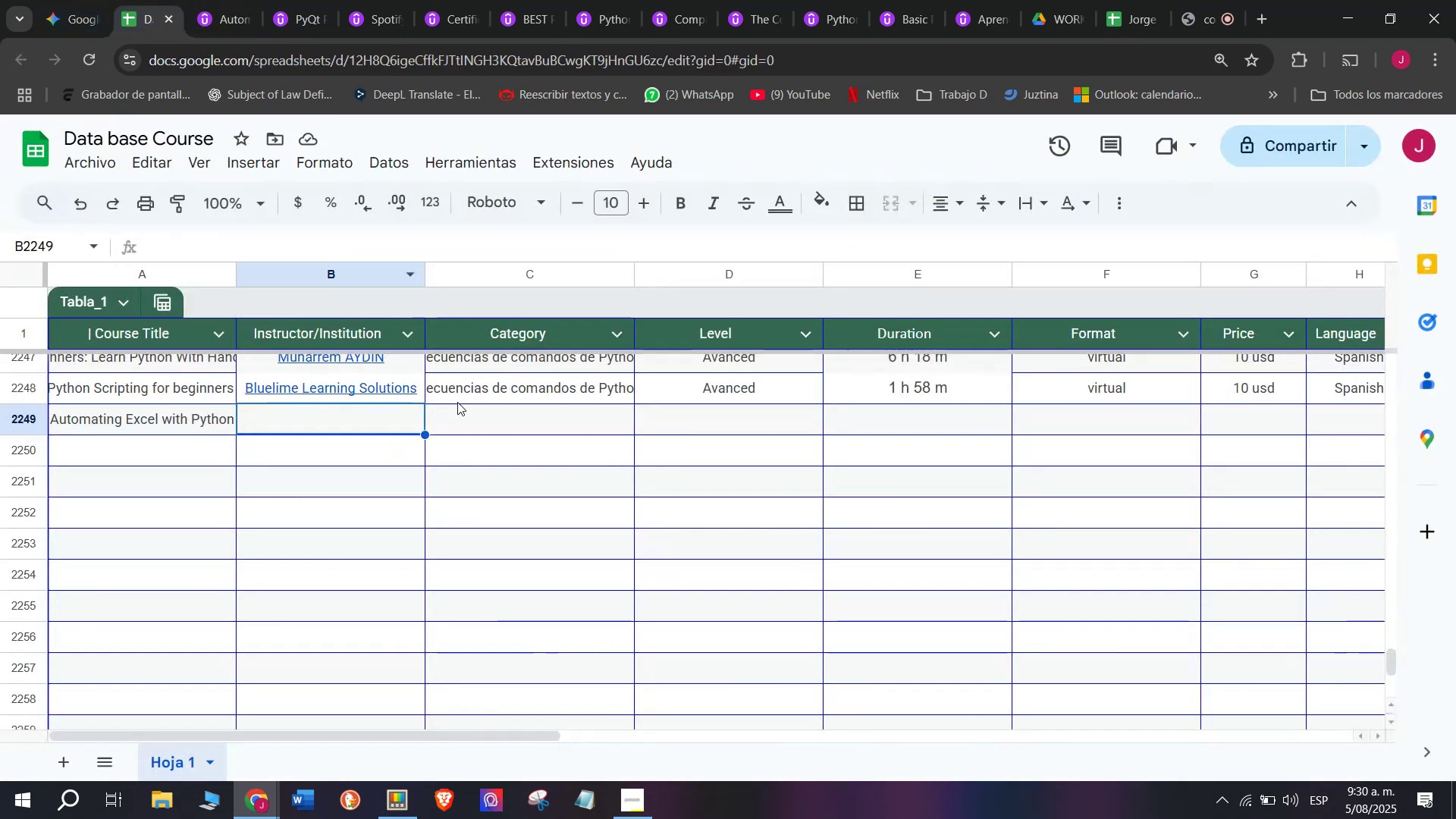 
key(Z)
 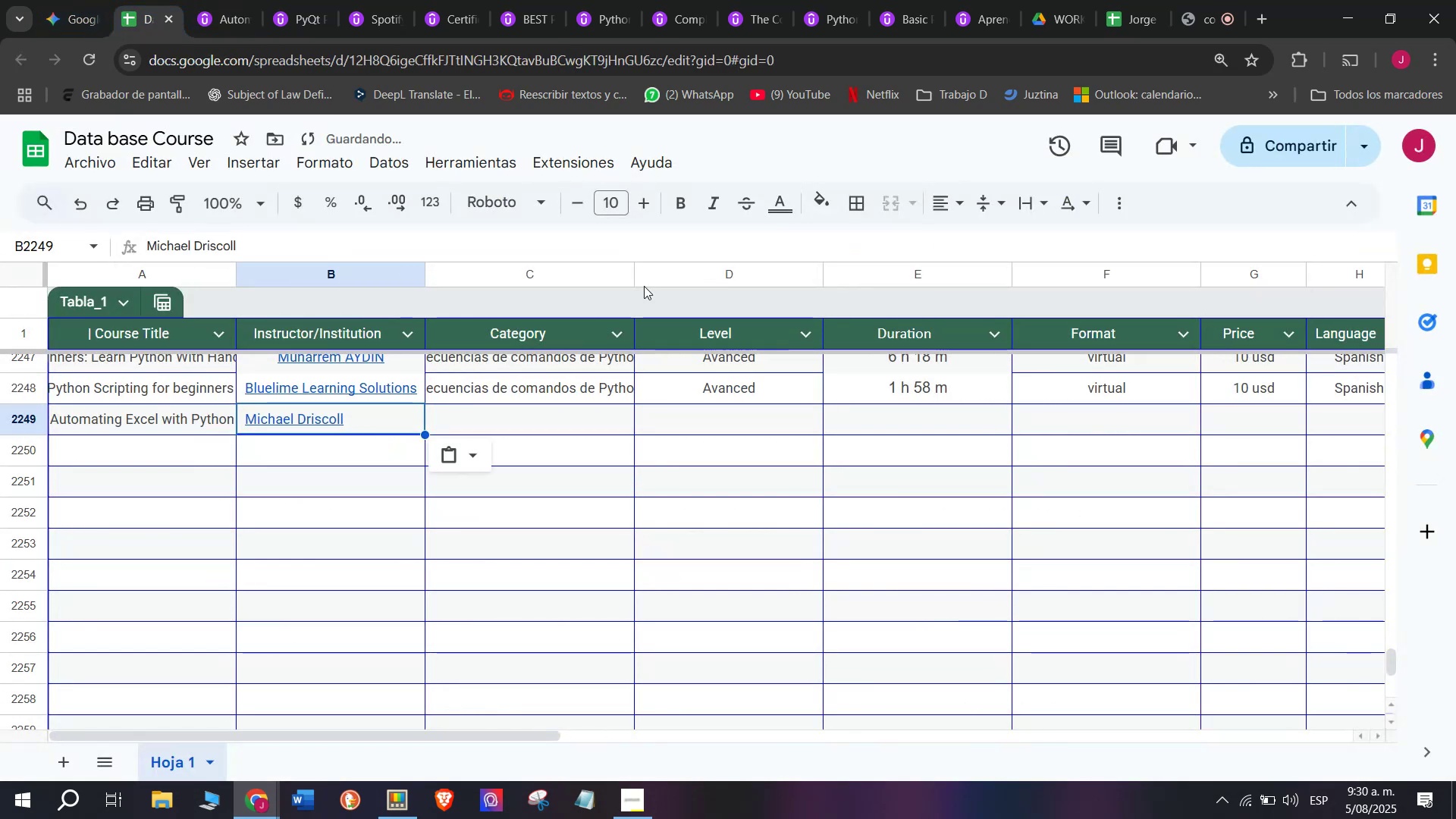 
key(Control+ControlLeft)
 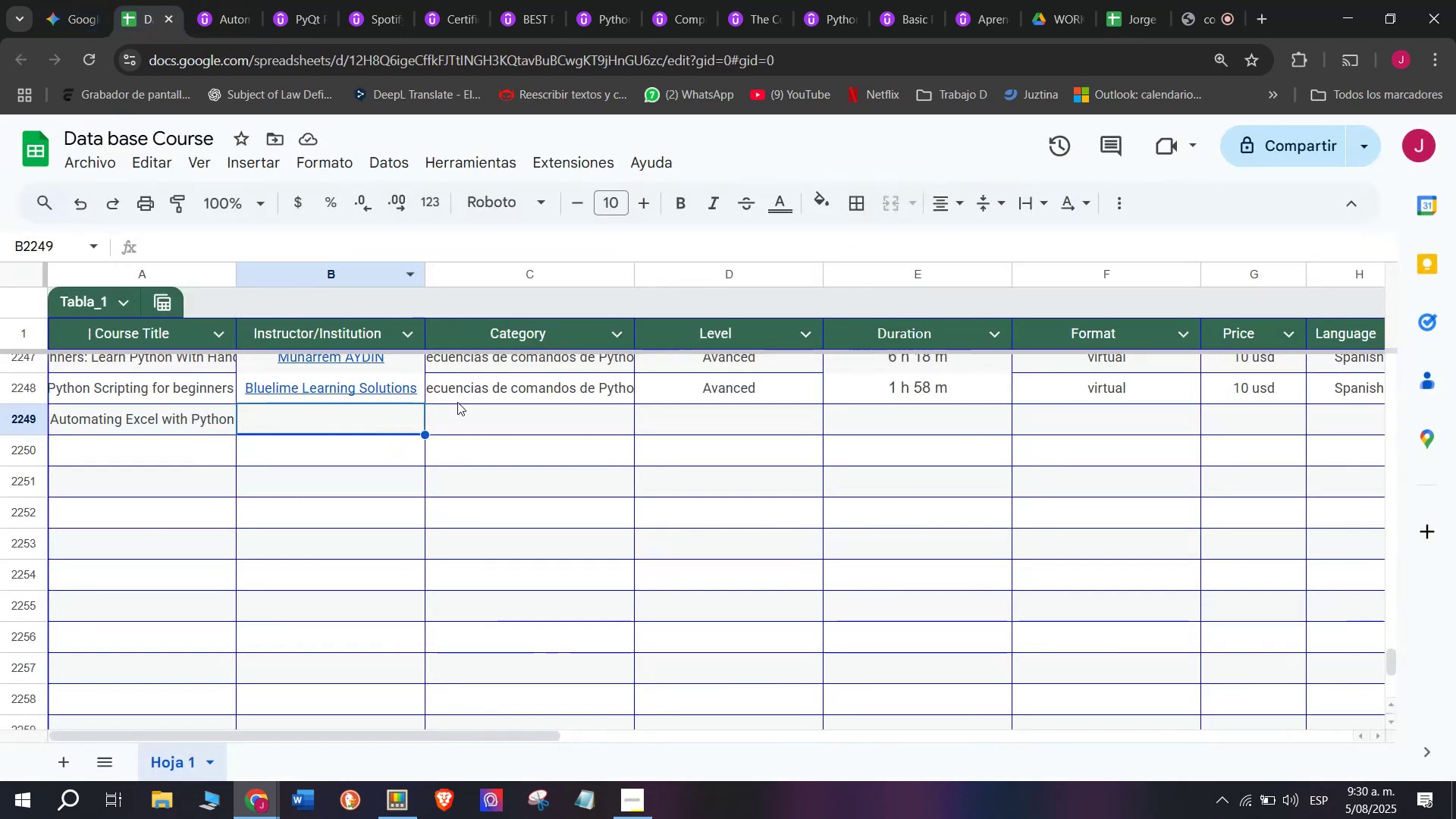 
key(Control+V)
 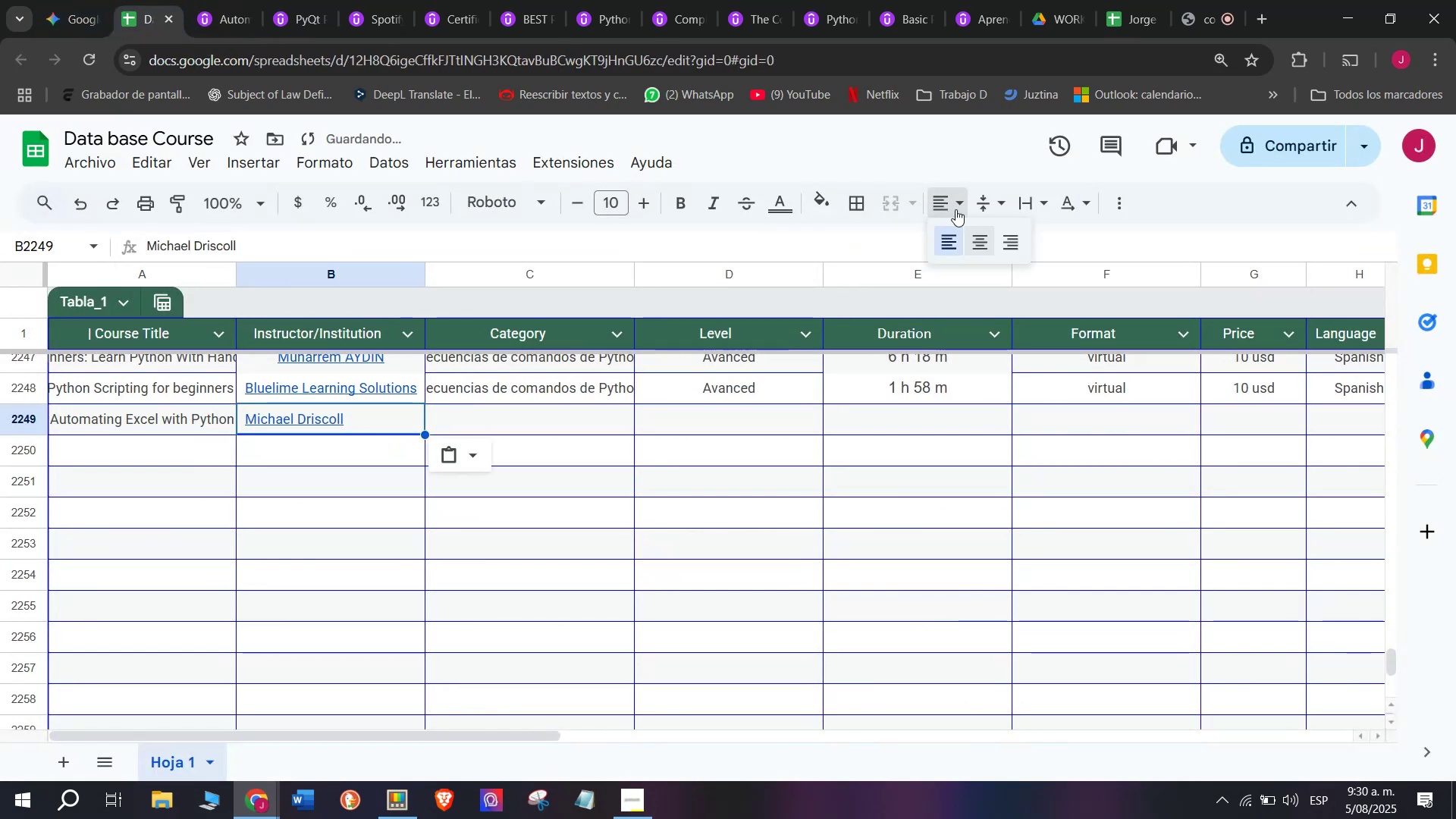 
double_click([984, 234])
 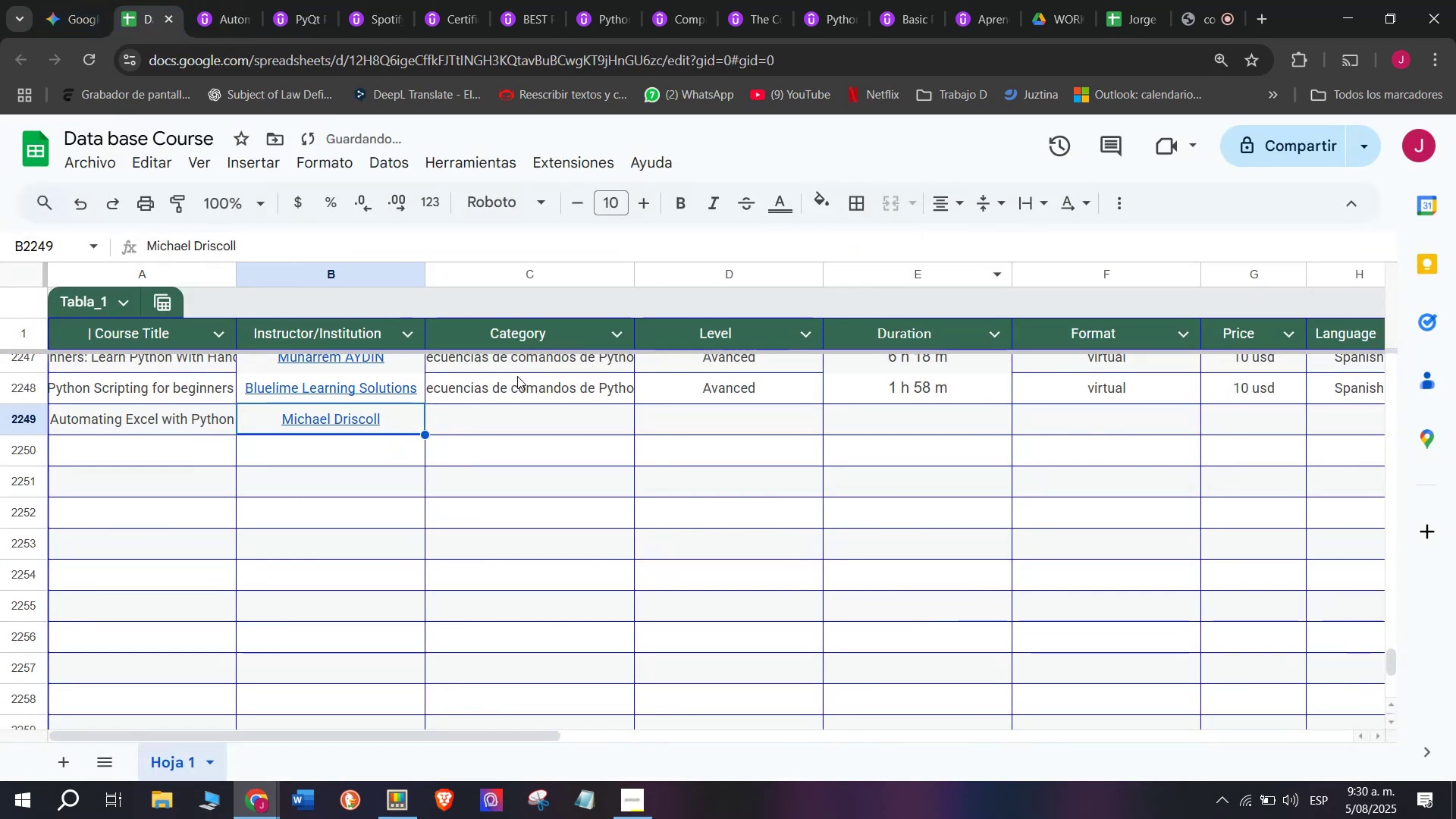 
left_click([522, 381])
 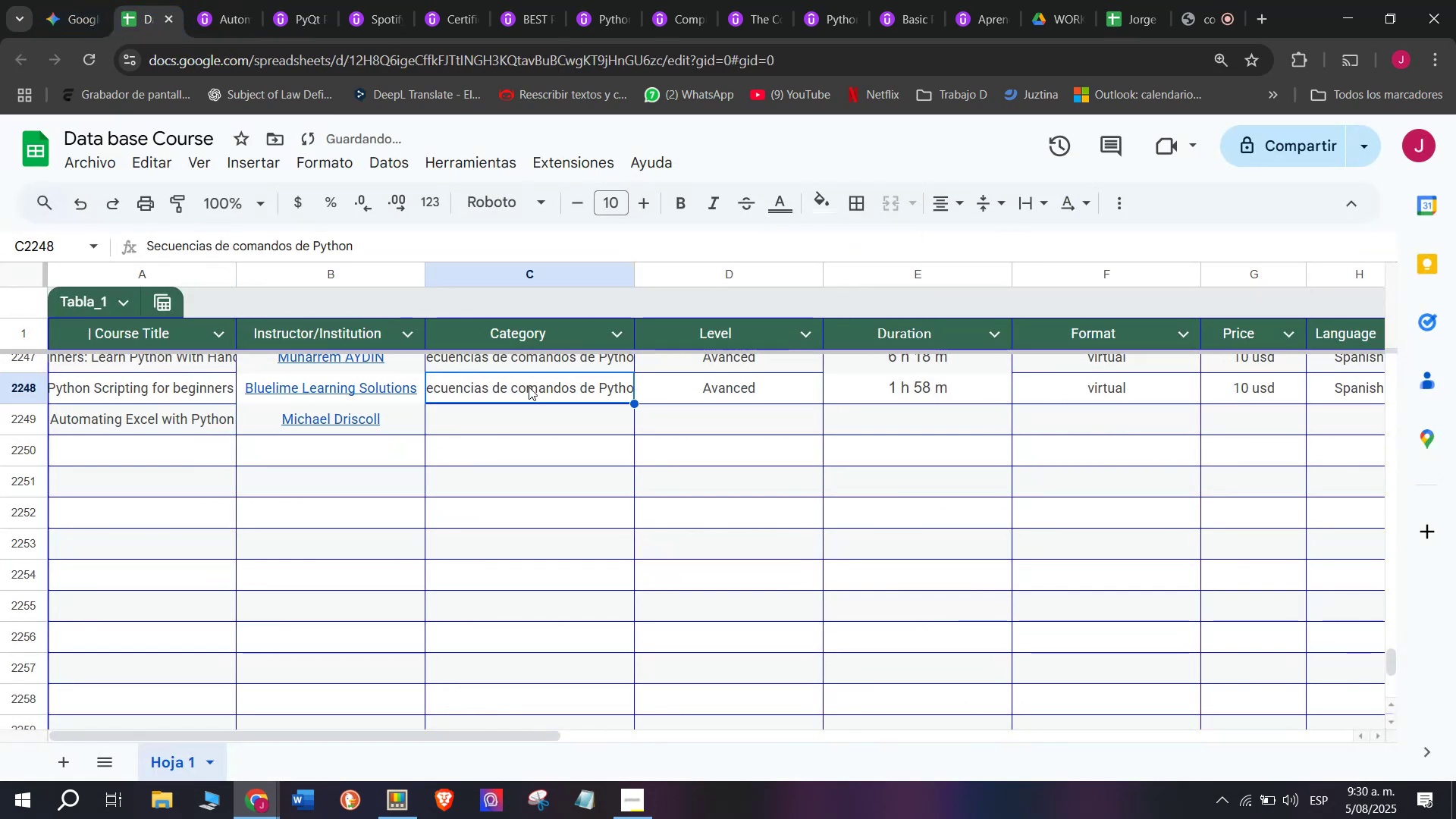 
key(Break)
 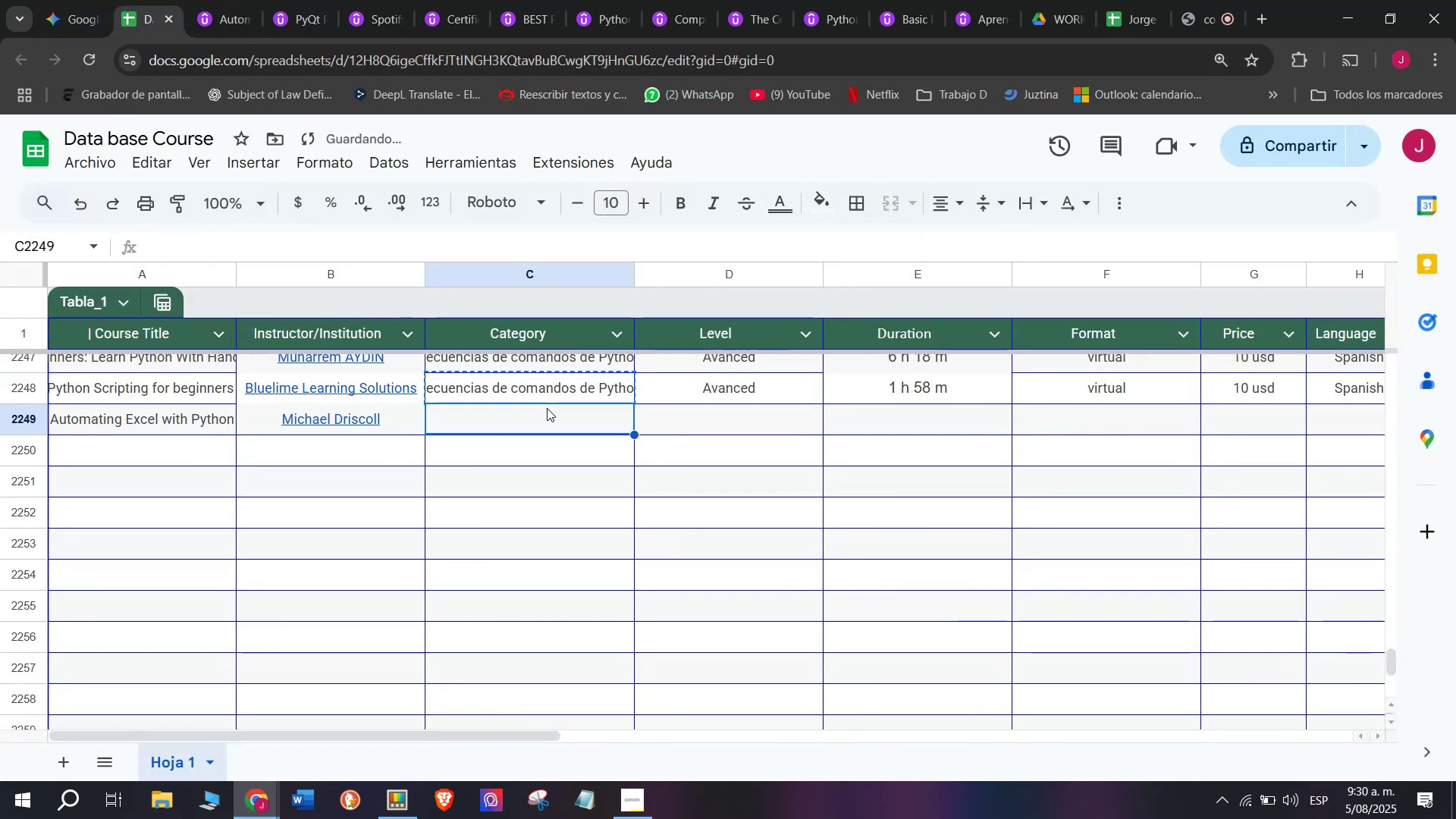 
key(Control+ControlLeft)
 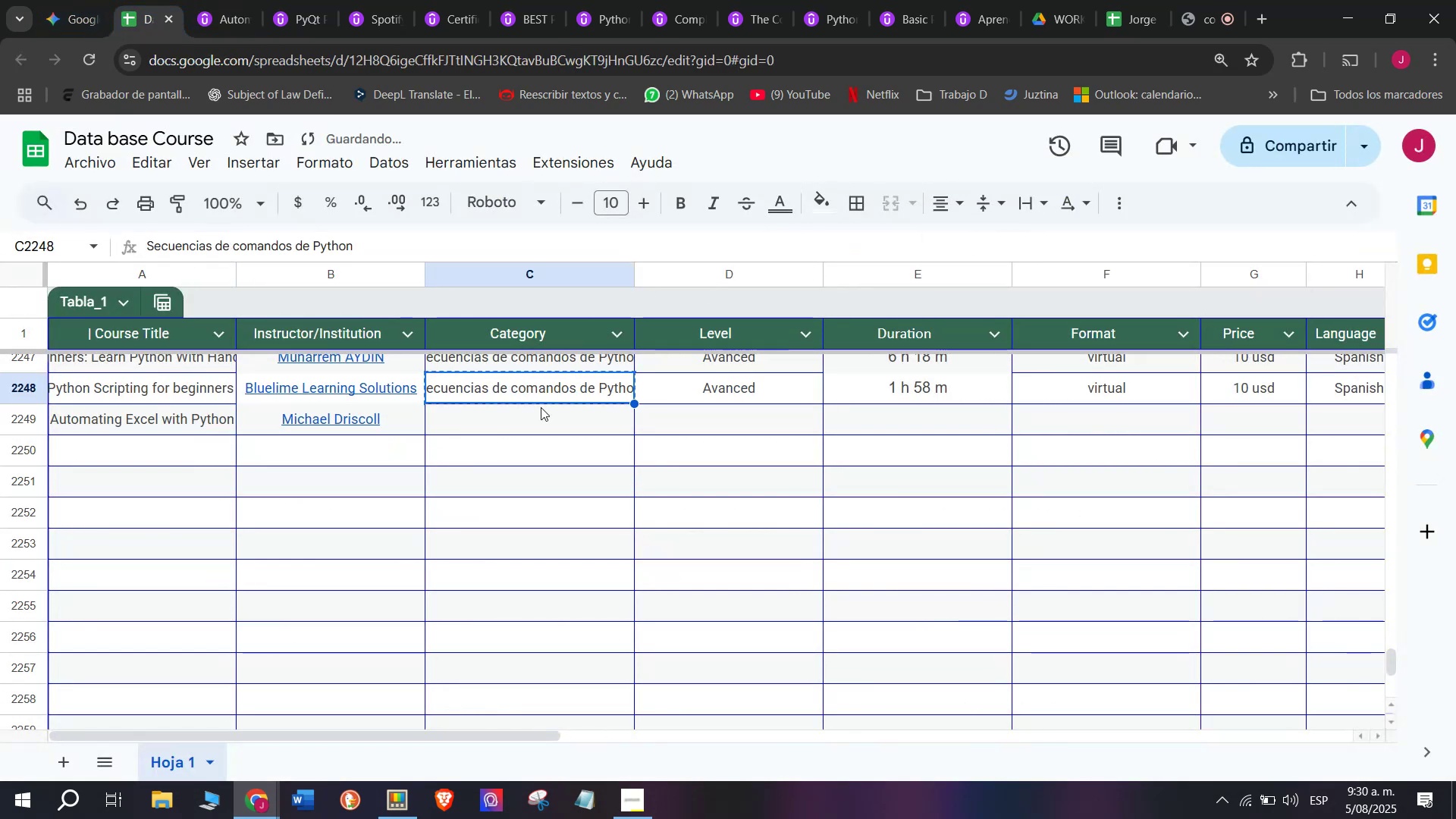 
key(Control+C)
 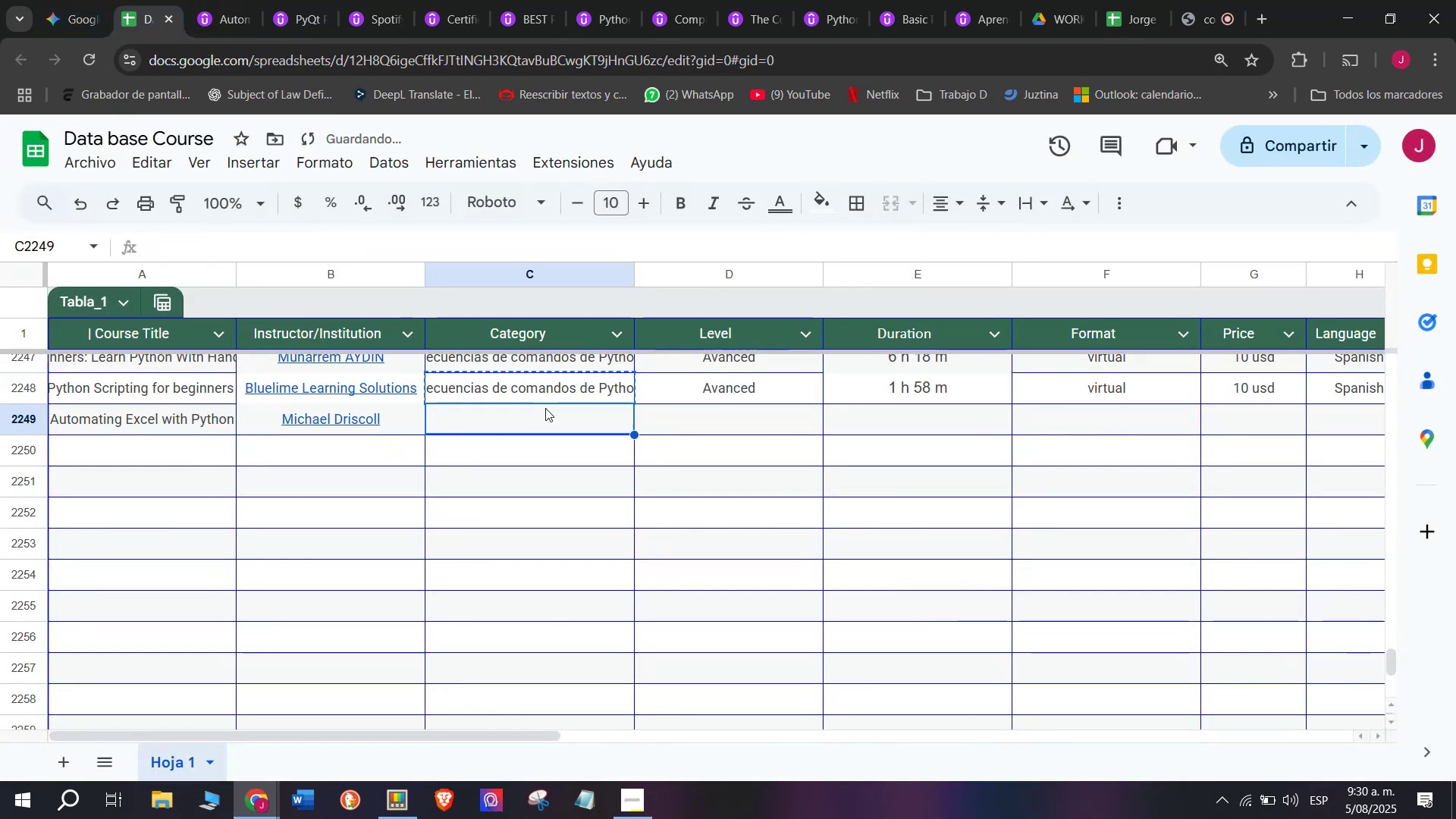 
key(Z)
 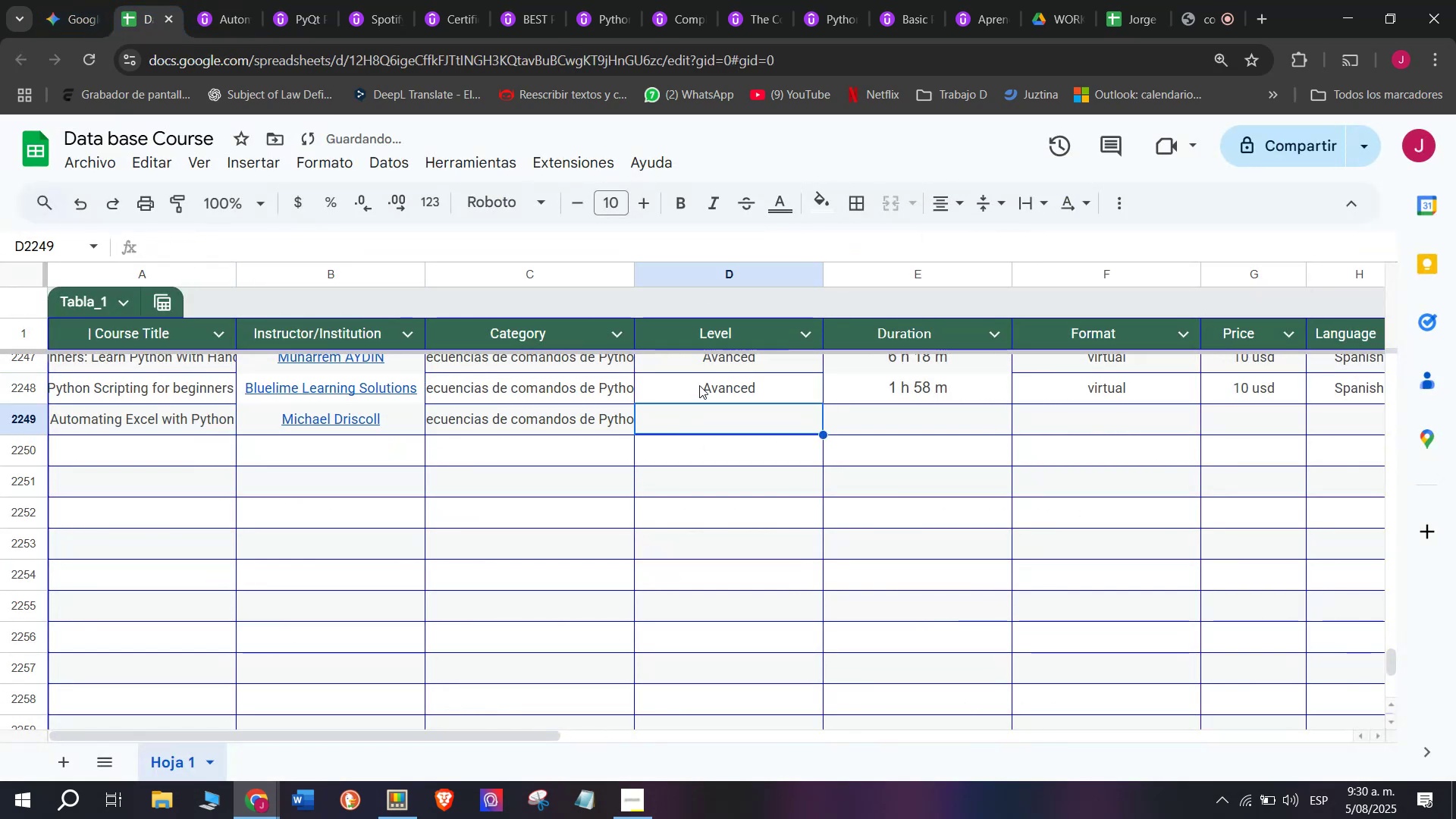 
key(Control+ControlLeft)
 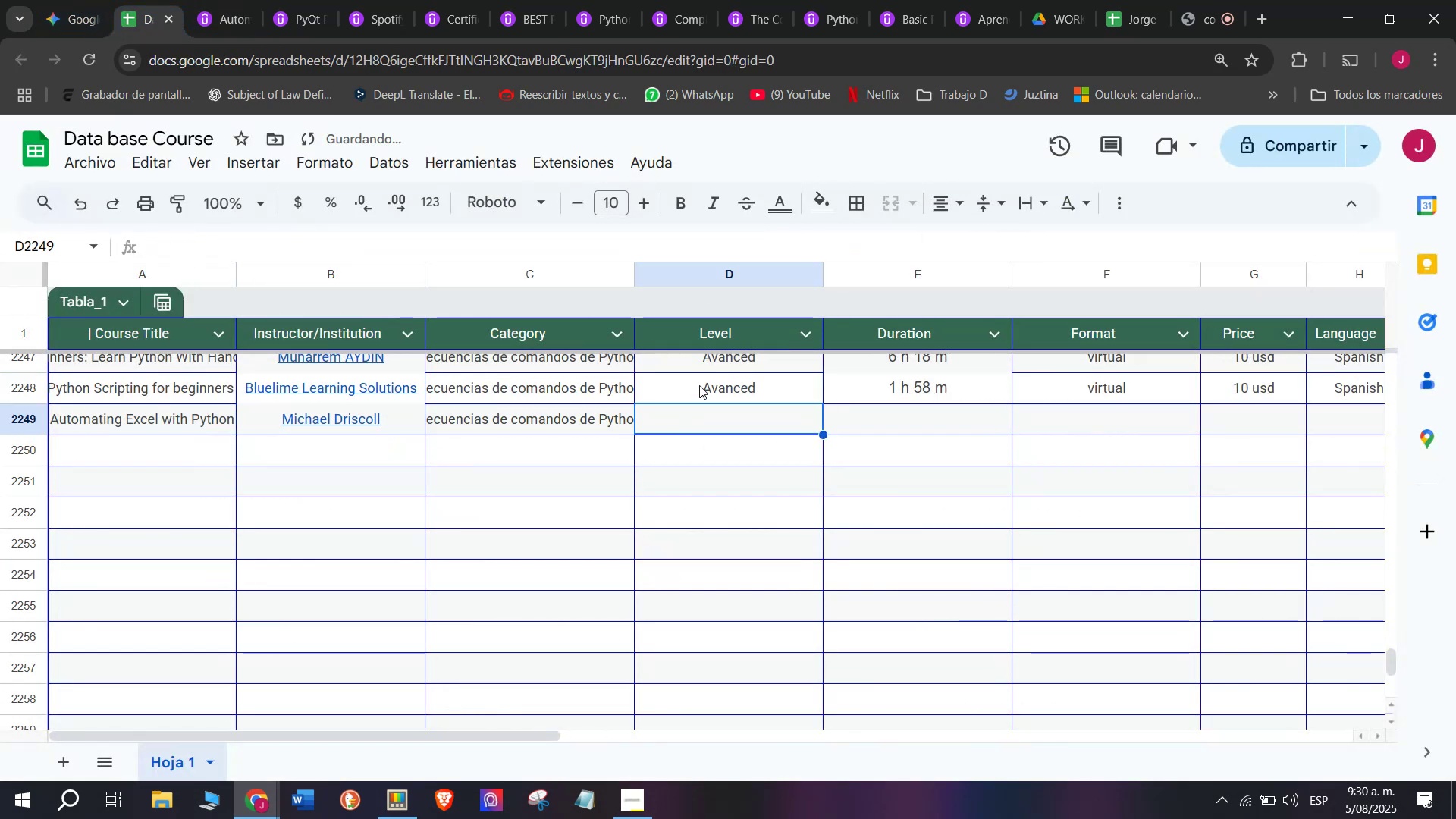 
key(Control+V)
 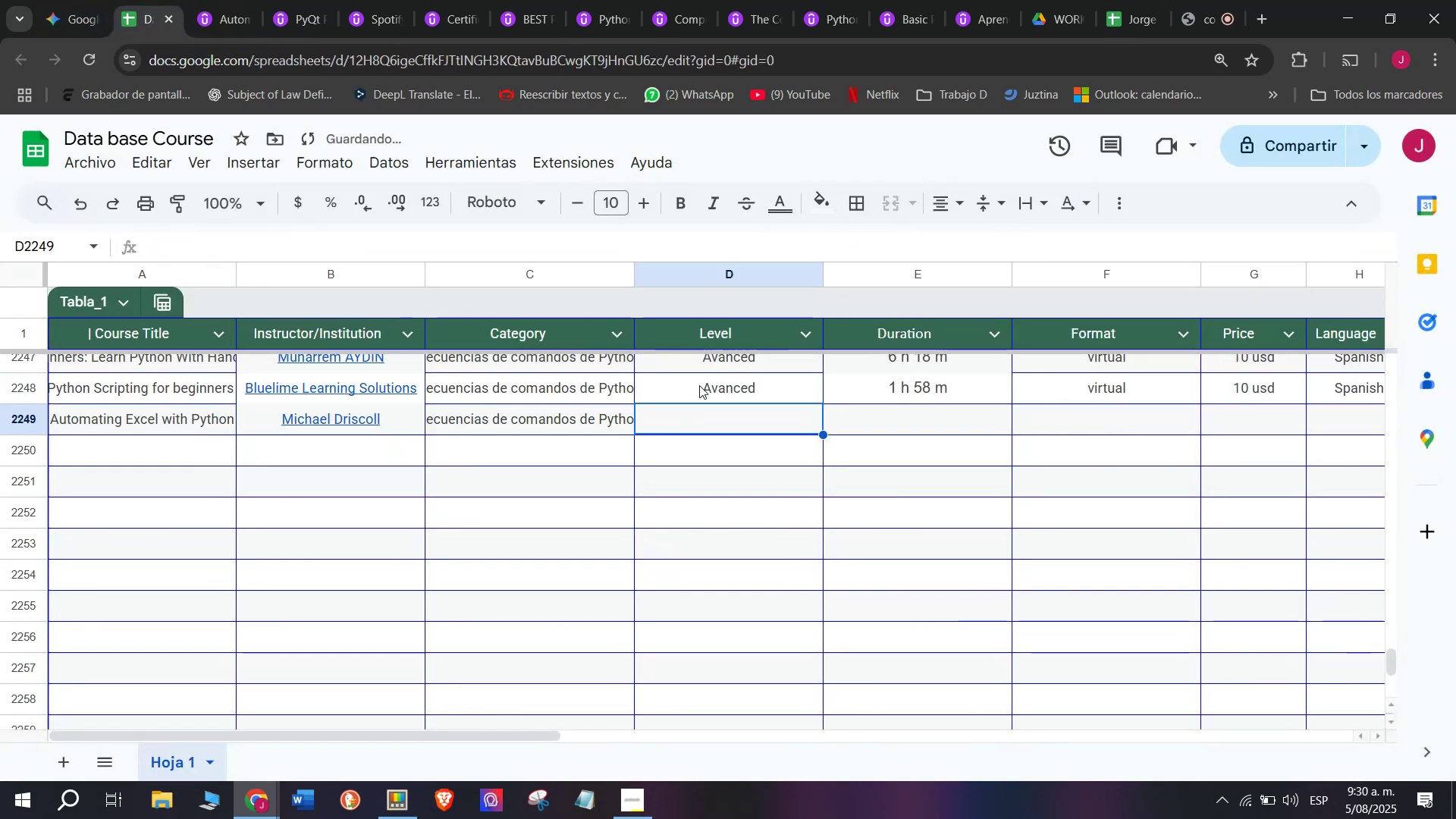 
double_click([699, 383])
 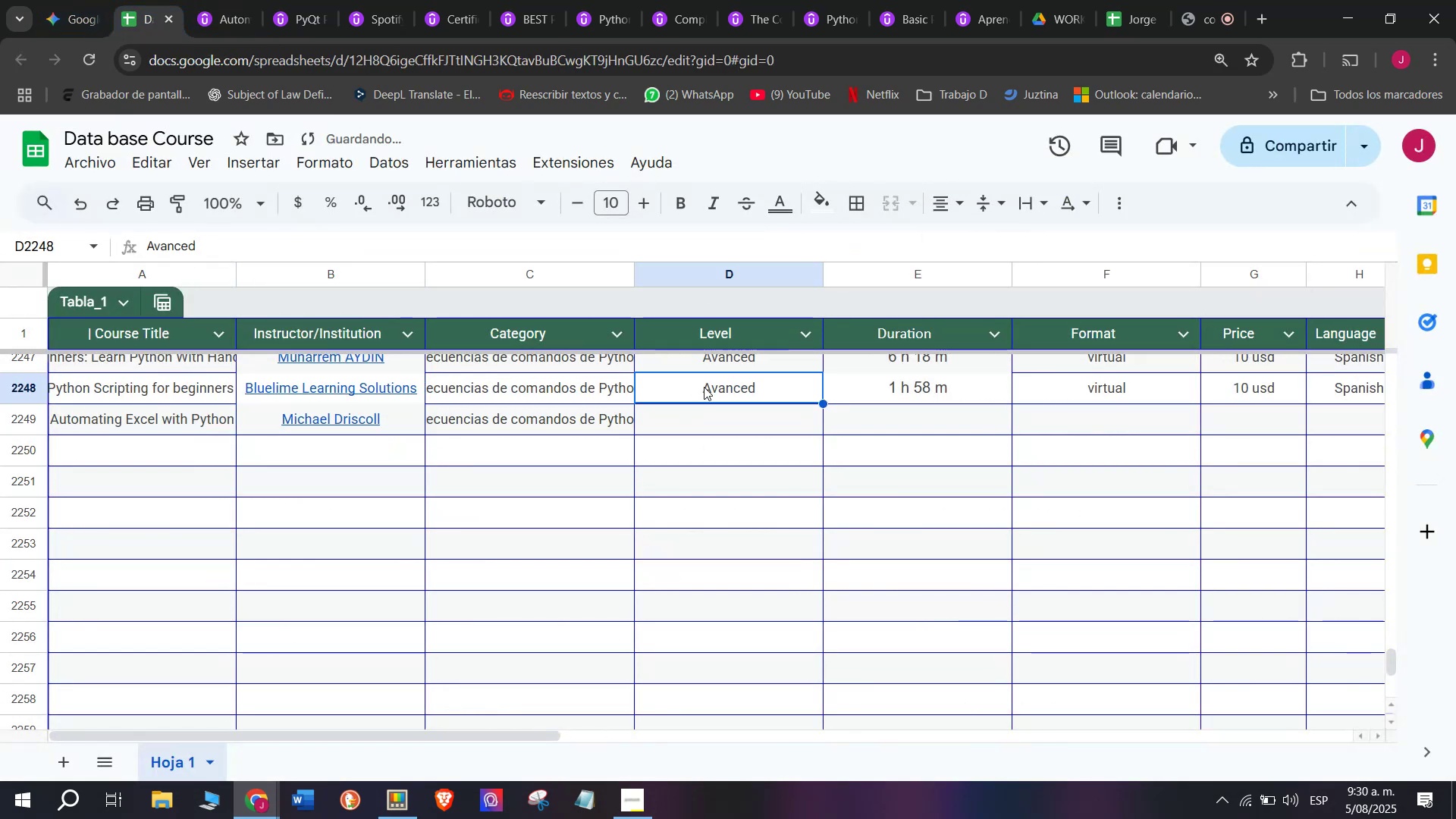 
key(Control+ControlLeft)
 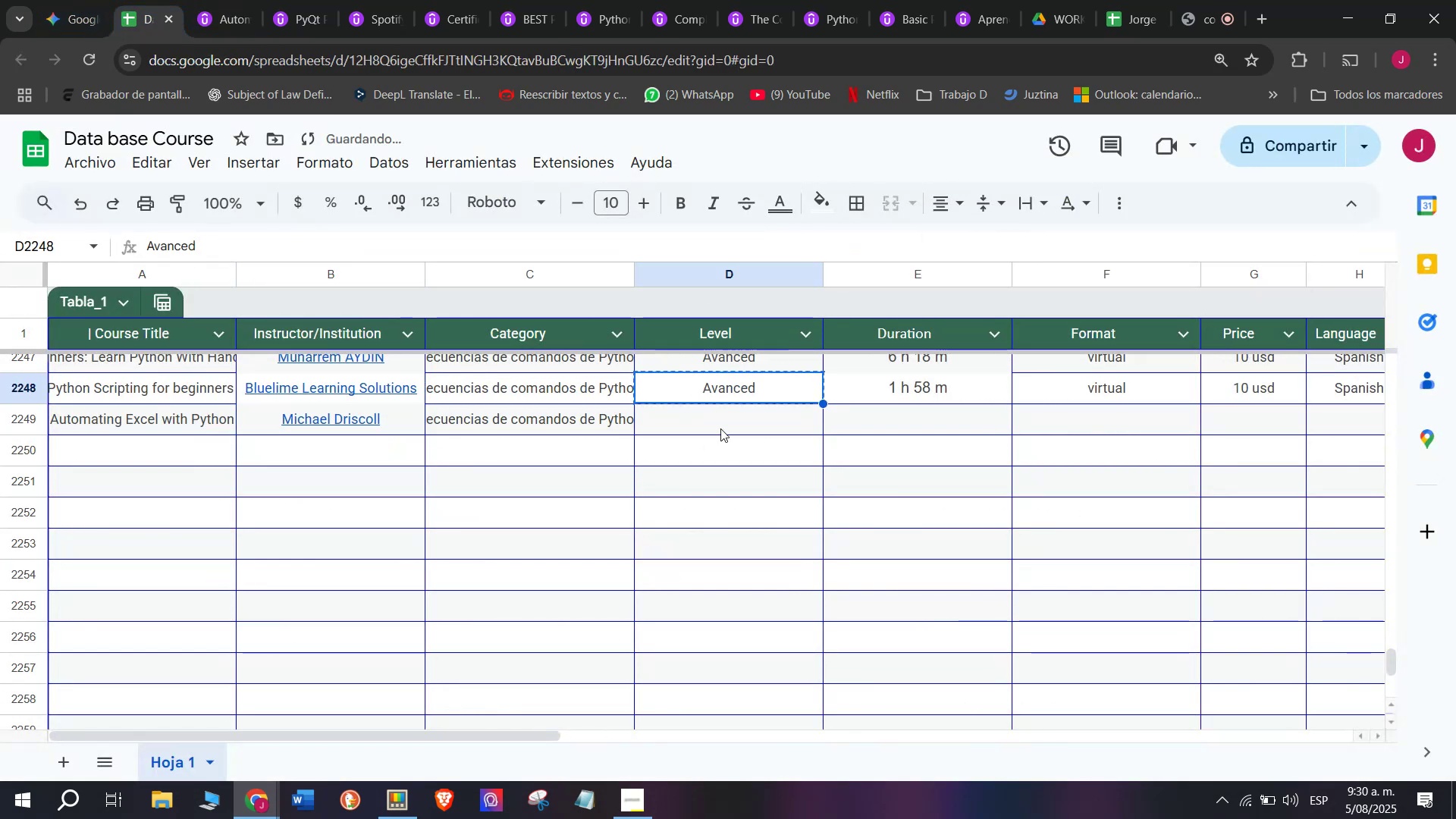 
key(Break)
 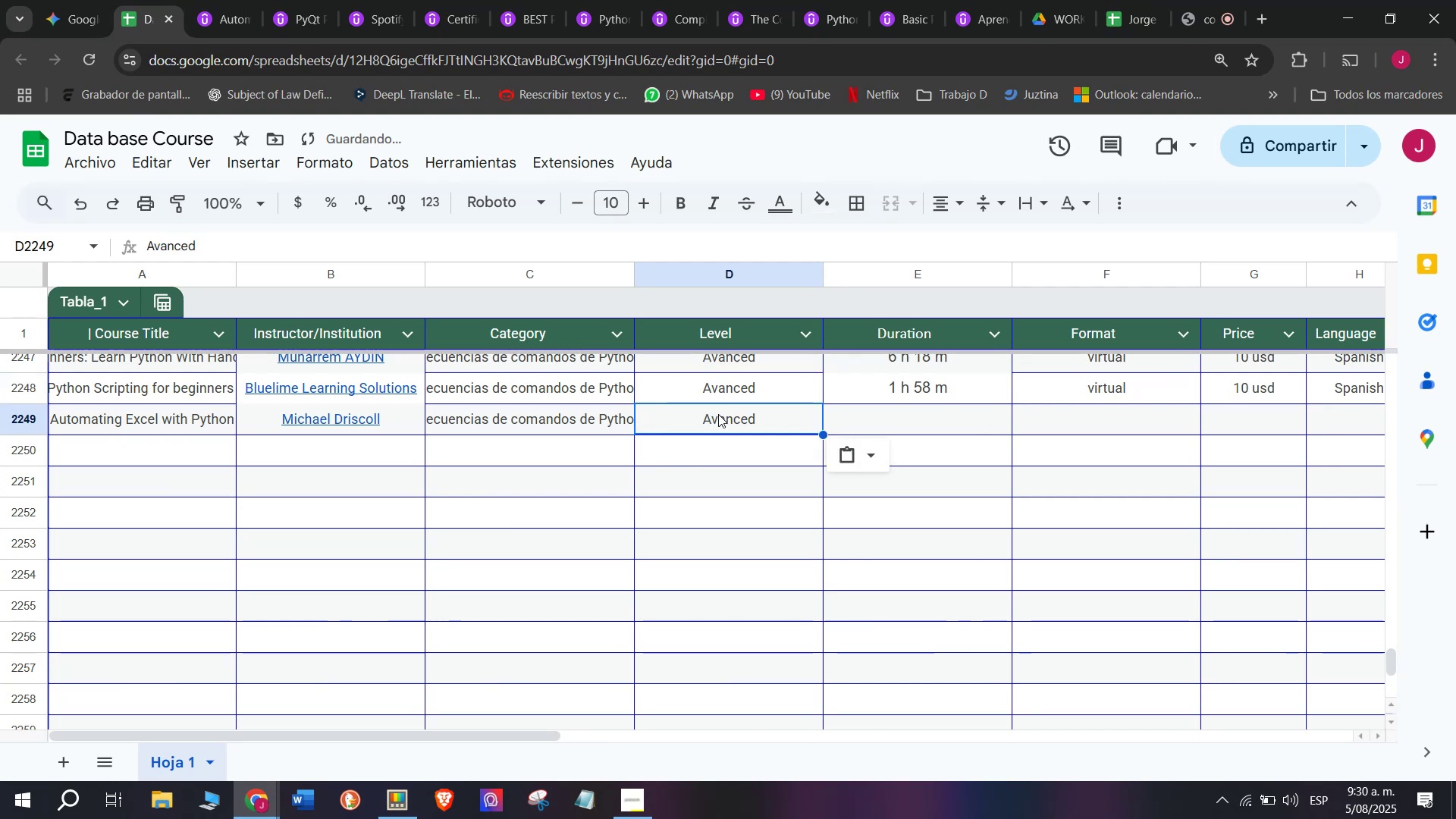 
key(Control+C)
 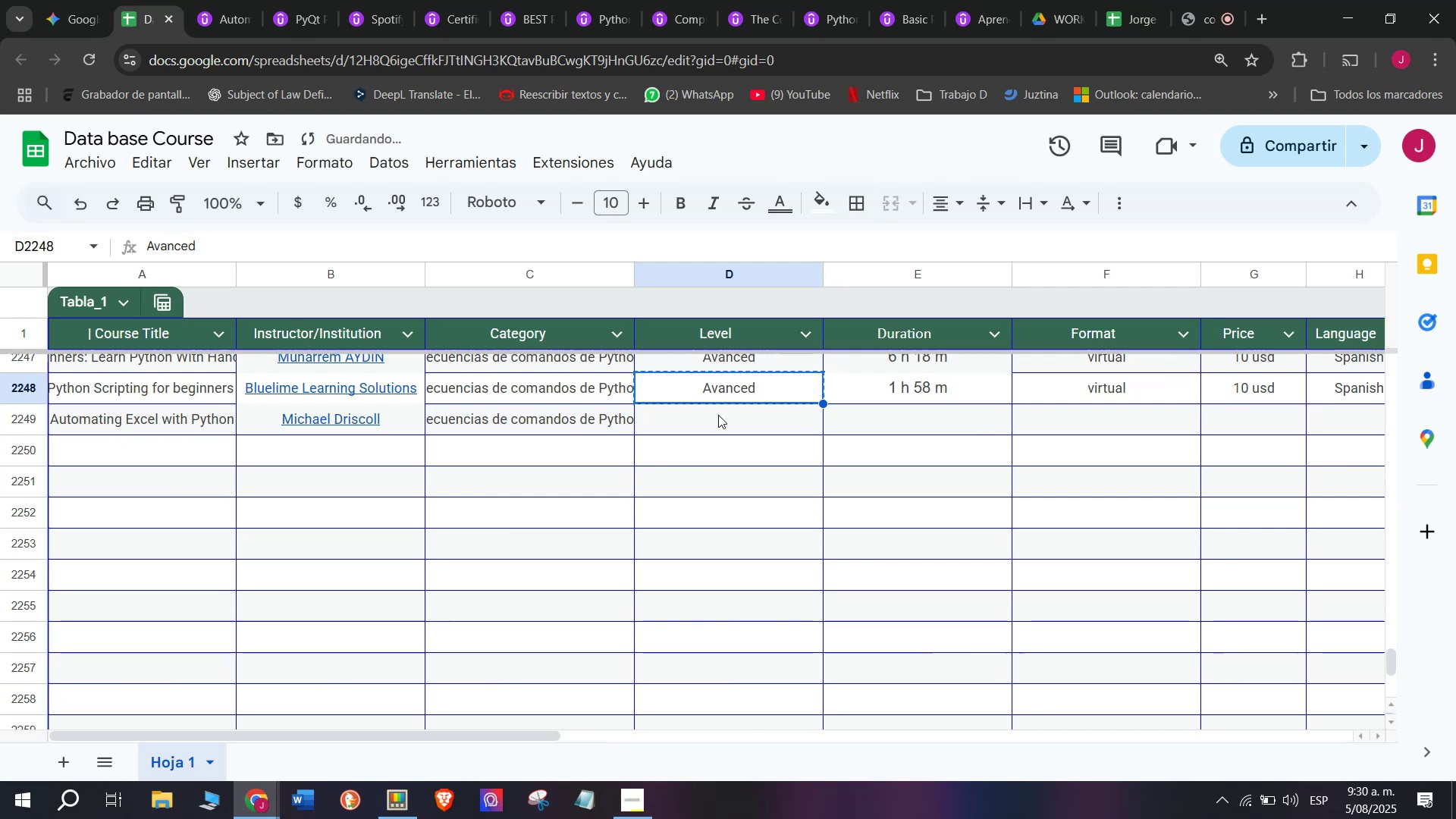 
key(Z)
 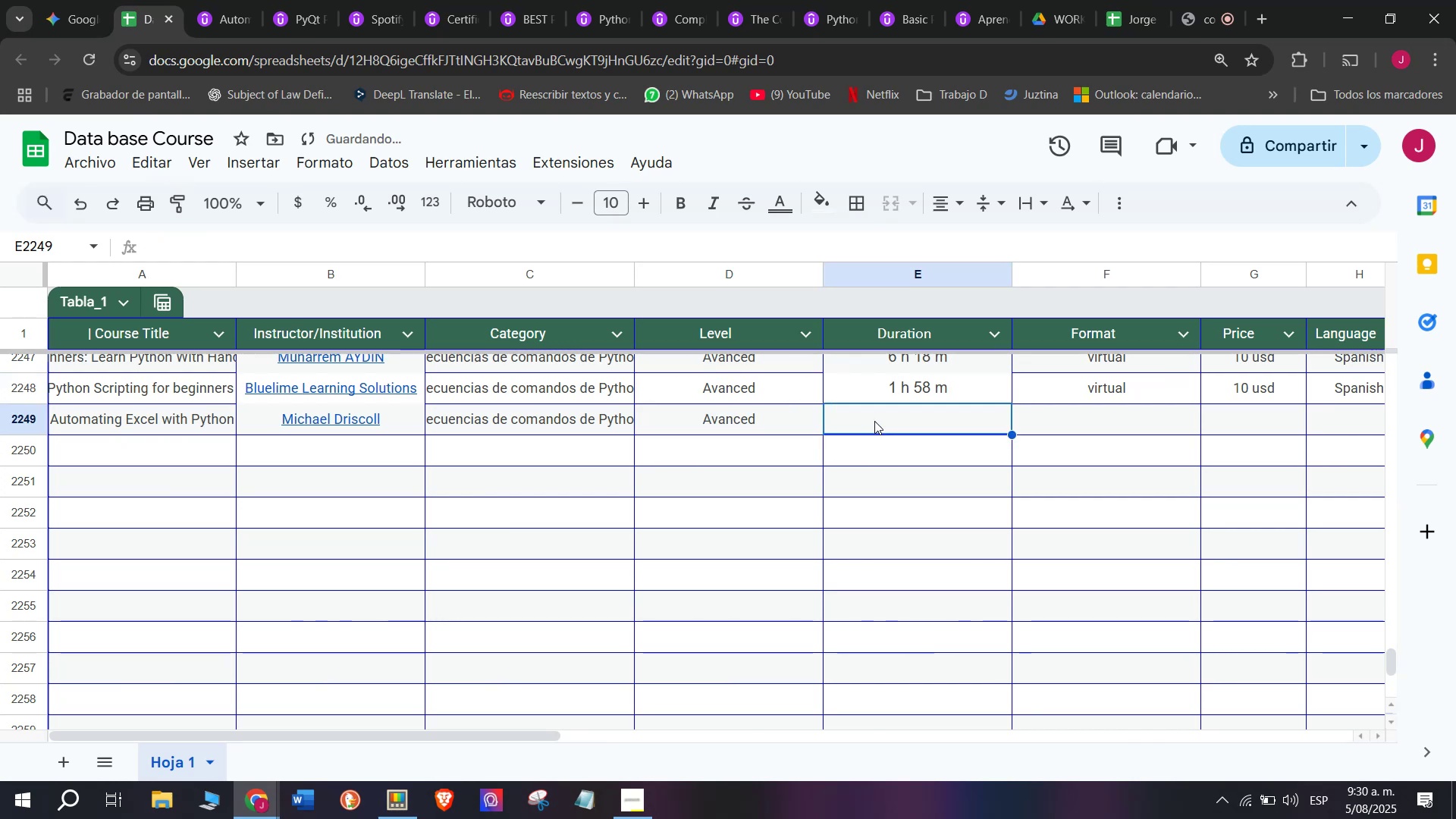 
key(Control+ControlLeft)
 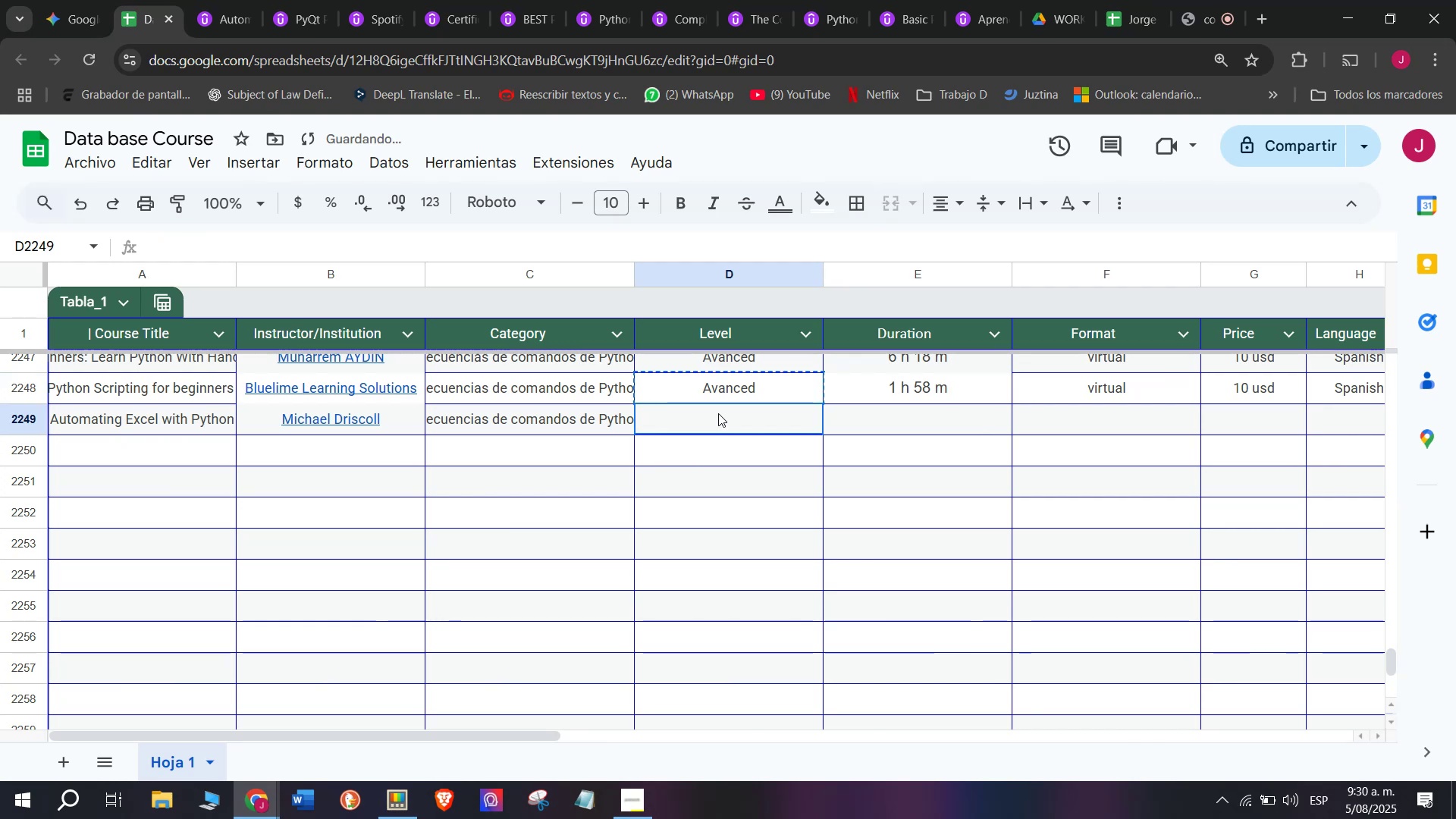 
key(Control+V)
 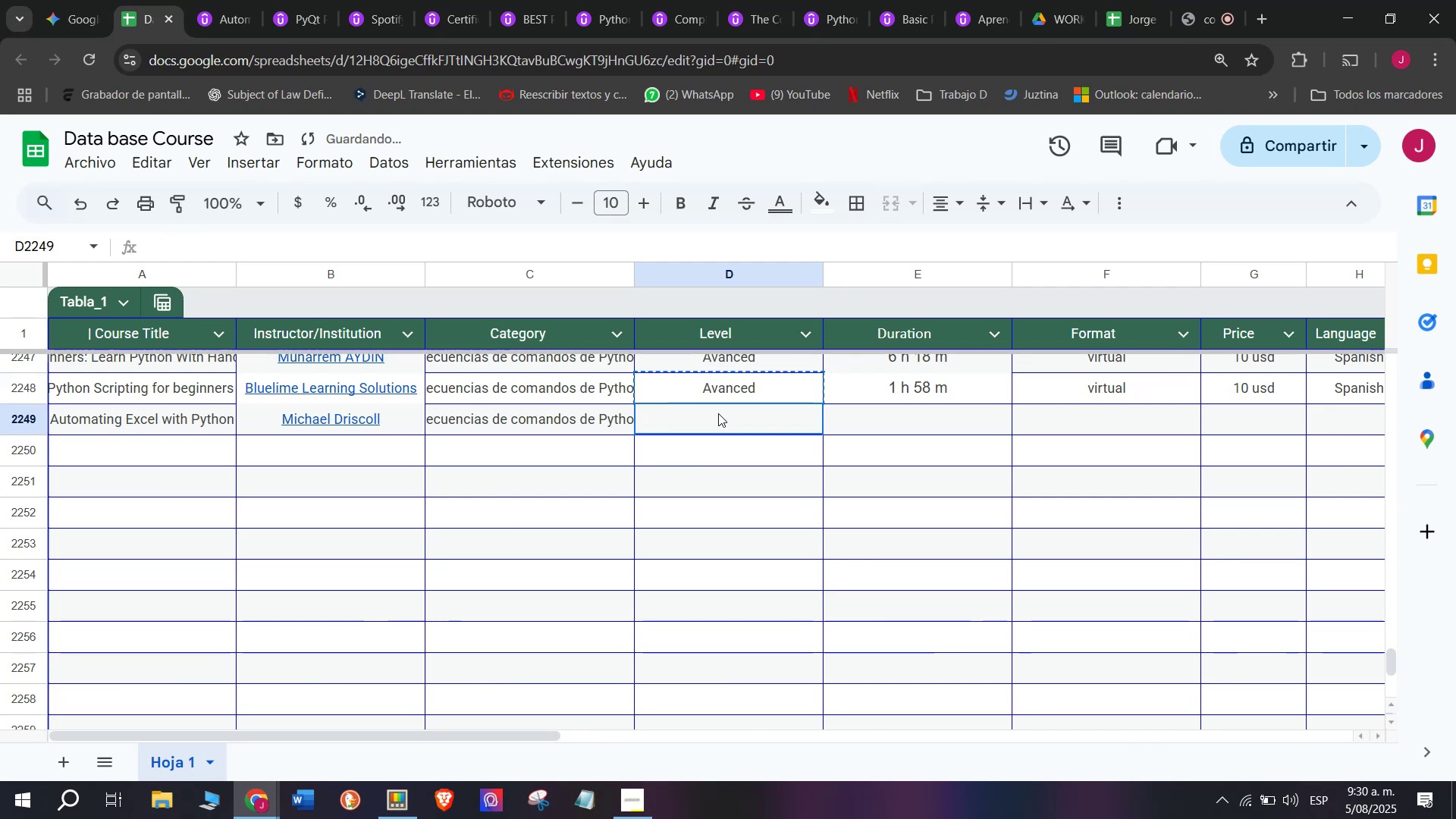 
triple_click([718, 413])
 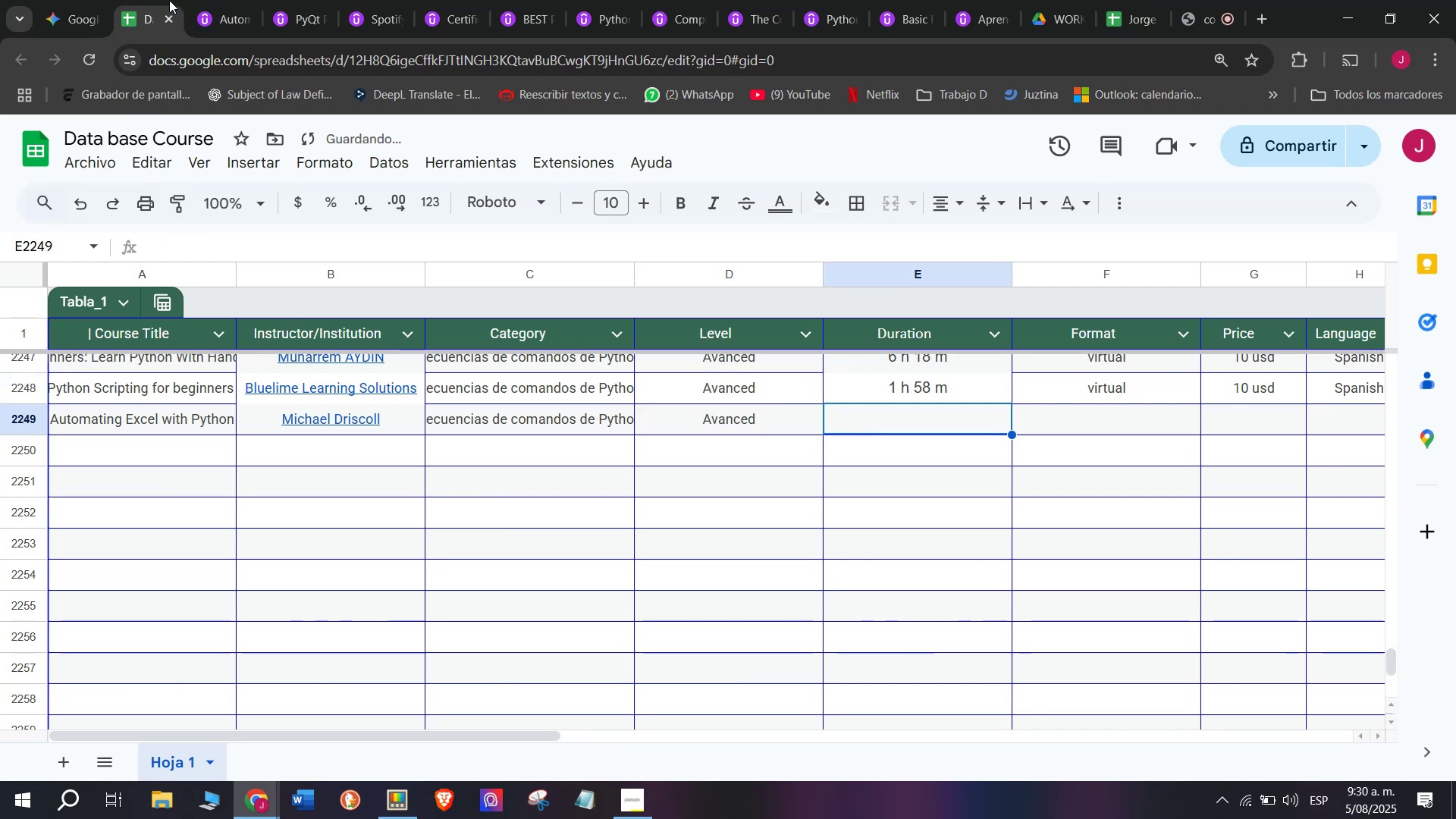 
left_click([210, 0])
 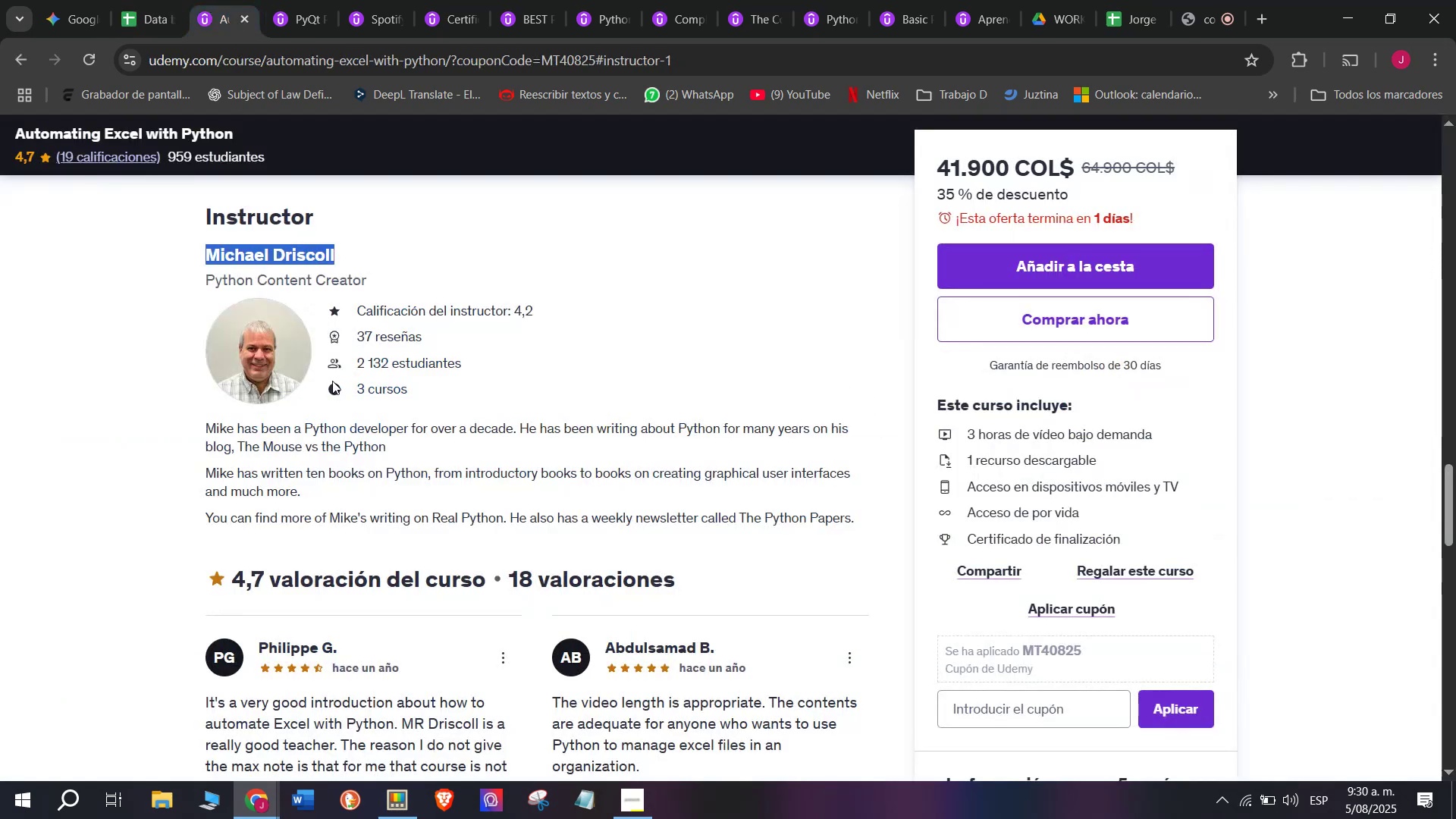 
scroll: coordinate [340, 419], scroll_direction: up, amount: 8.0
 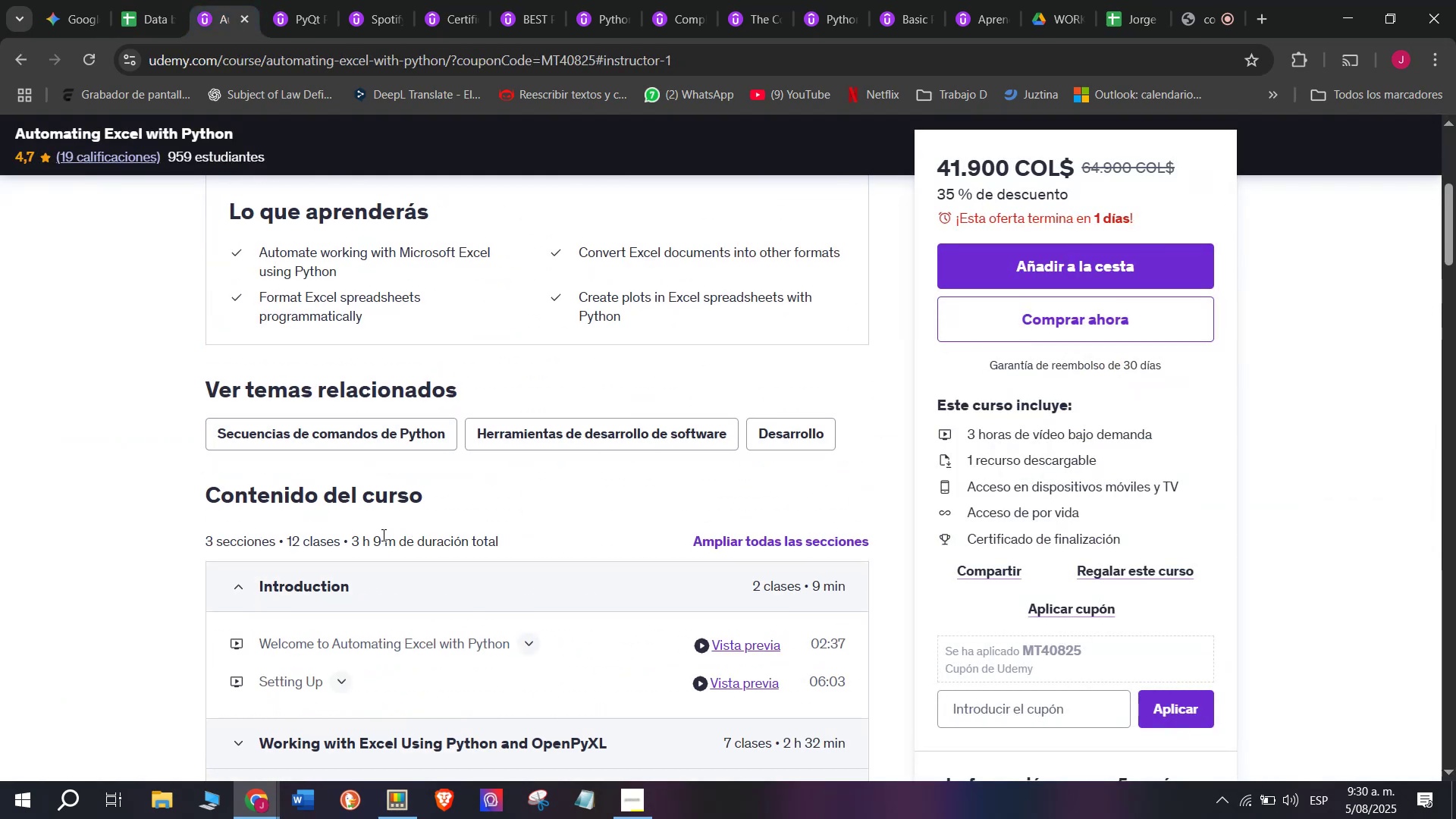 
left_click_drag(start_coordinate=[393, 537], to_coordinate=[348, 529])
 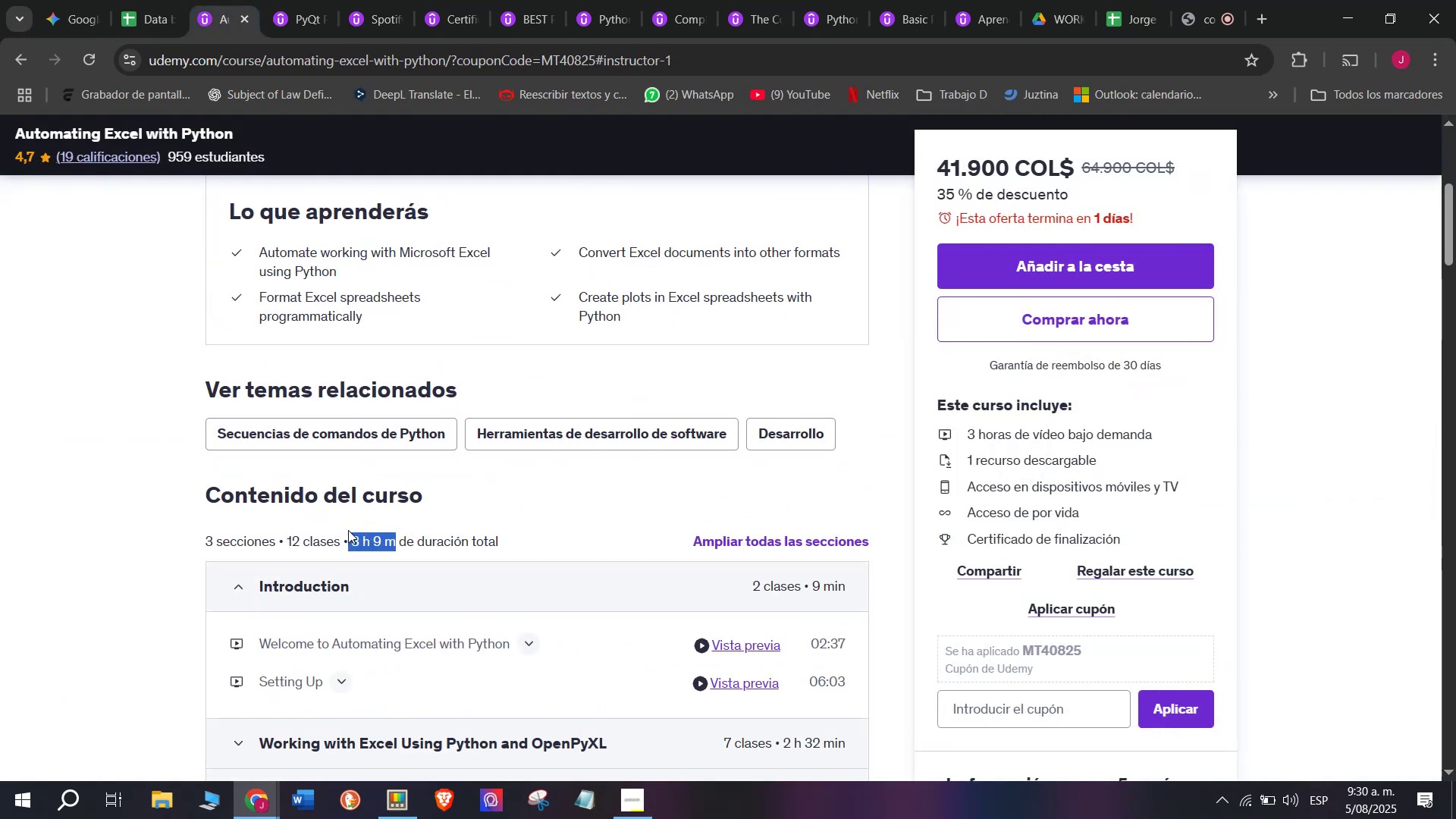 
key(Break)
 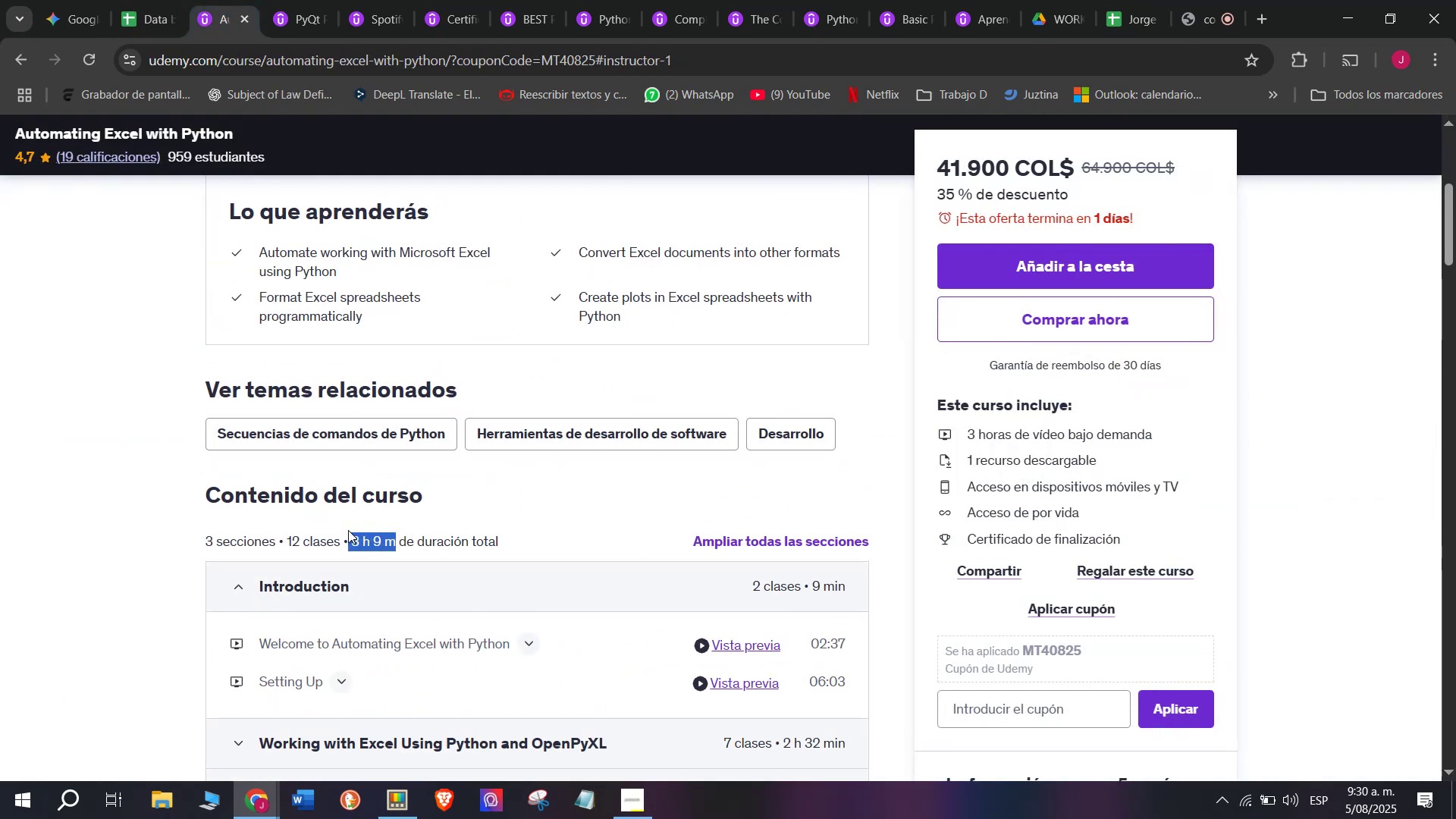 
key(Control+ControlLeft)
 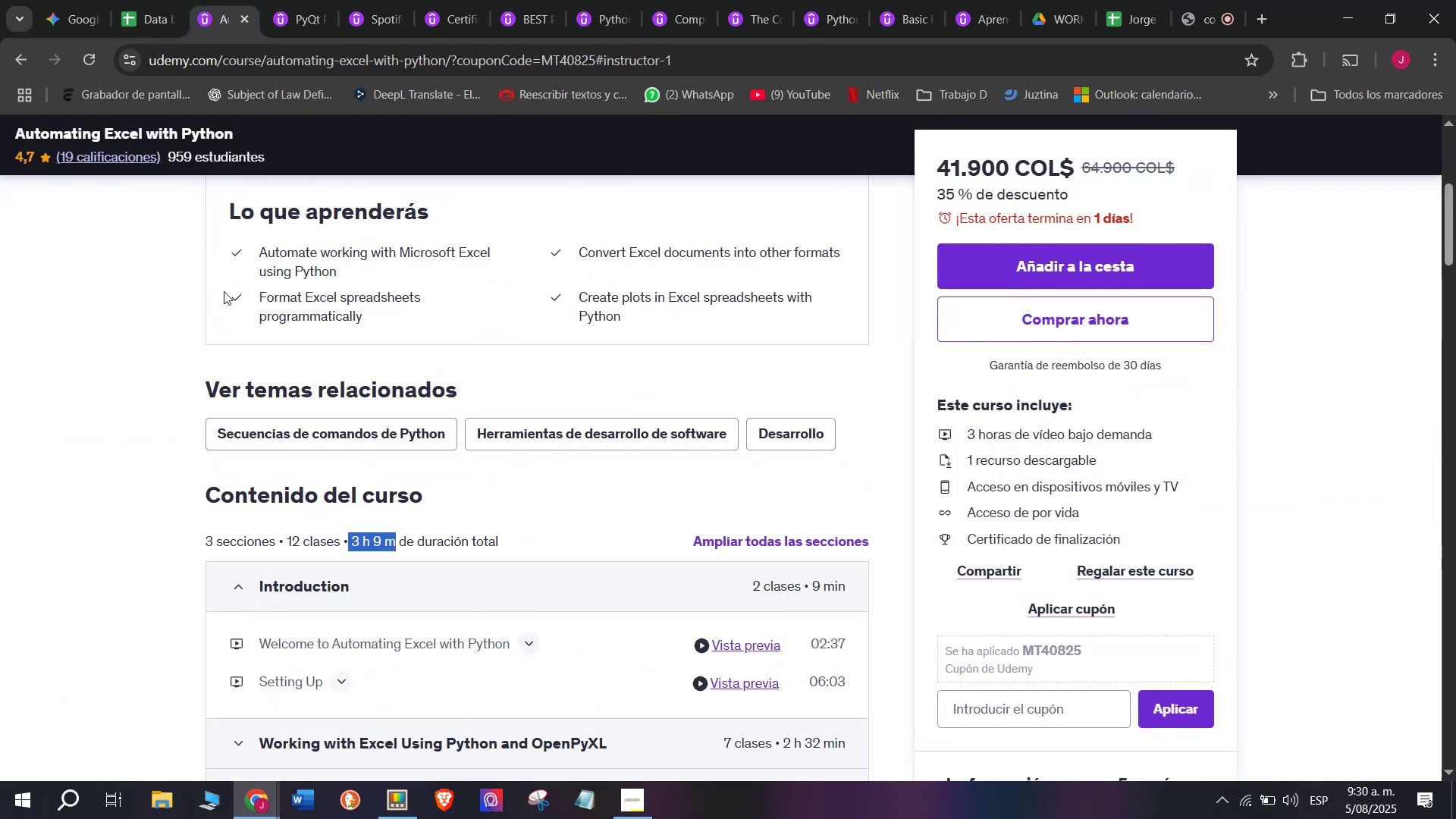 
key(Control+C)
 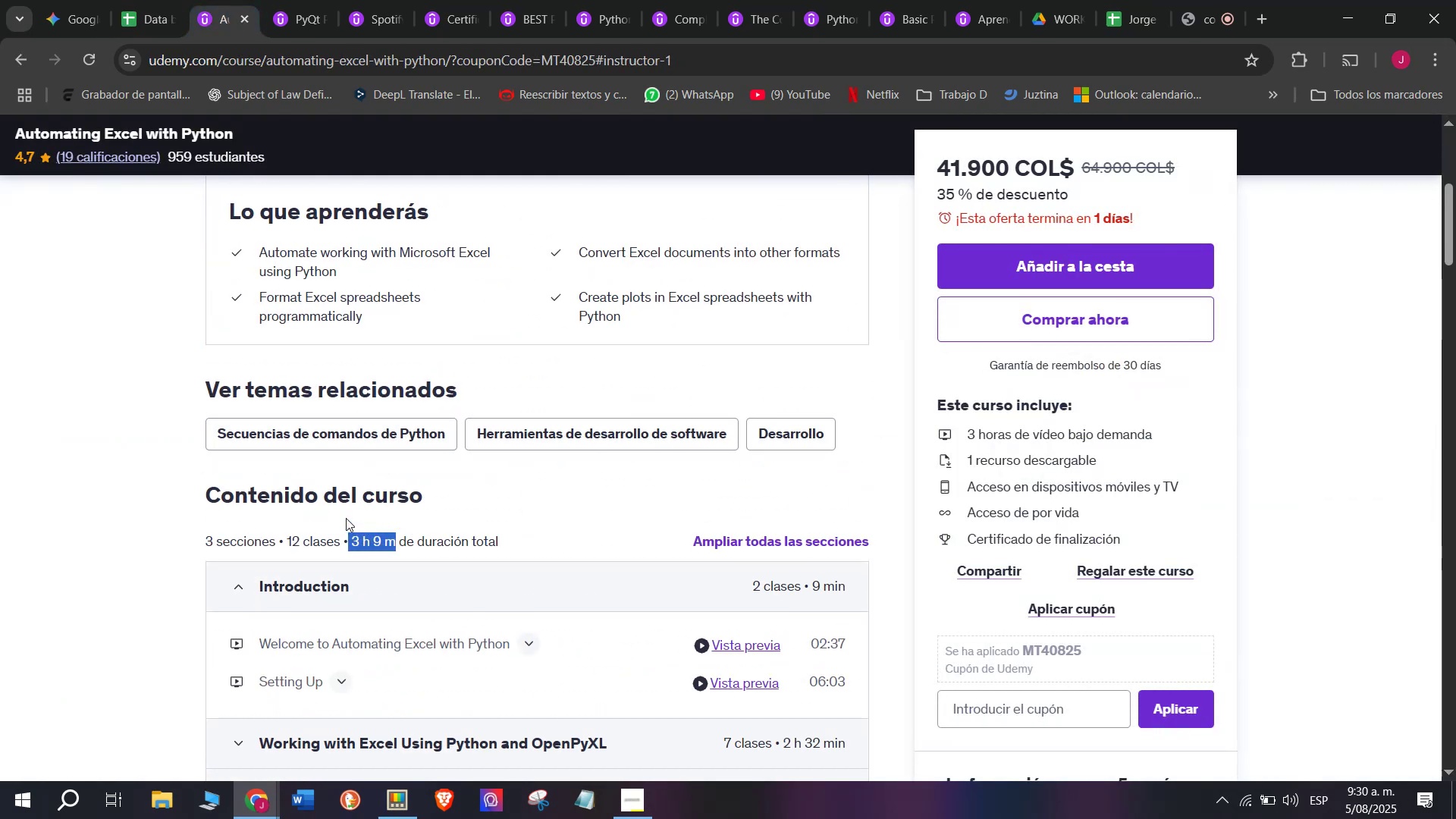 
key(Break)
 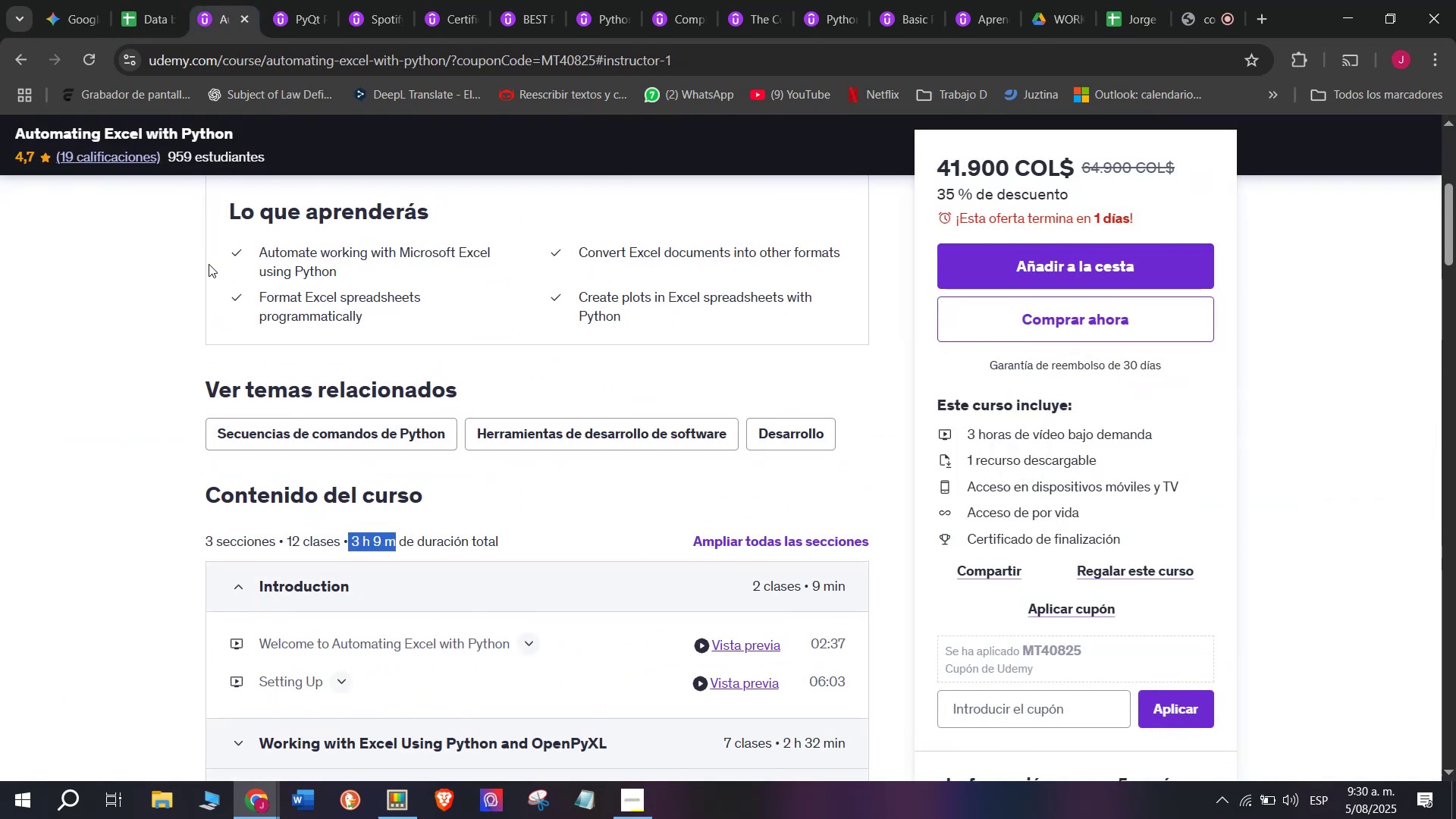 
key(Control+ControlLeft)
 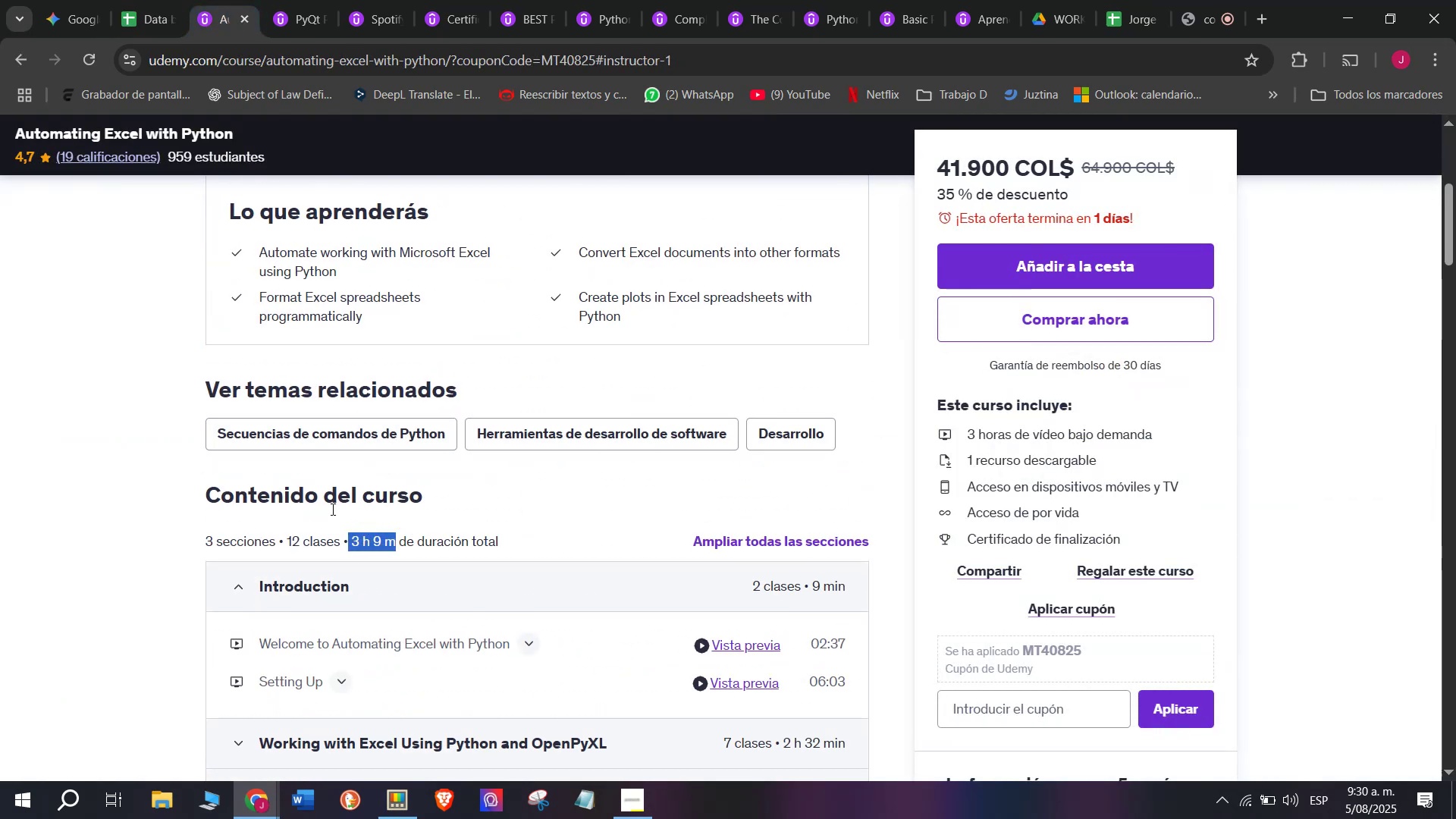 
key(Control+C)
 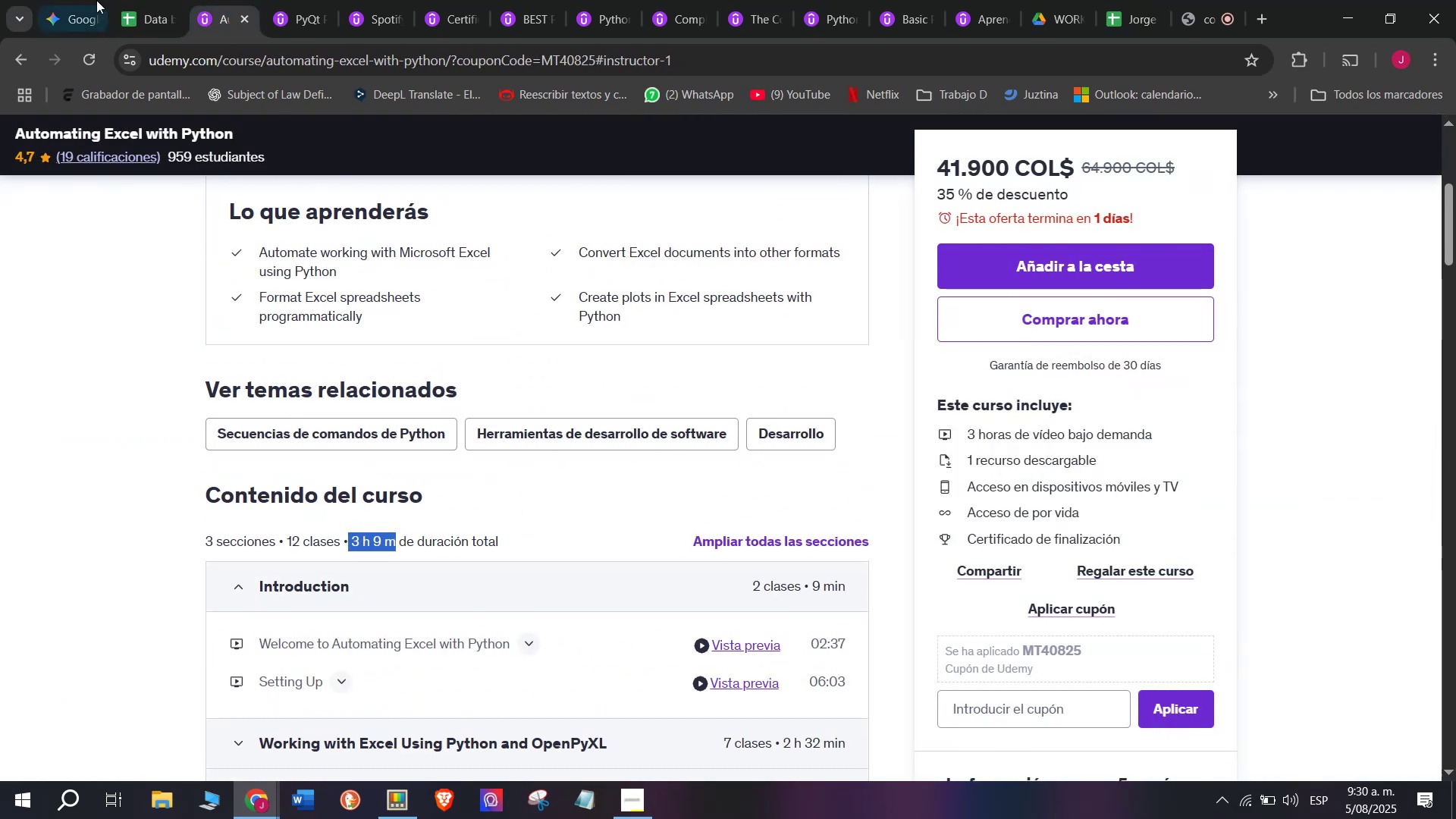 
left_click([126, 0])
 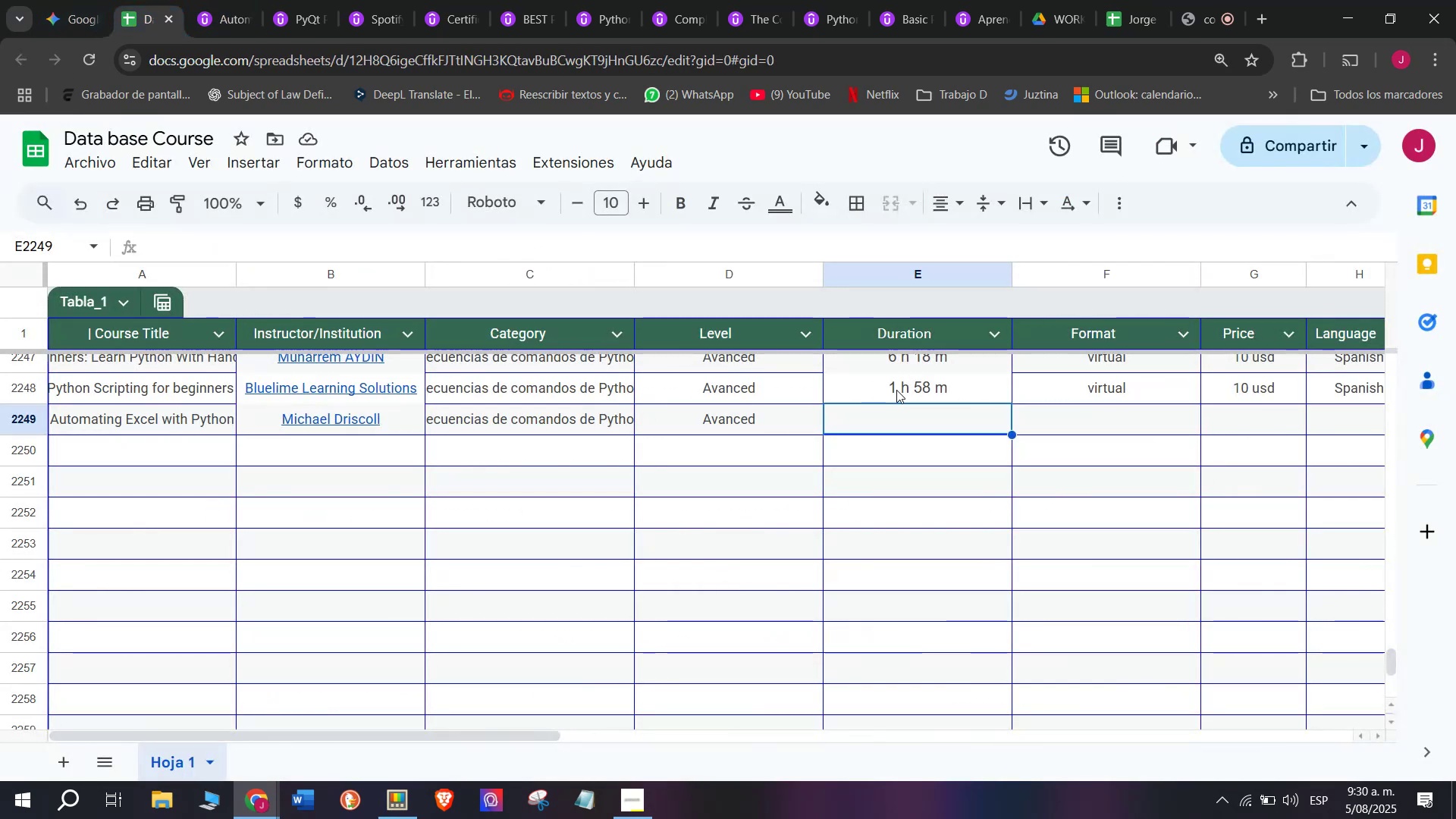 
key(Z)
 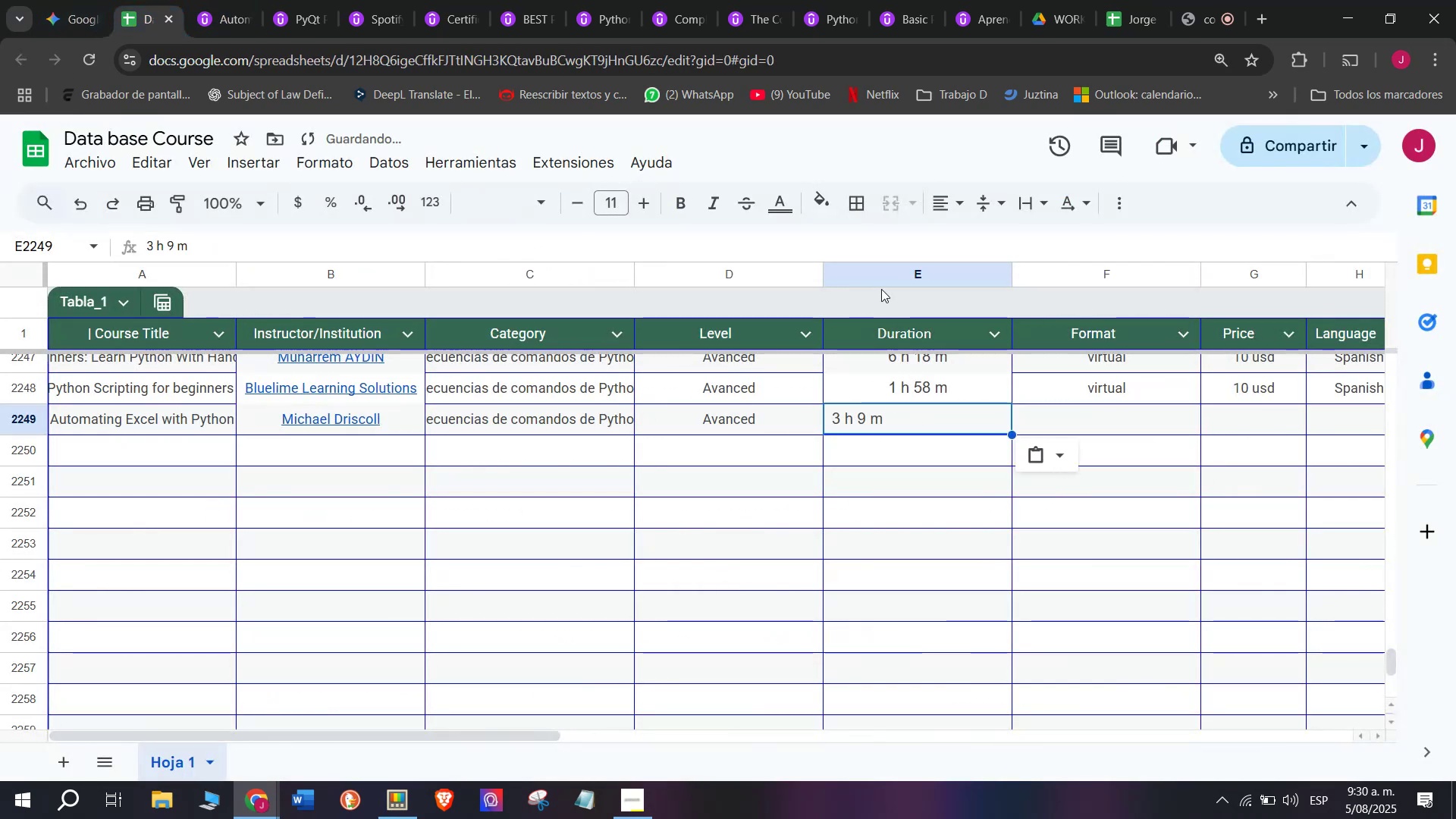 
key(Control+ControlLeft)
 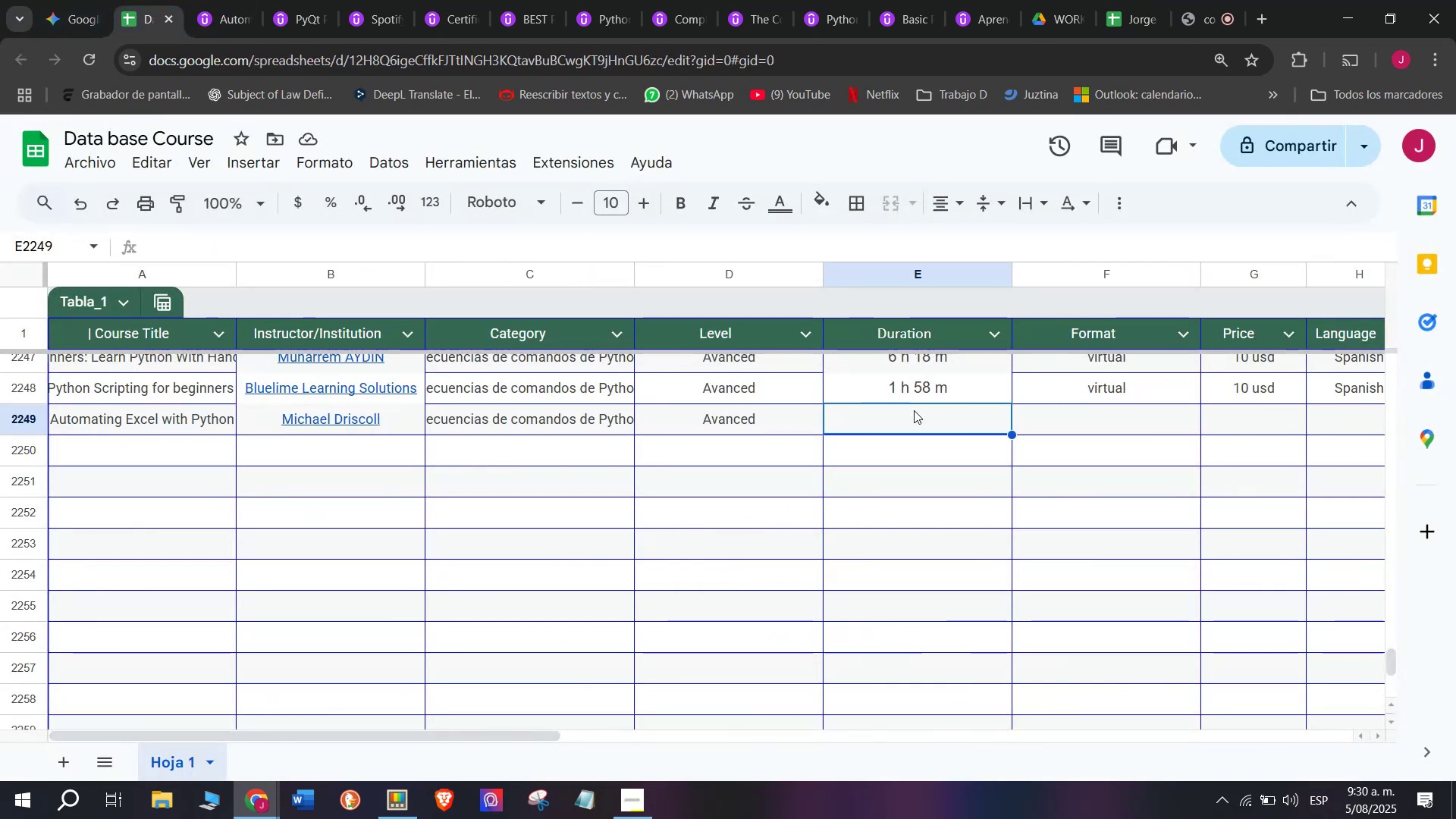 
key(Control+V)
 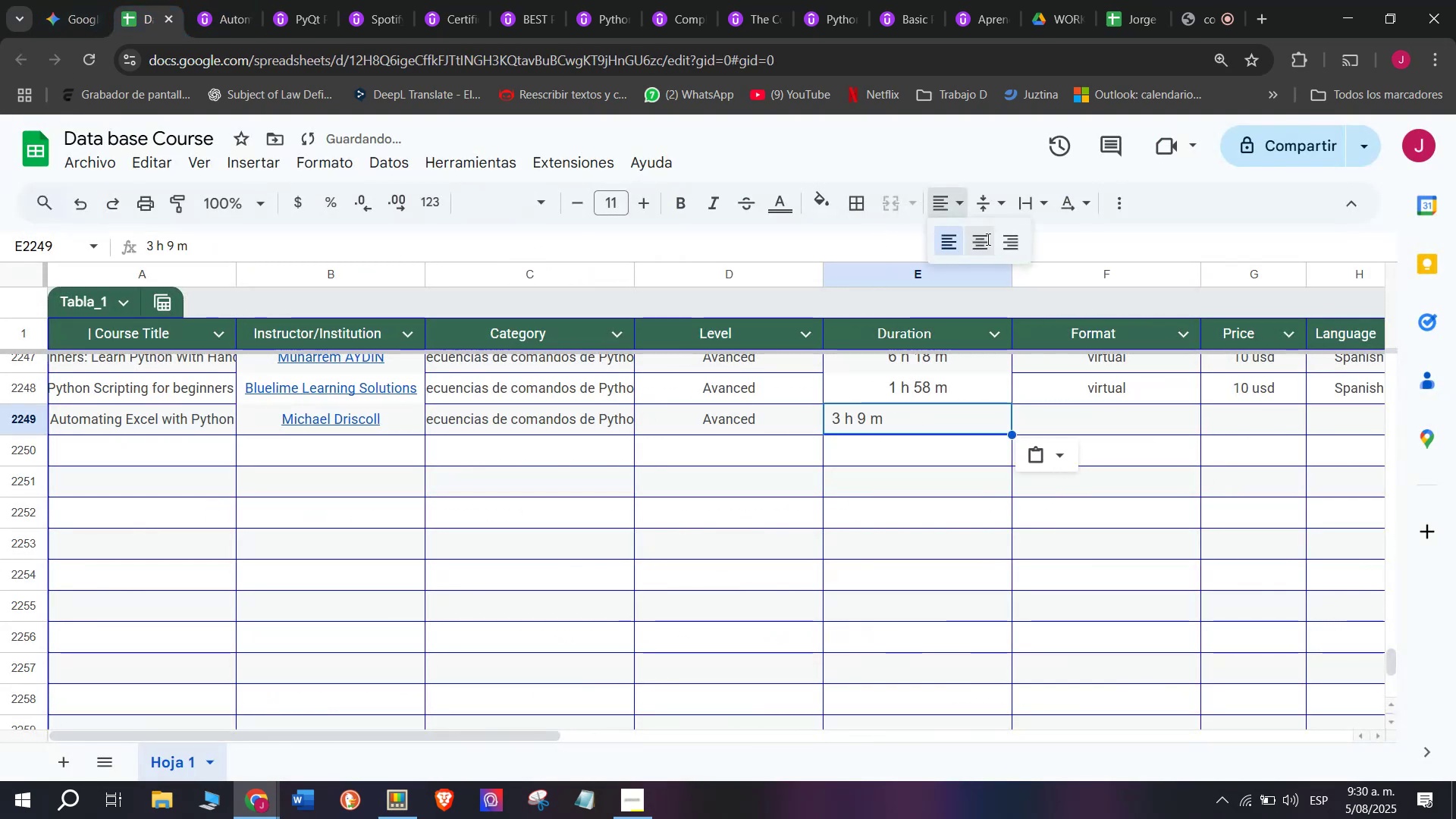 
left_click([1087, 391])
 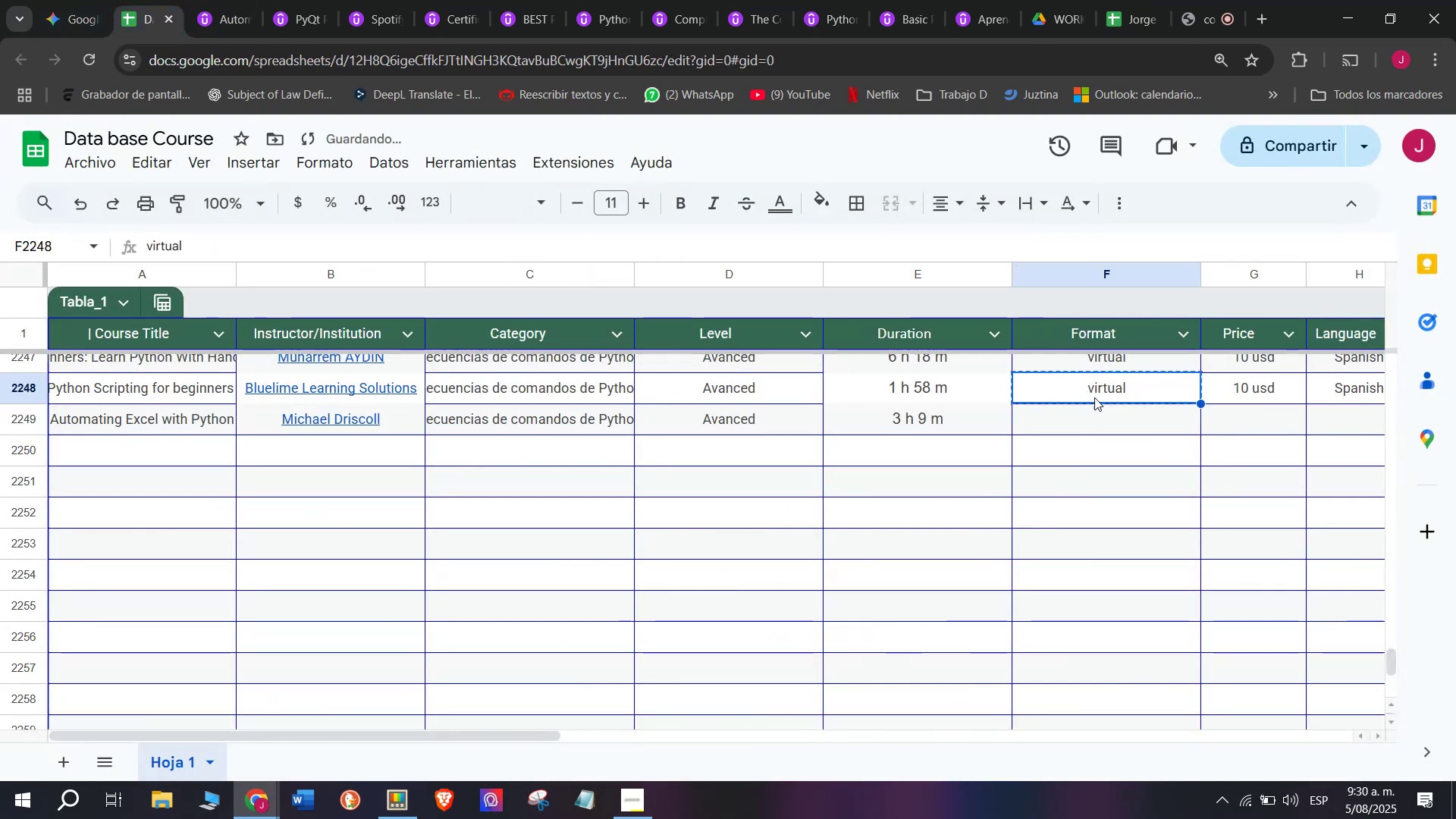 
key(Break)
 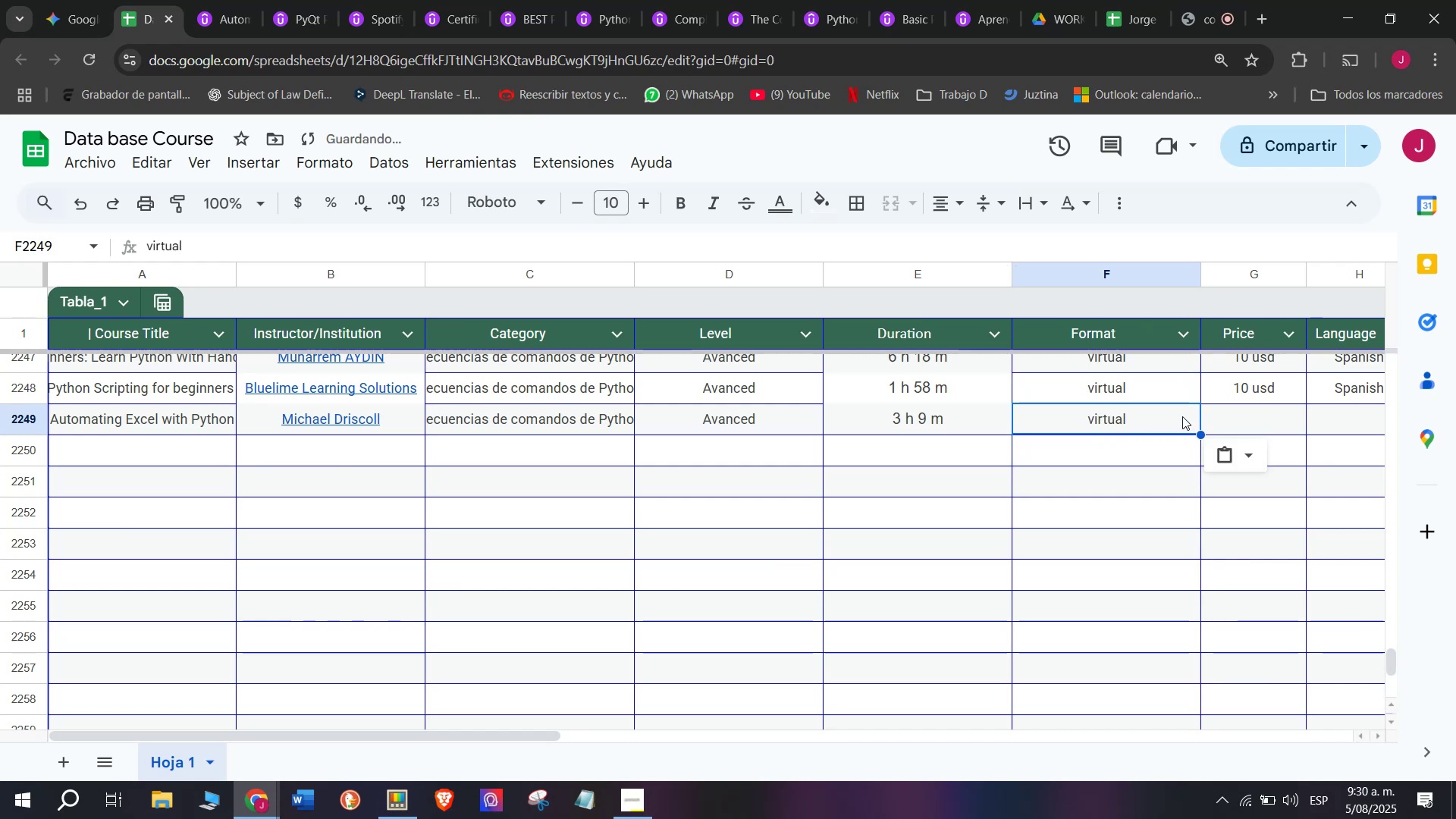 
key(Control+ControlLeft)
 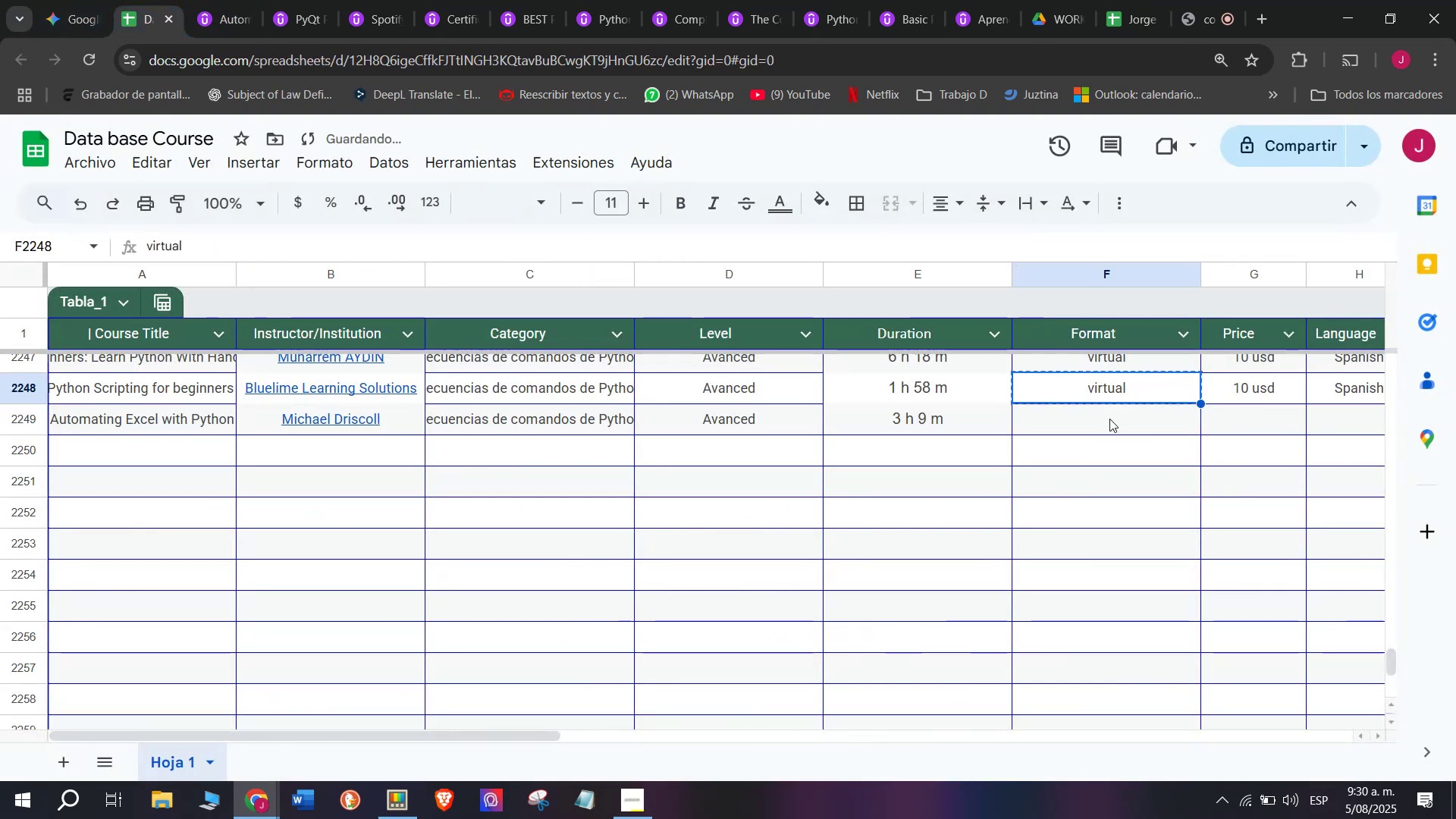 
key(Control+C)
 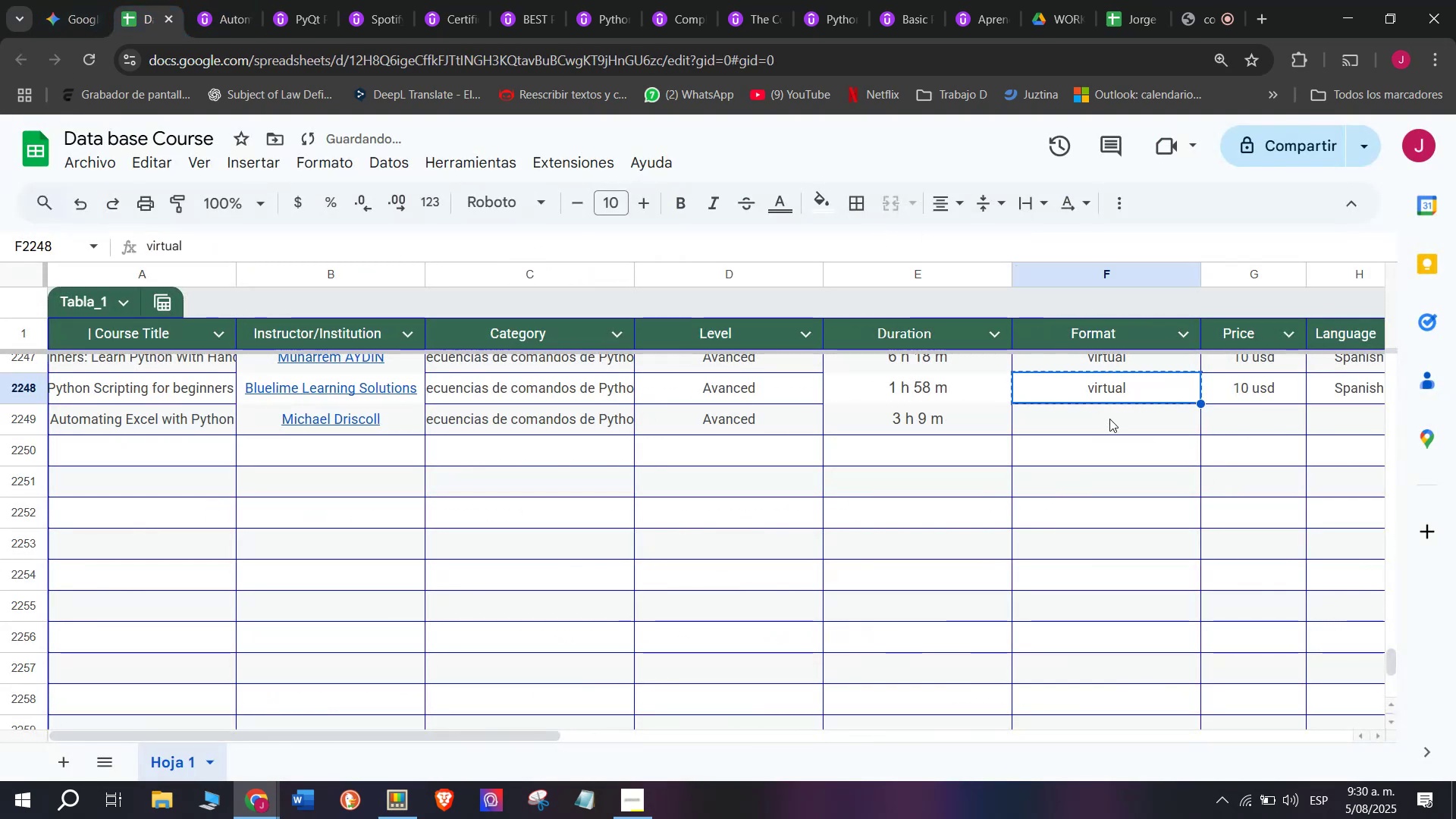 
key(Z)
 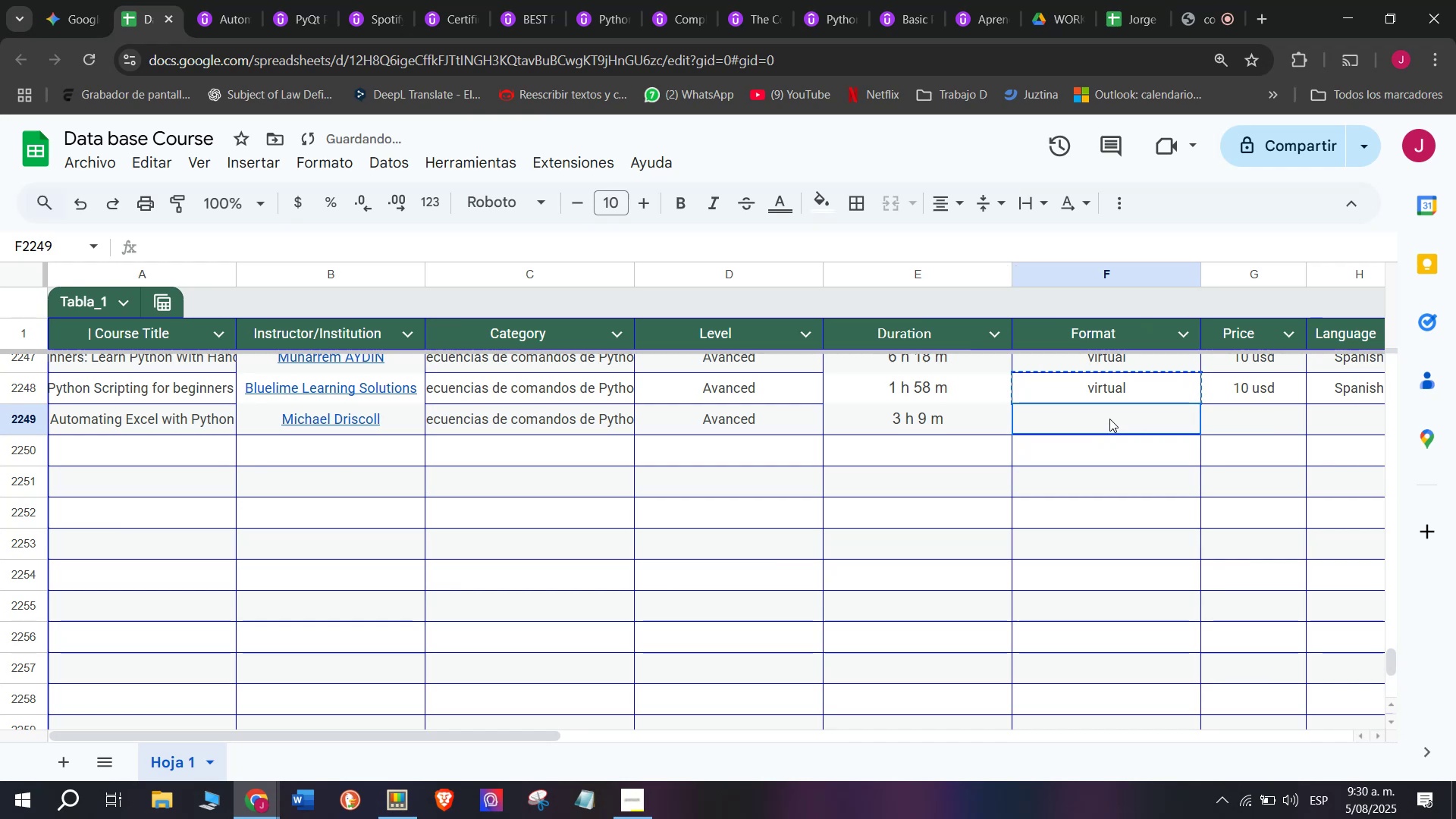 
key(Control+ControlLeft)
 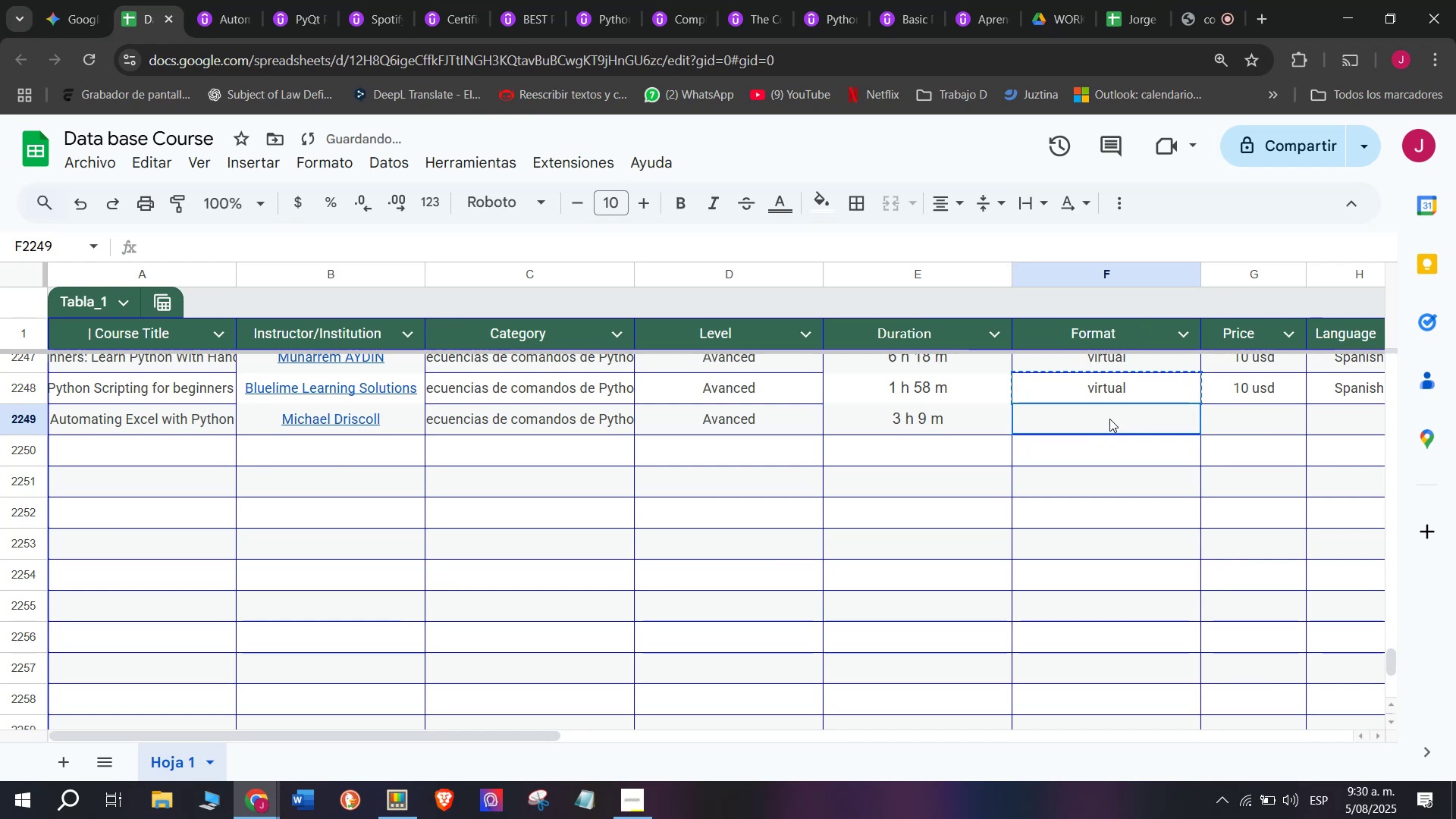 
key(Control+V)
 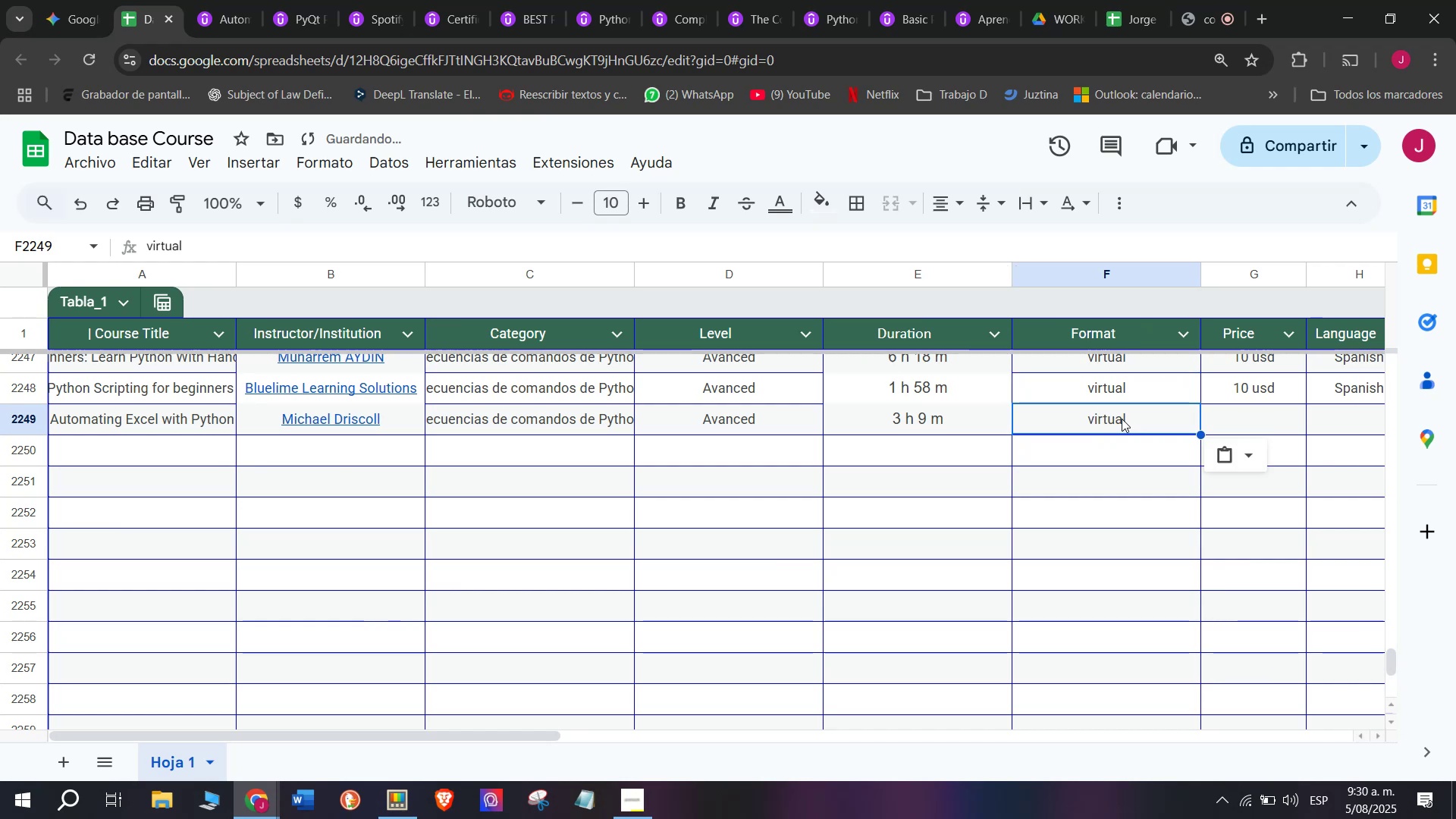 
double_click([1109, 419])
 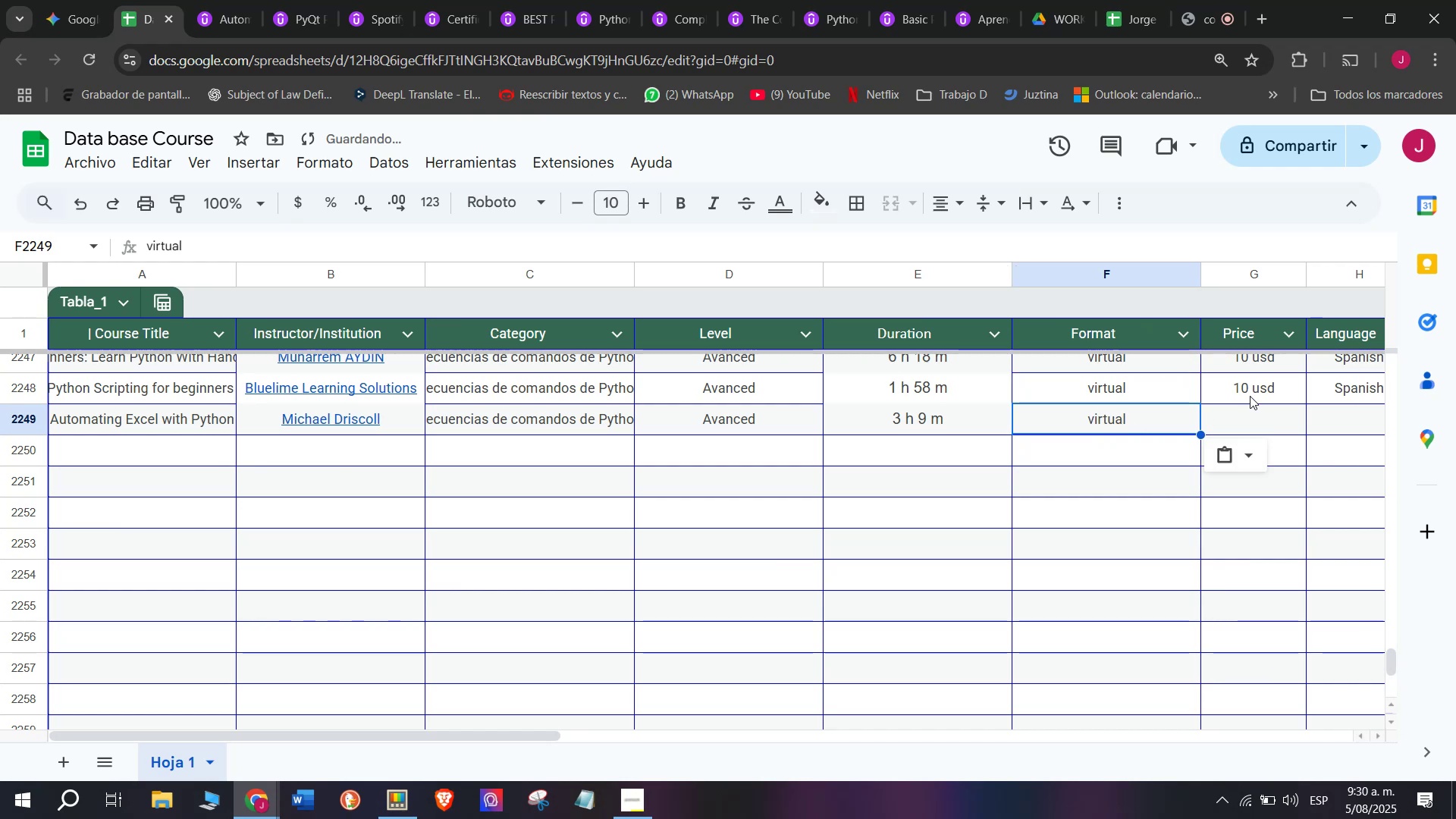 
left_click([1250, 396])
 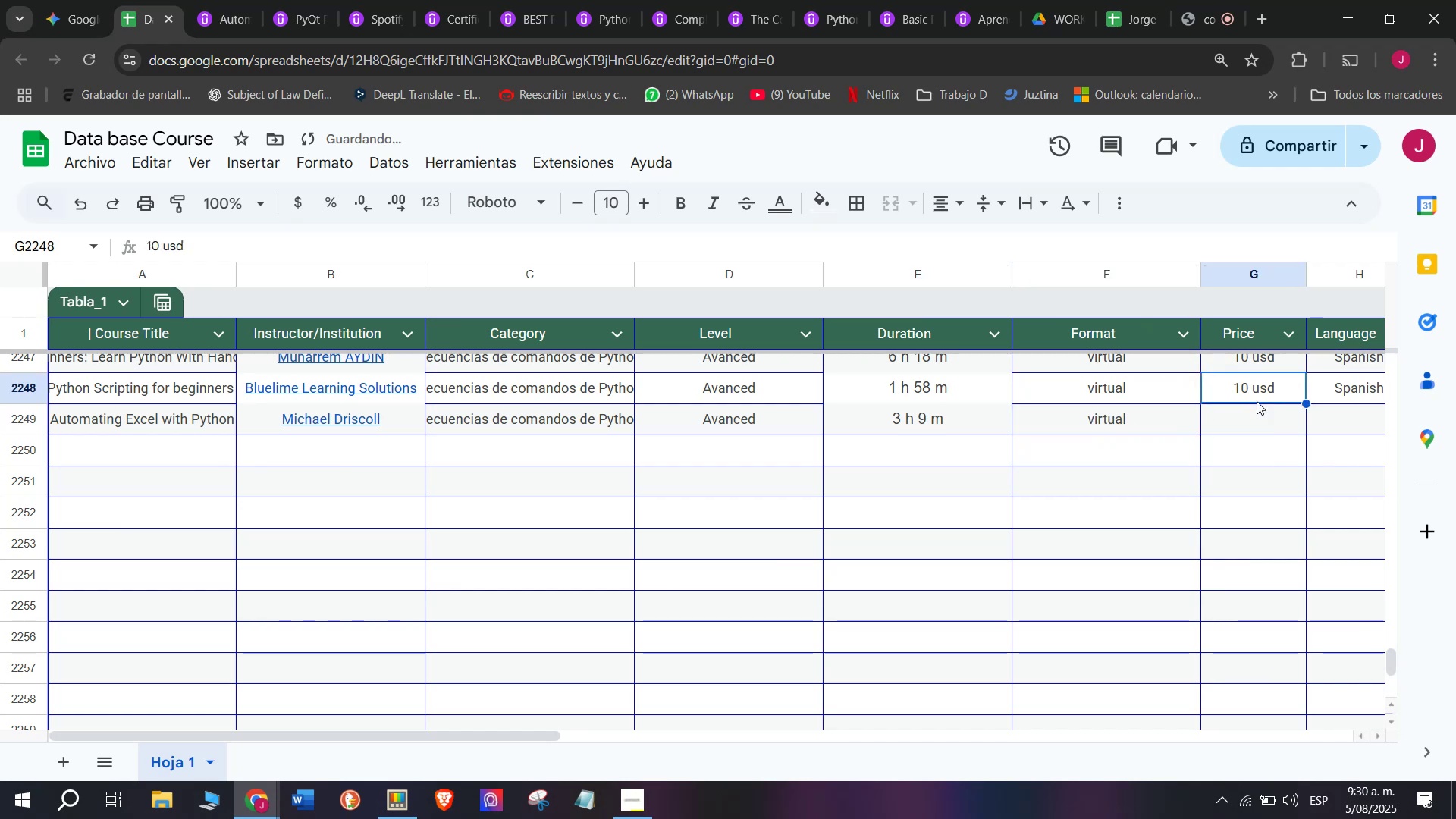 
key(Break)
 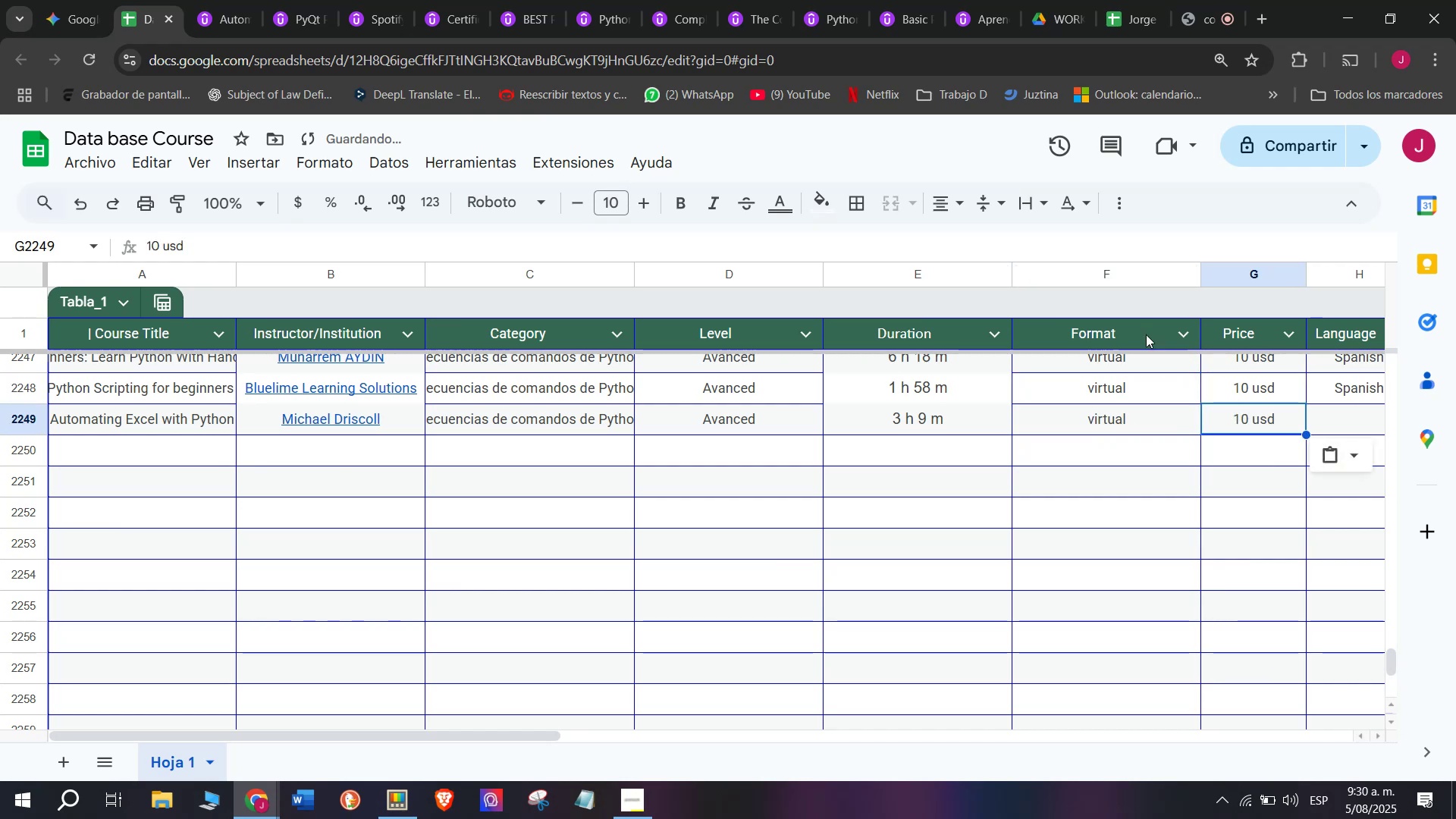 
key(Control+ControlLeft)
 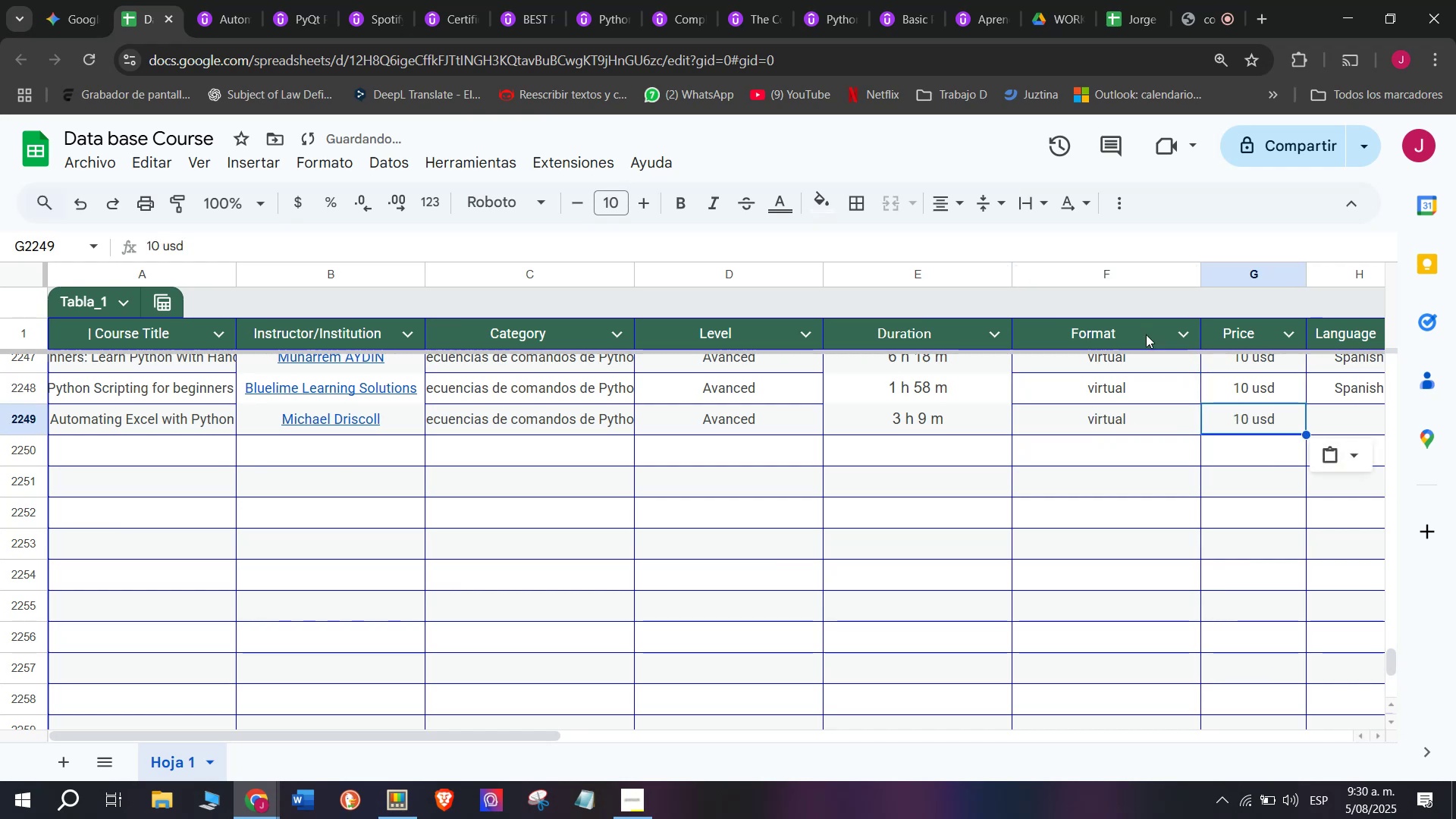 
key(Control+C)
 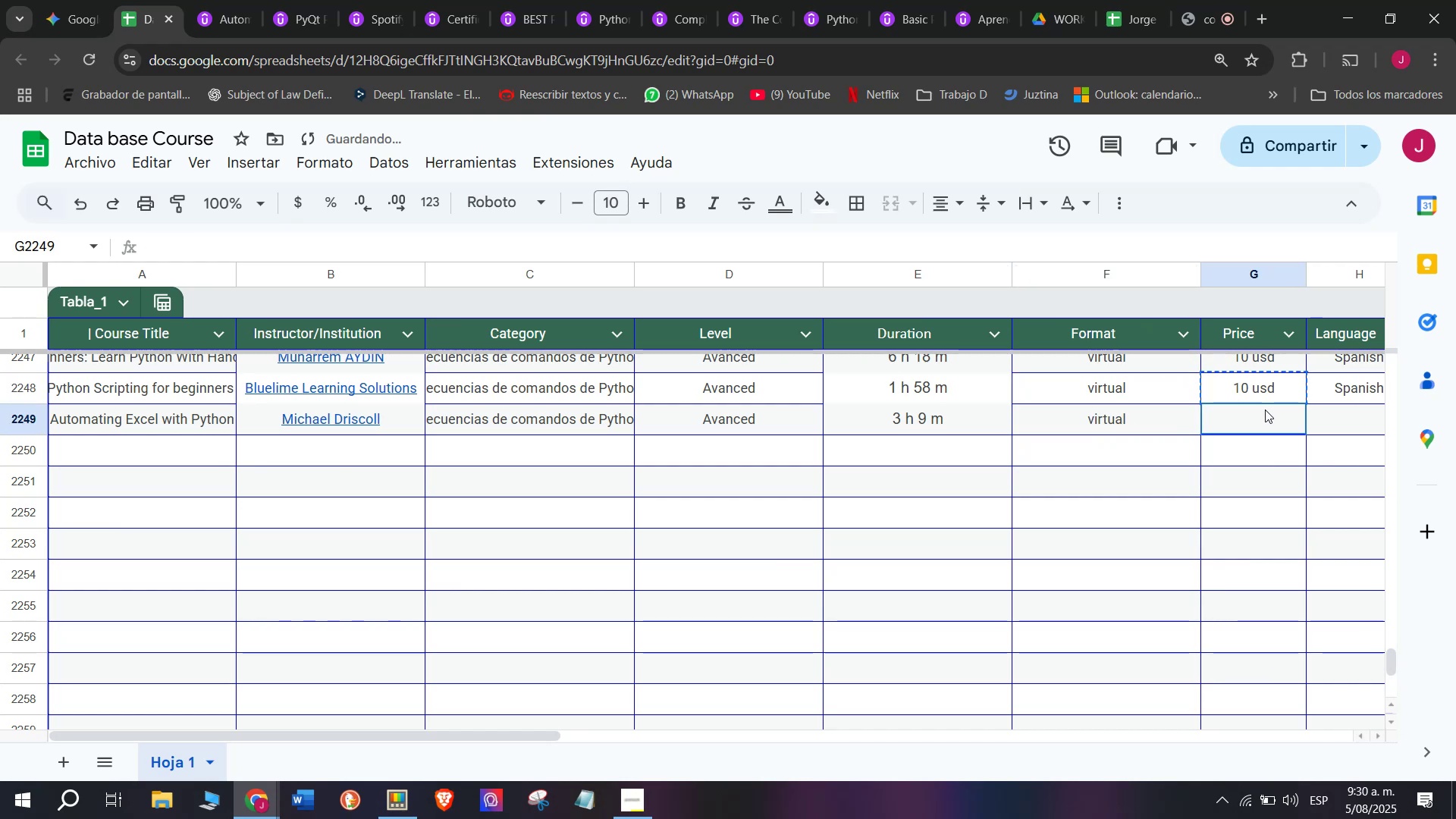 
key(Z)
 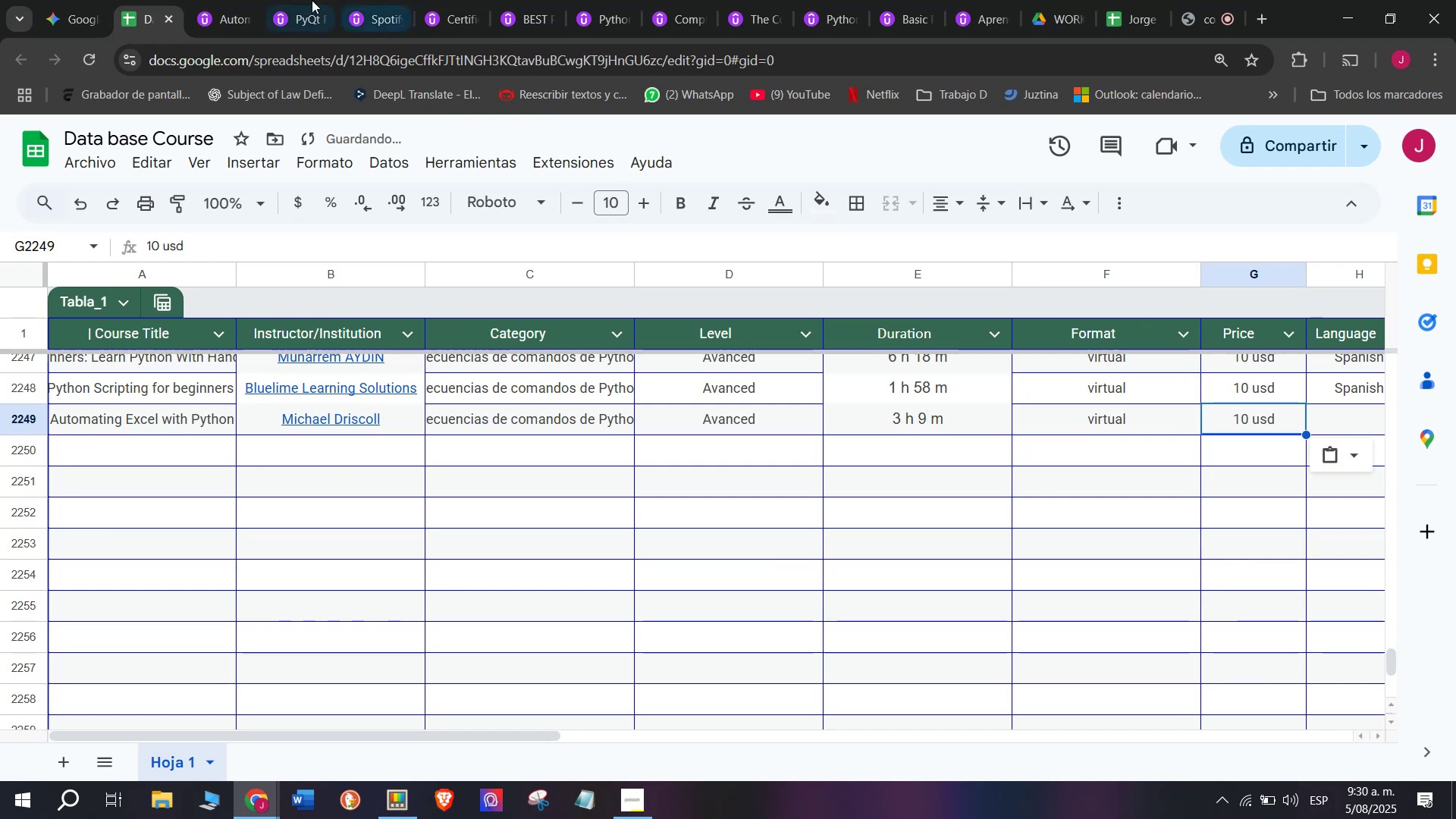 
key(Control+ControlLeft)
 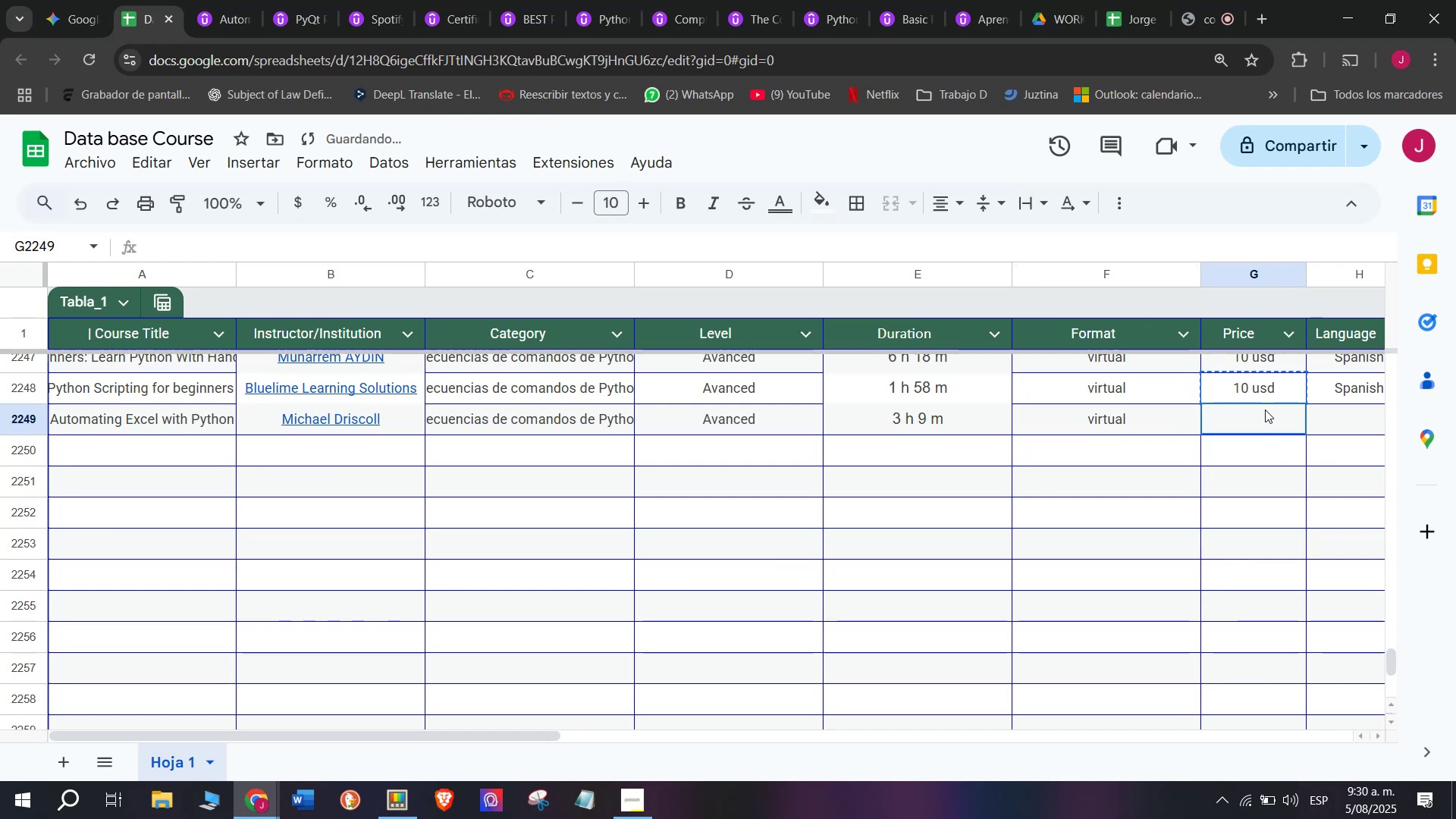 
key(Control+V)
 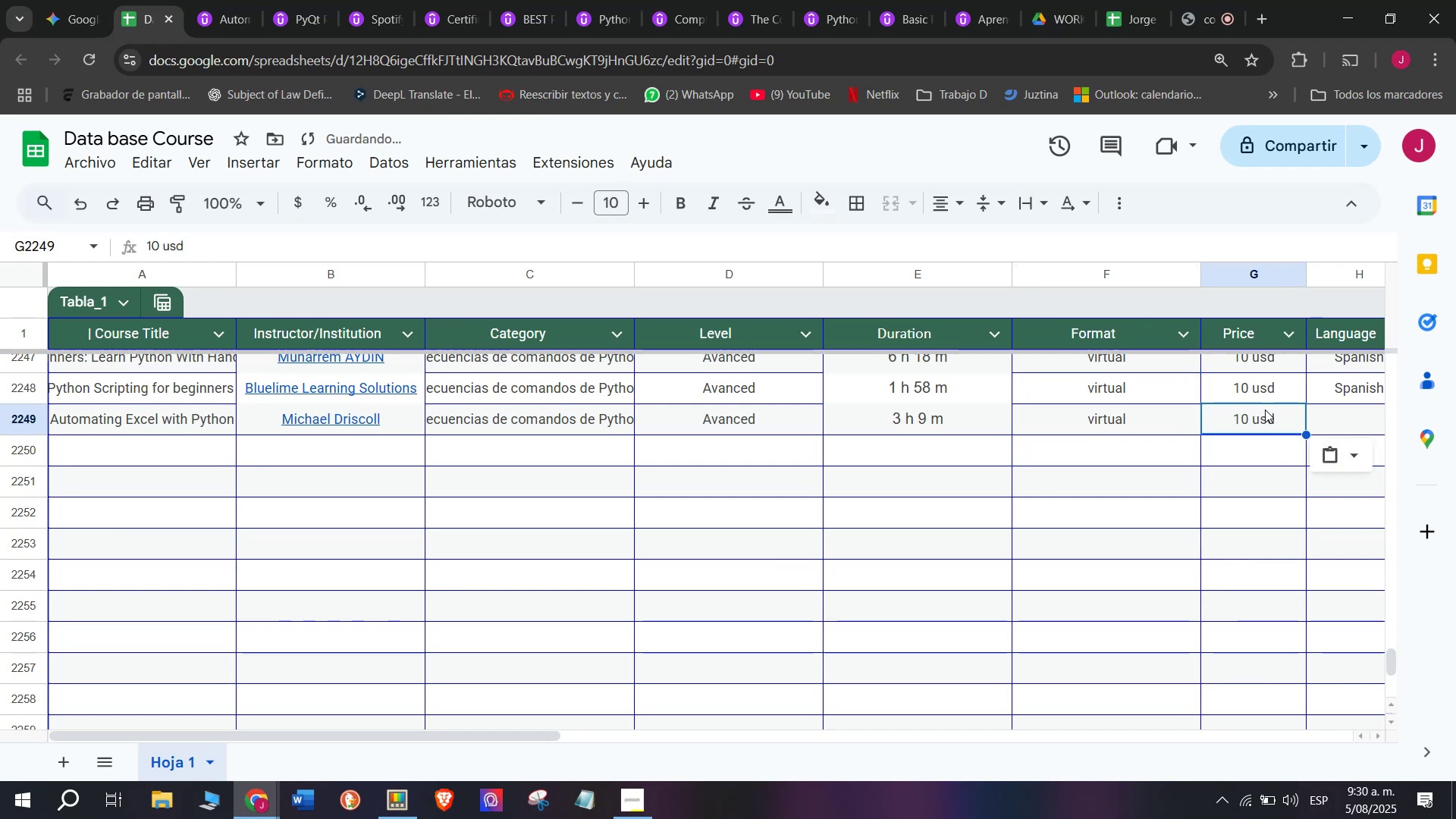 
double_click([1265, 410])
 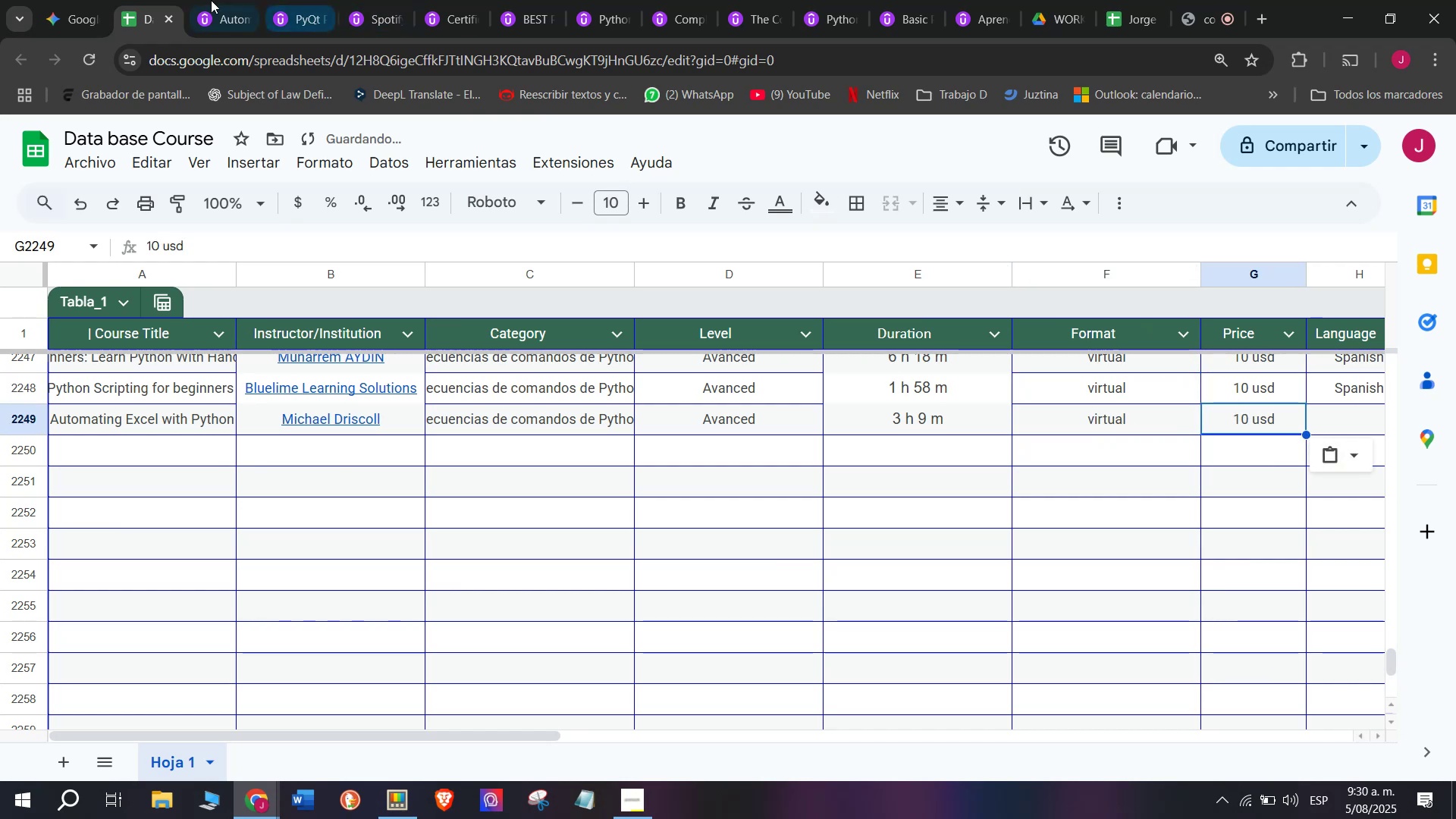 
left_click([202, 0])
 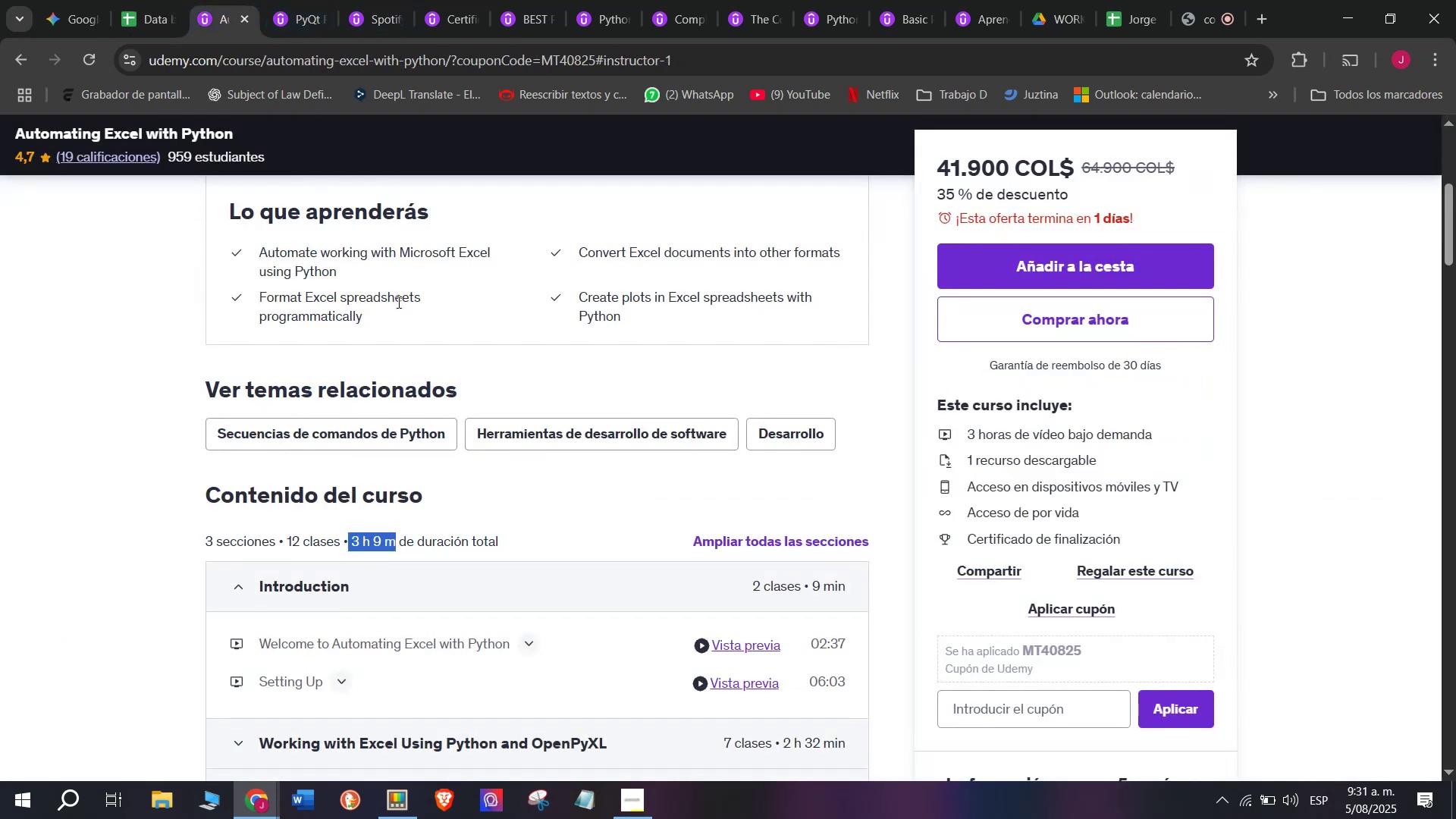 
scroll: coordinate [402, 312], scroll_direction: up, amount: 2.0
 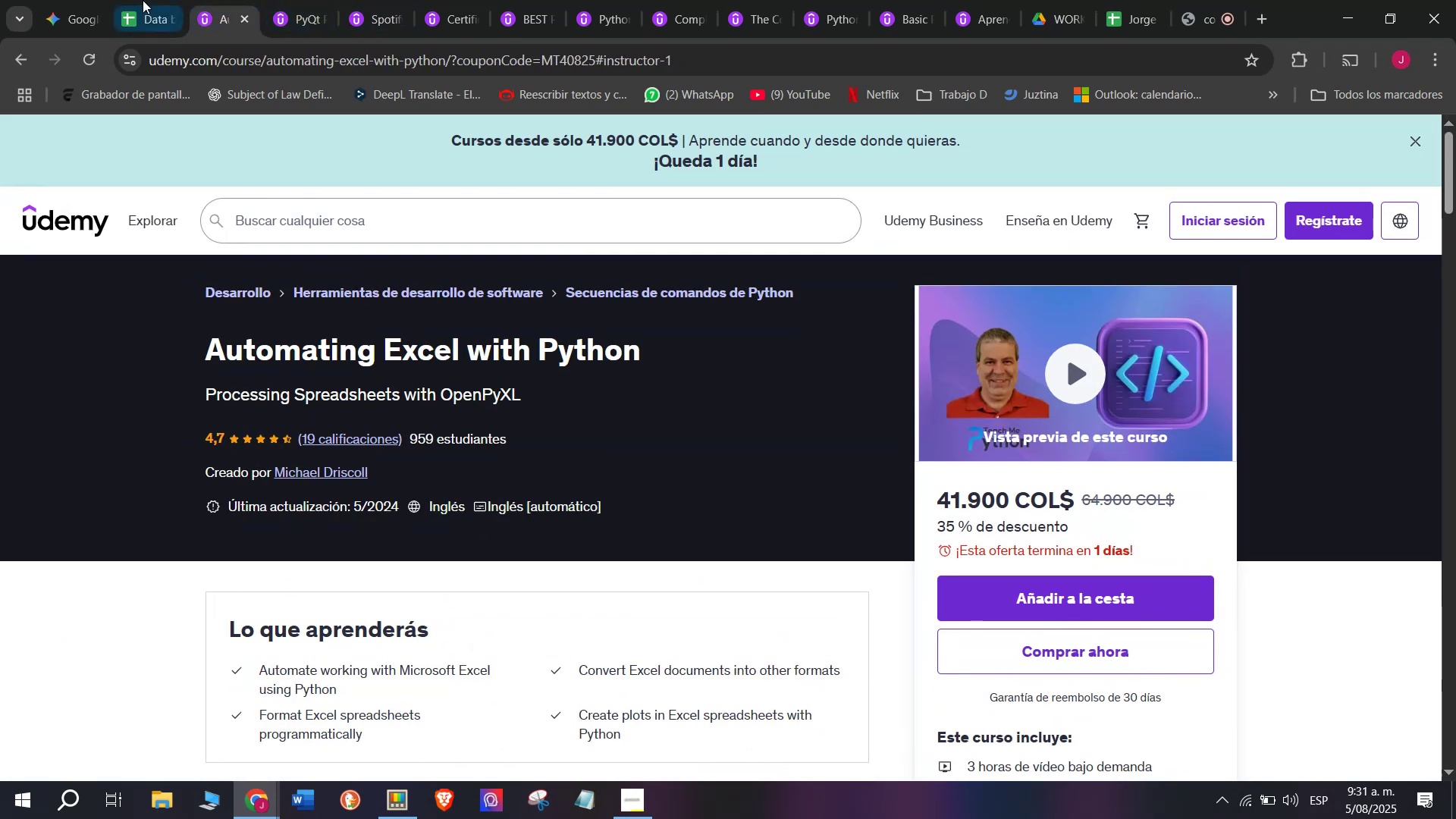 
left_click([140, 0])
 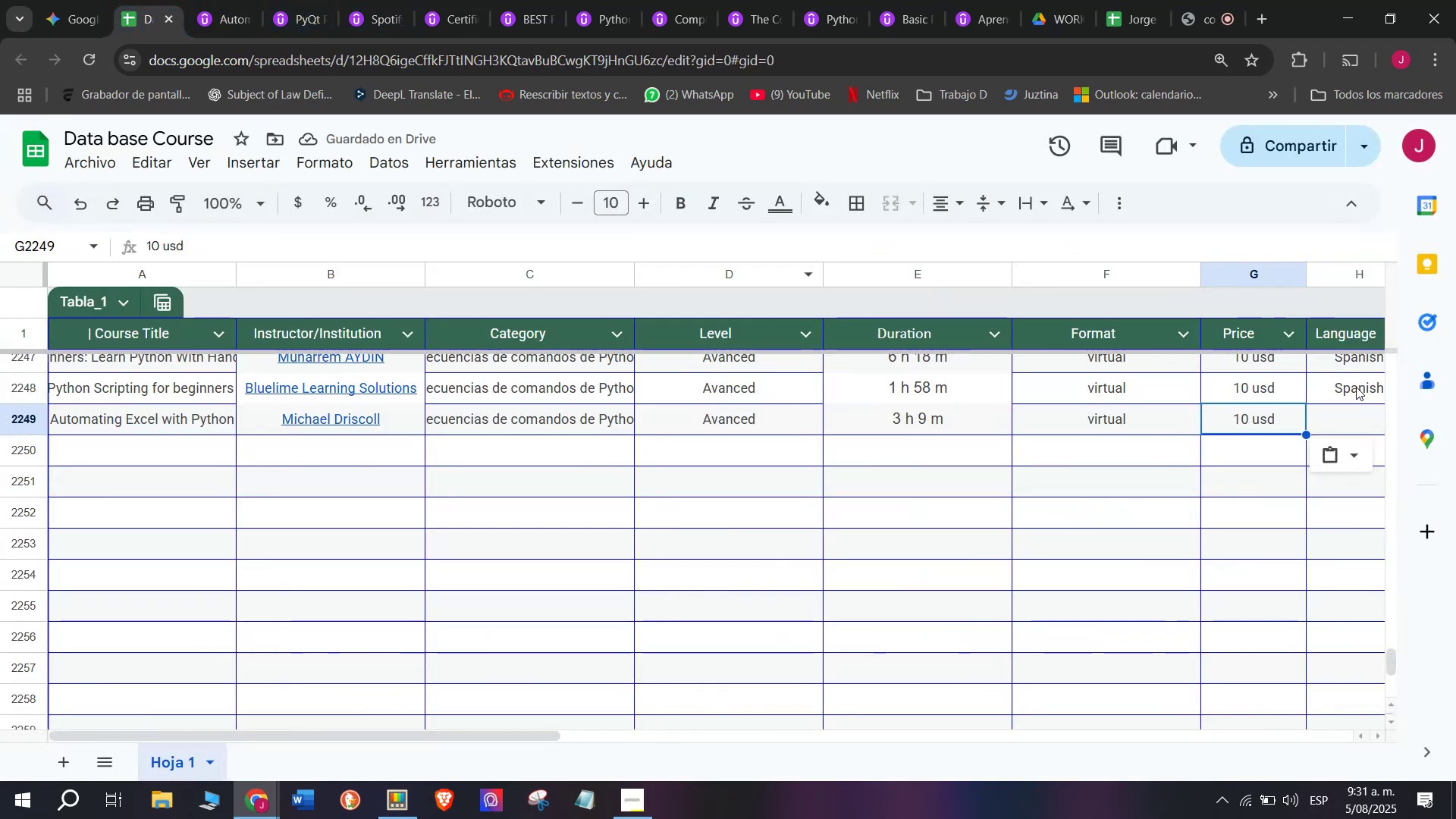 
key(Break)
 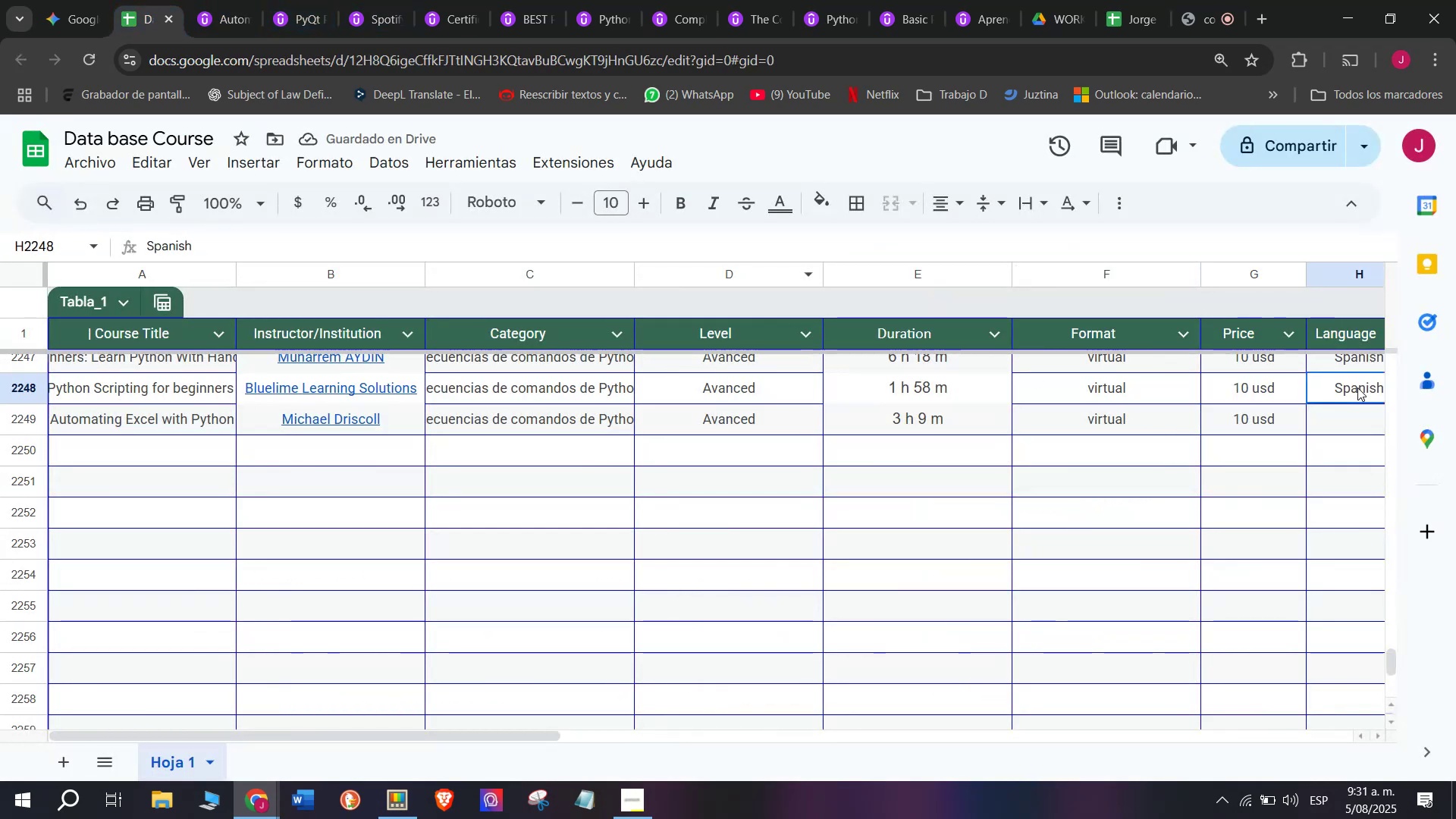 
key(Control+ControlLeft)
 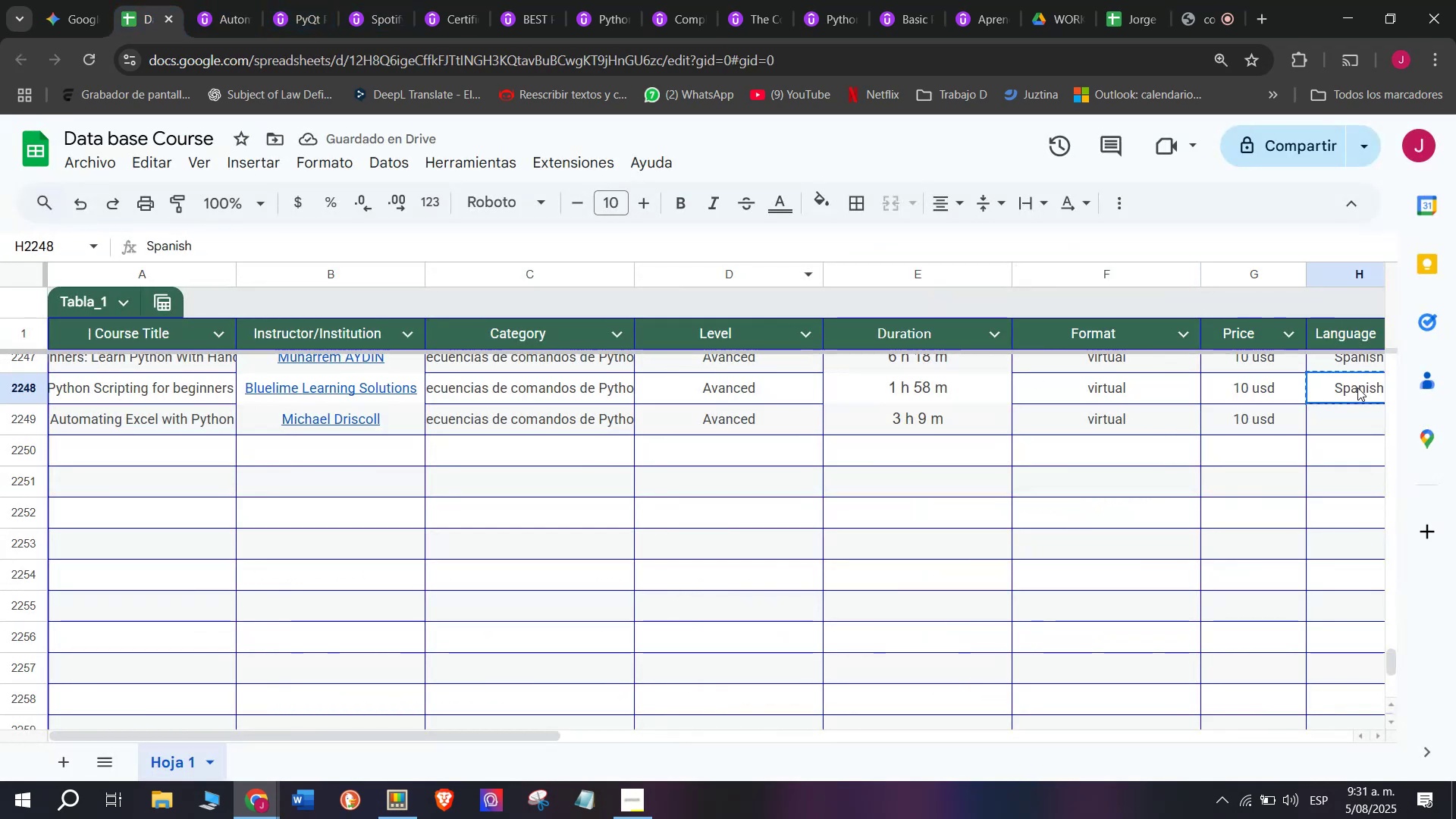 
key(Control+C)
 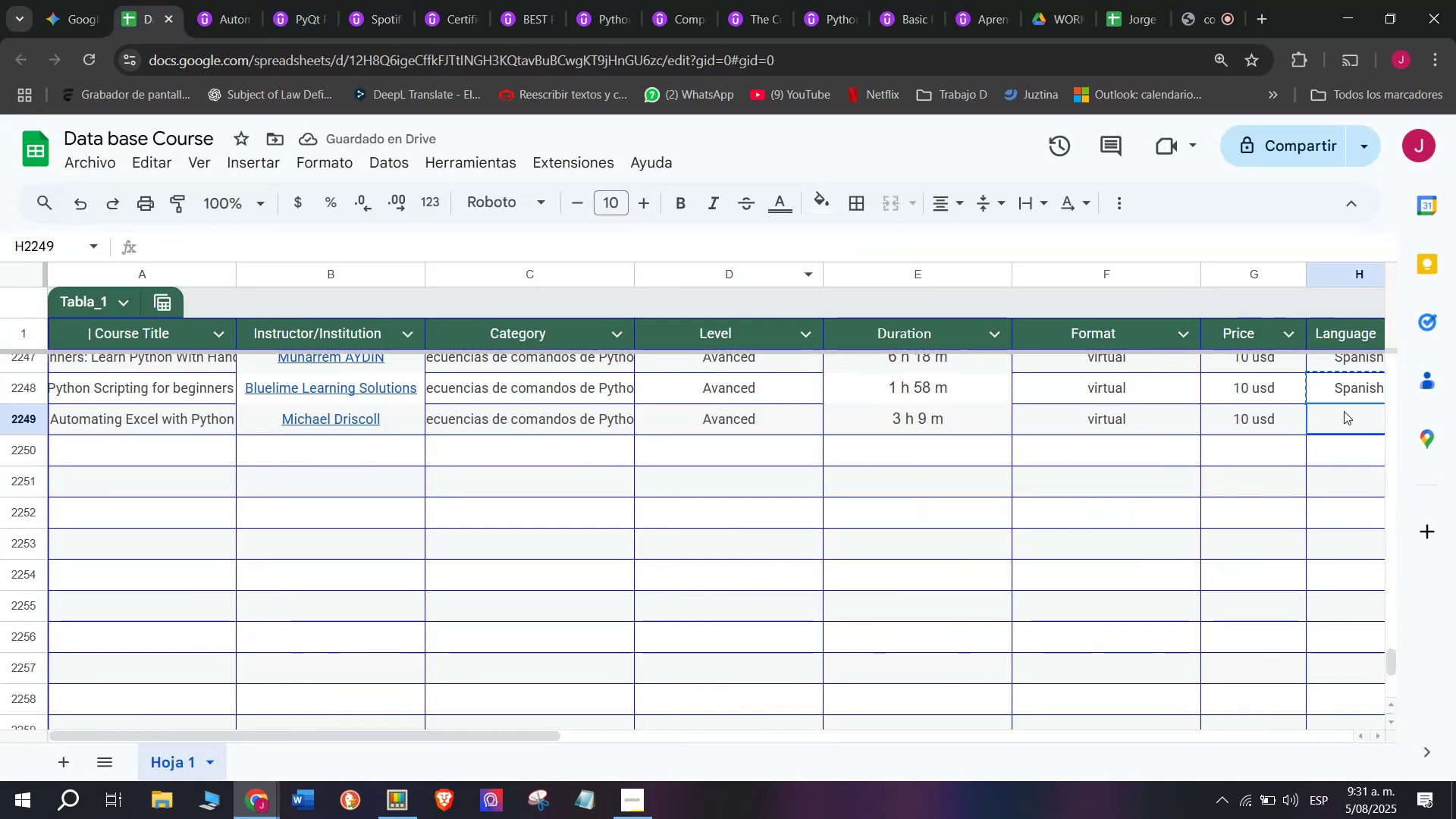 
double_click([1344, 411])
 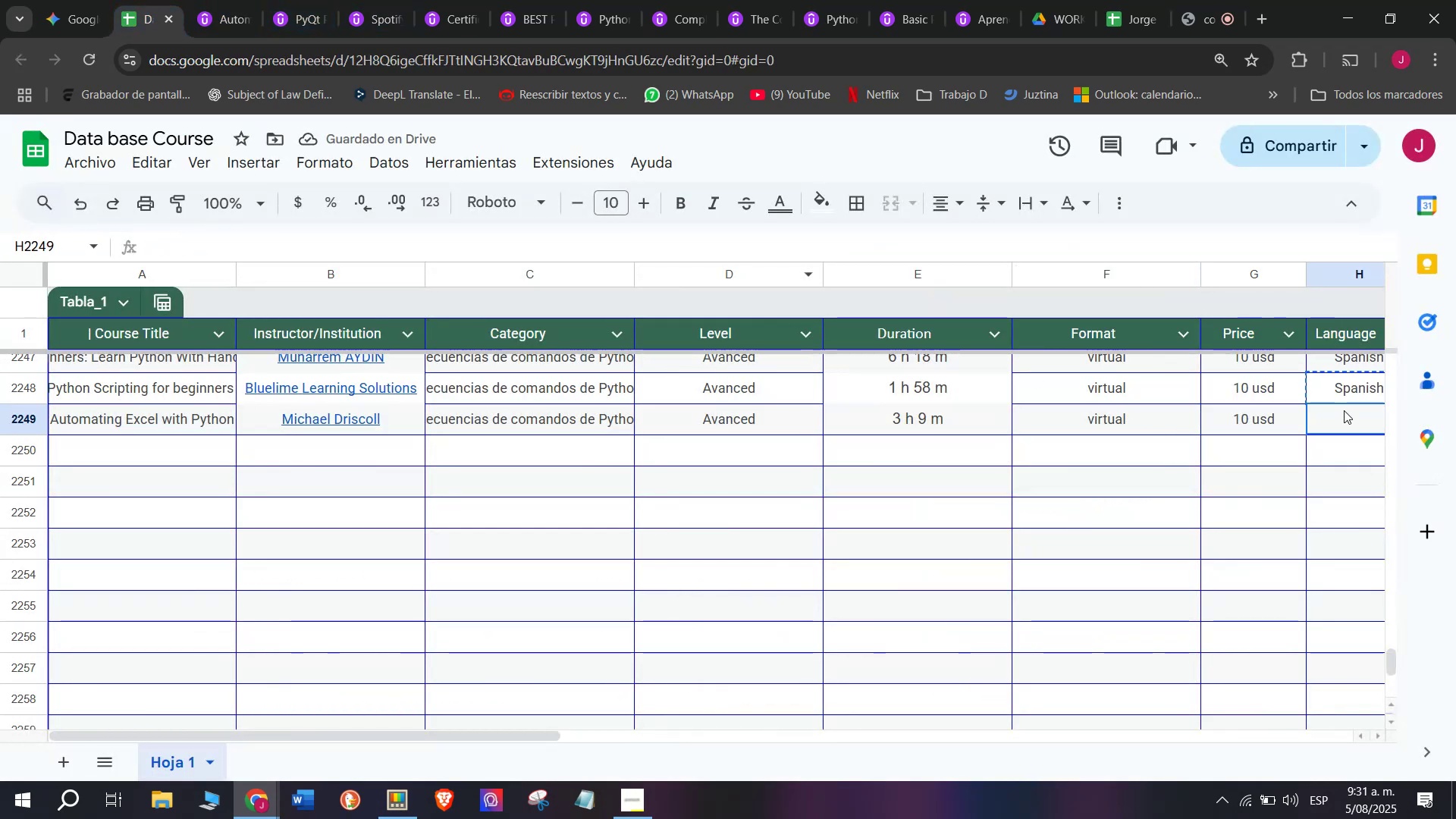 
key(Control+ControlLeft)
 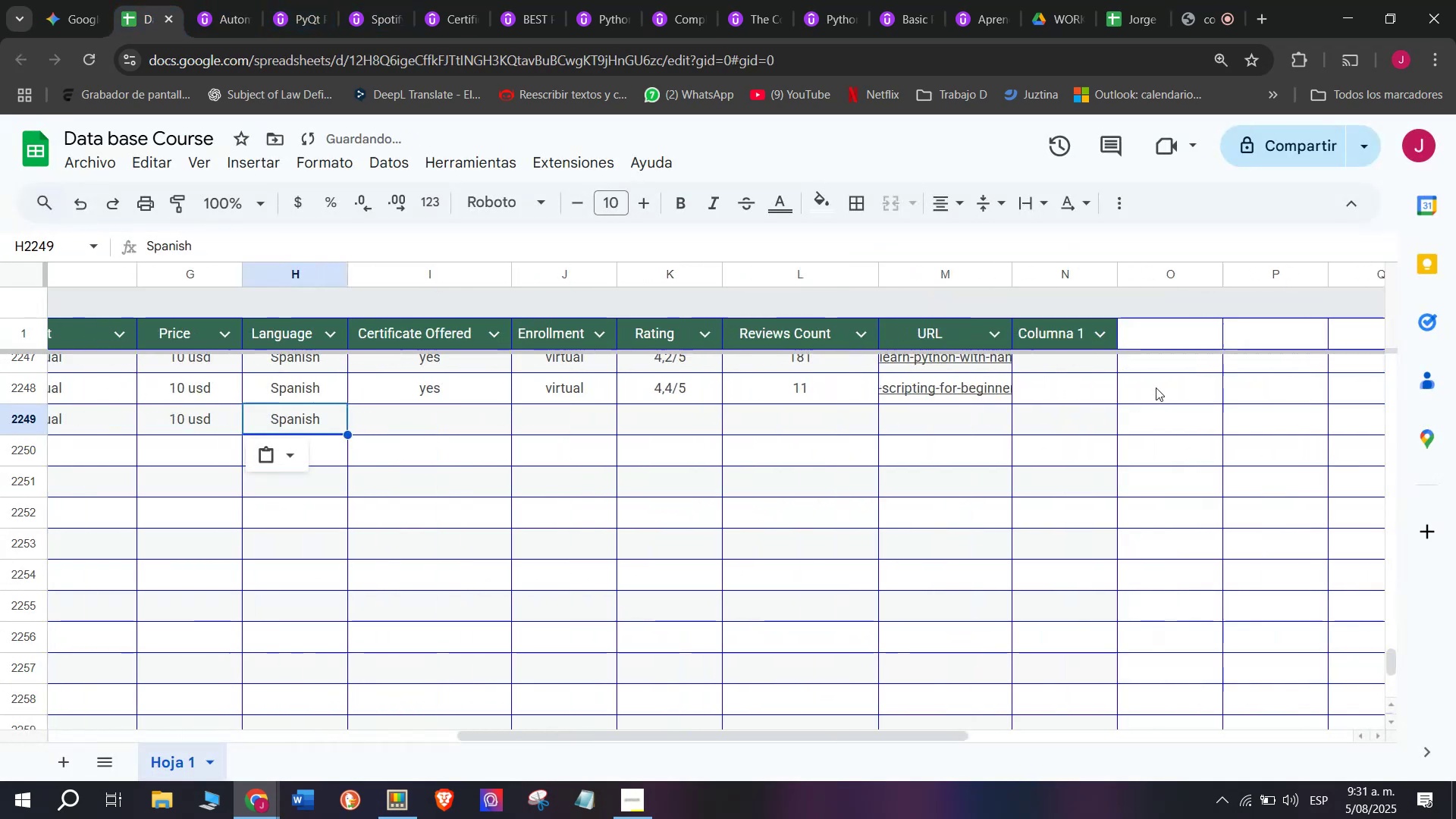 
key(Z)
 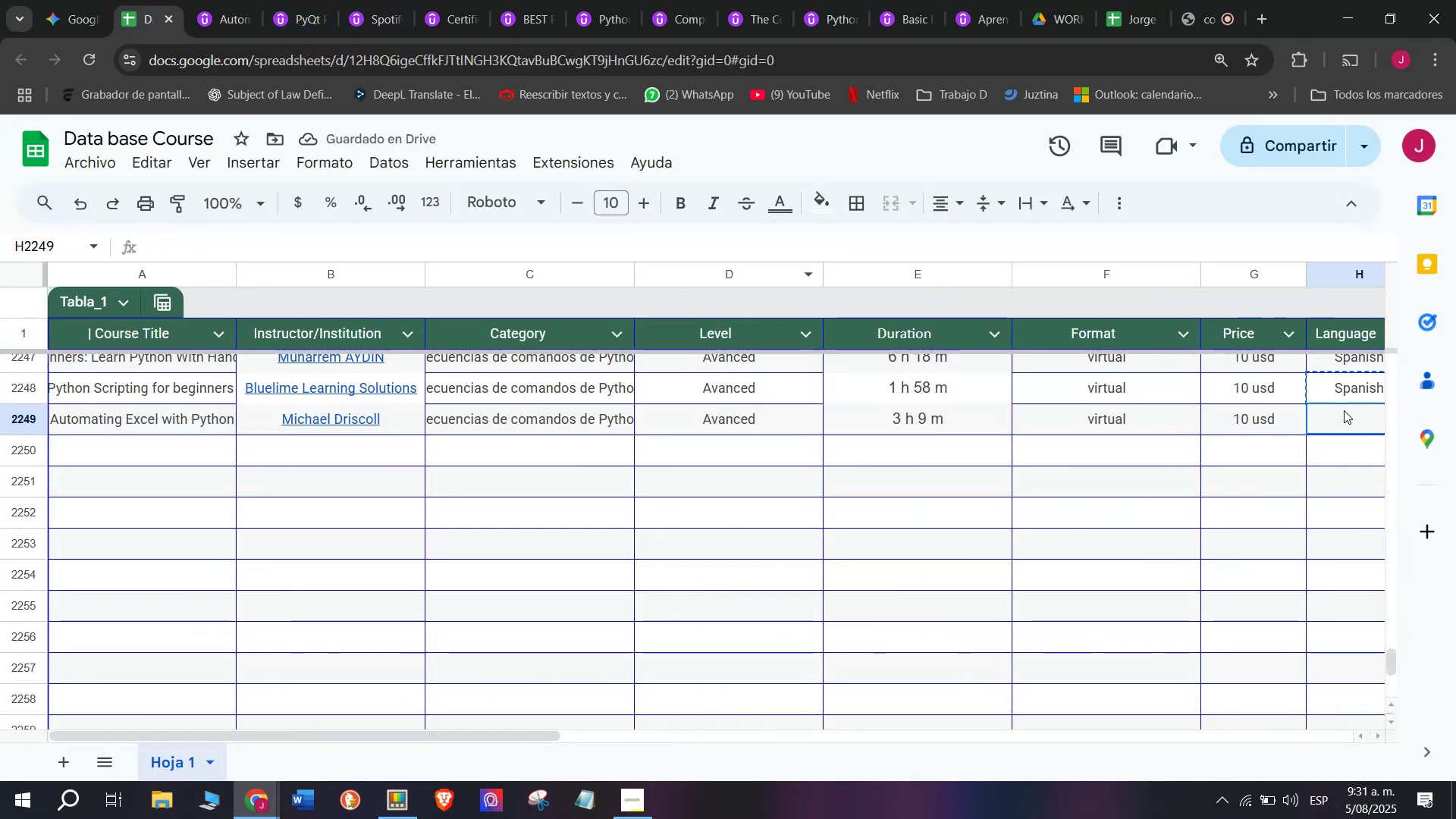 
key(Control+V)
 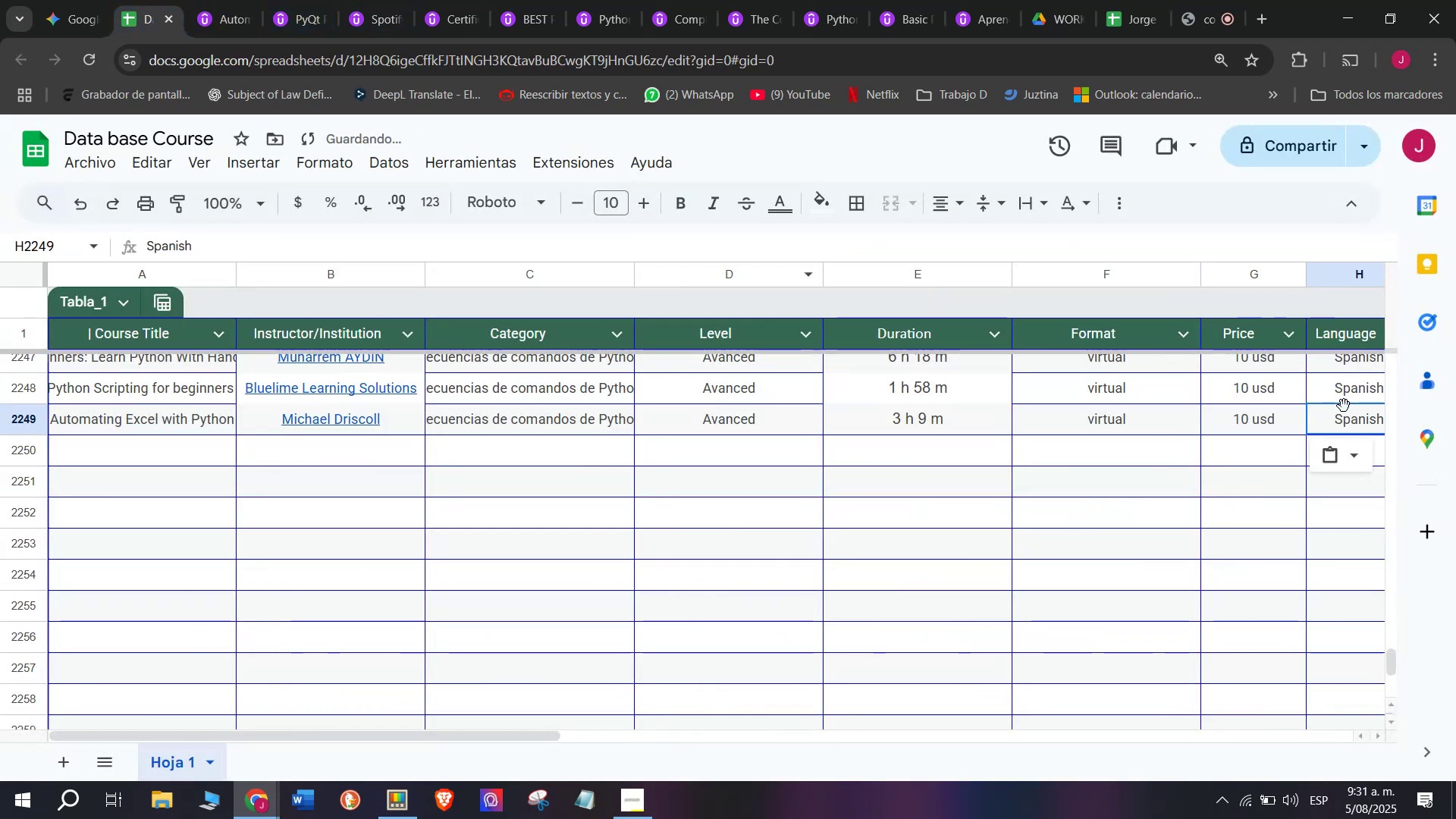 
scroll: coordinate [280, 426], scroll_direction: down, amount: 3.0
 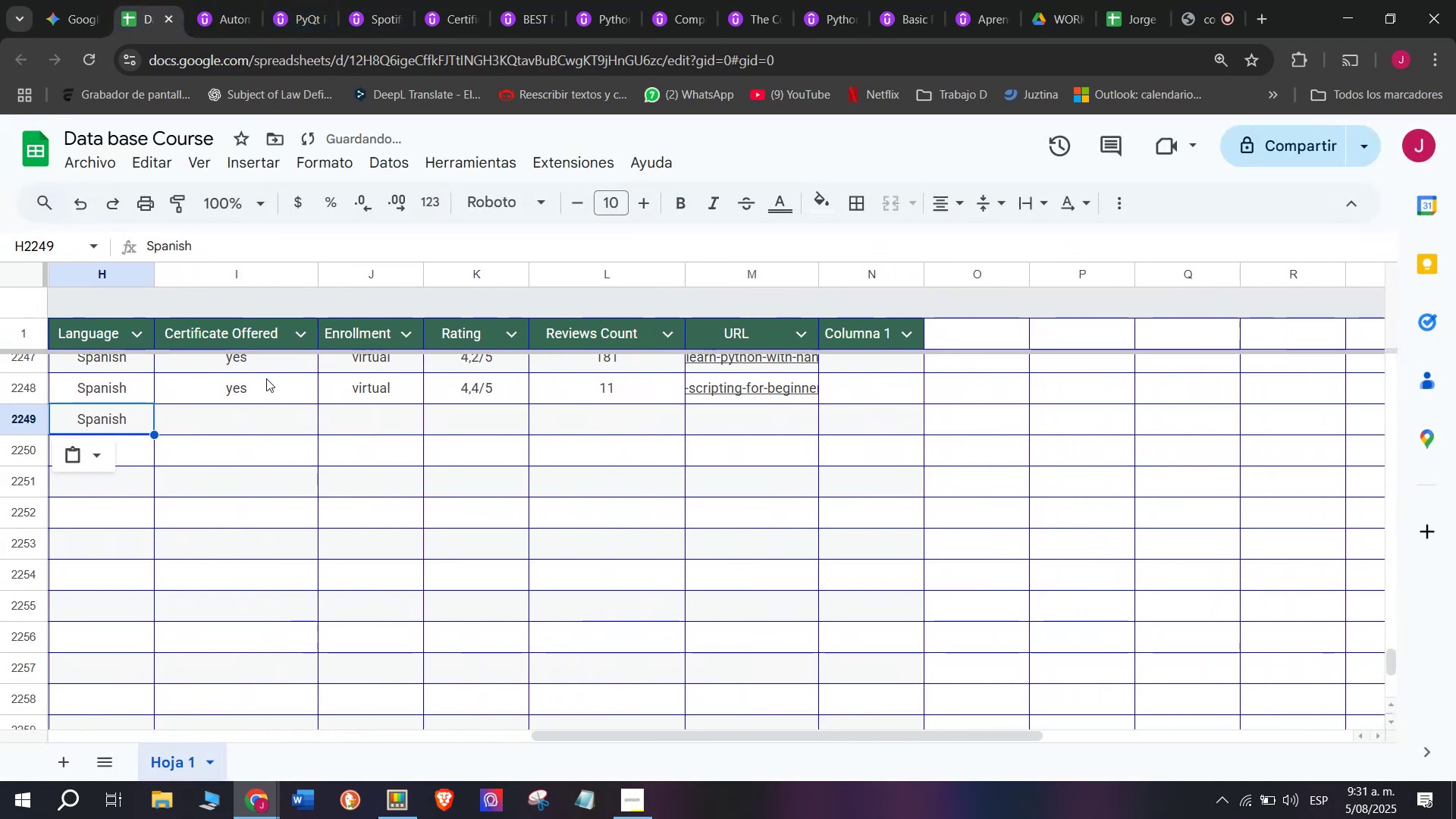 
key(Break)
 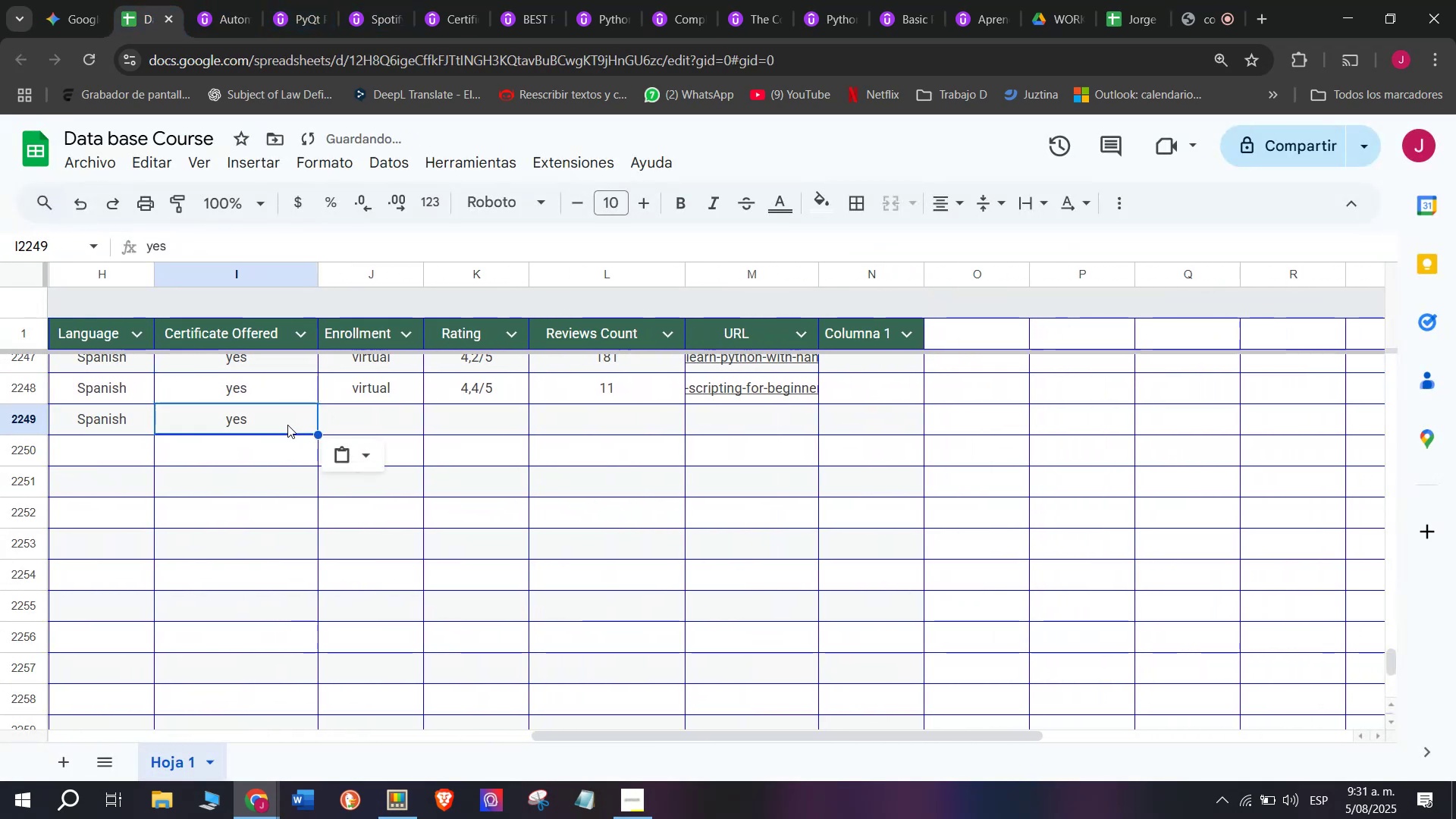 
key(Control+ControlLeft)
 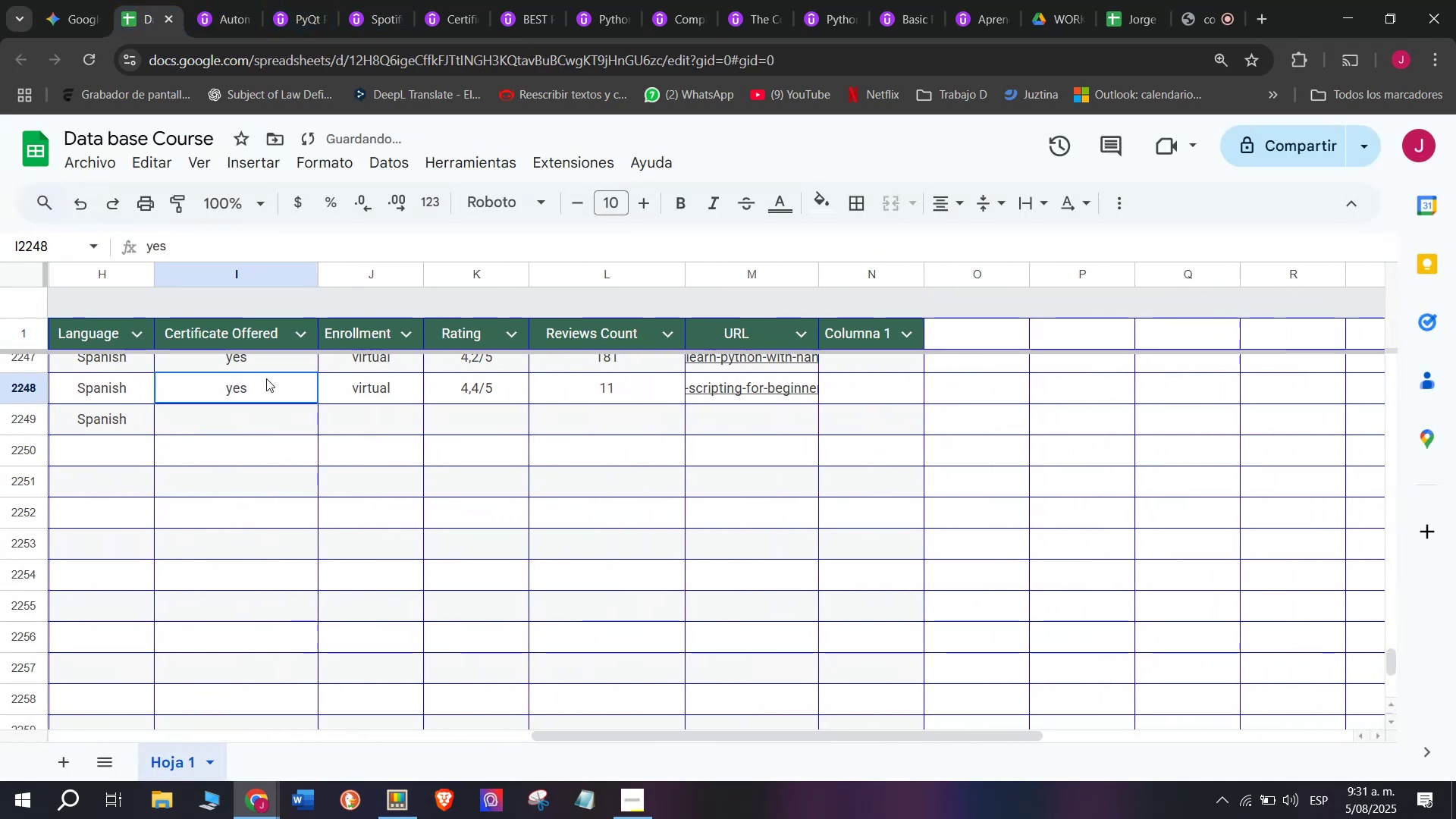 
key(Control+C)
 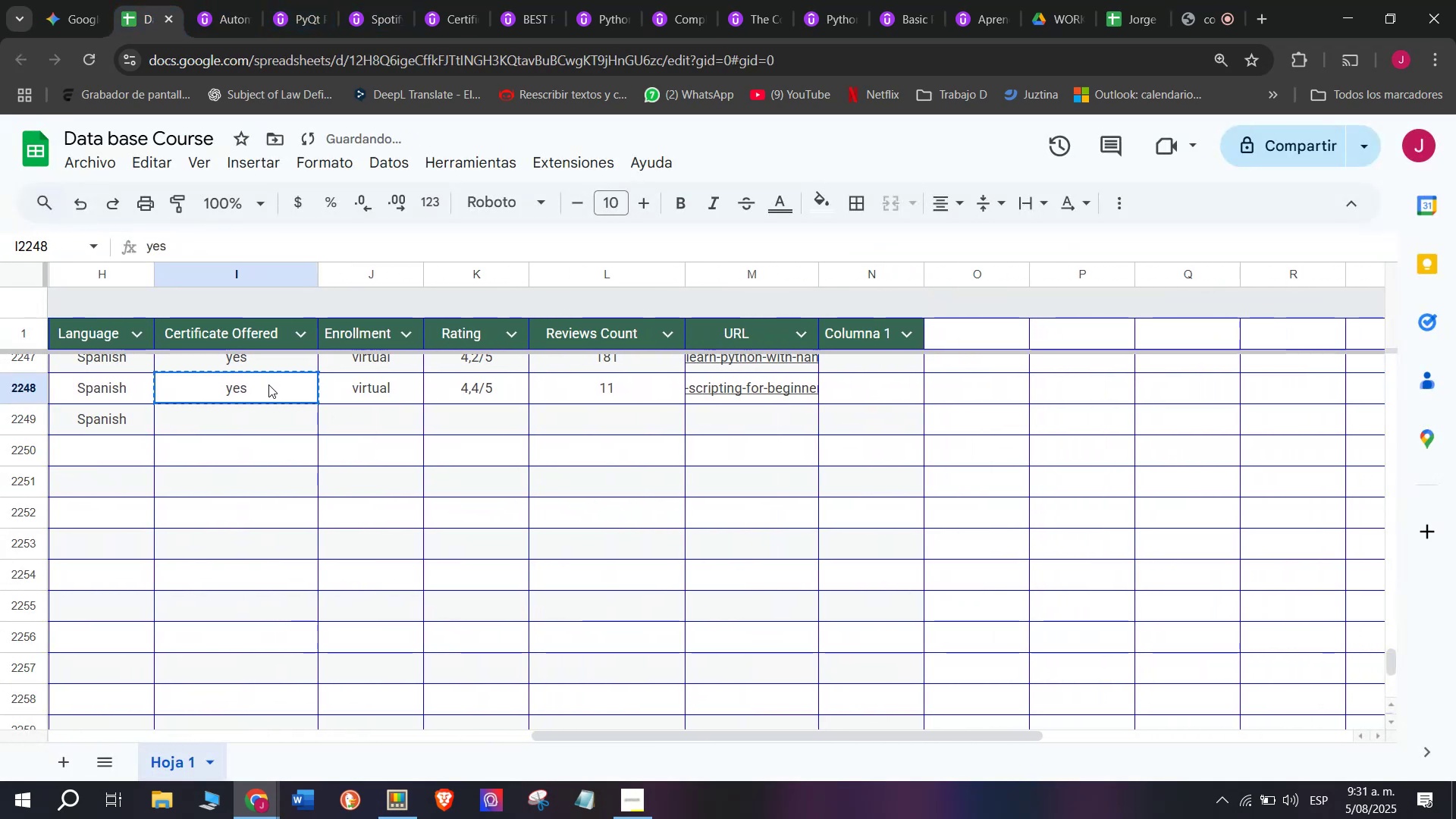 
left_click([266, 378])
 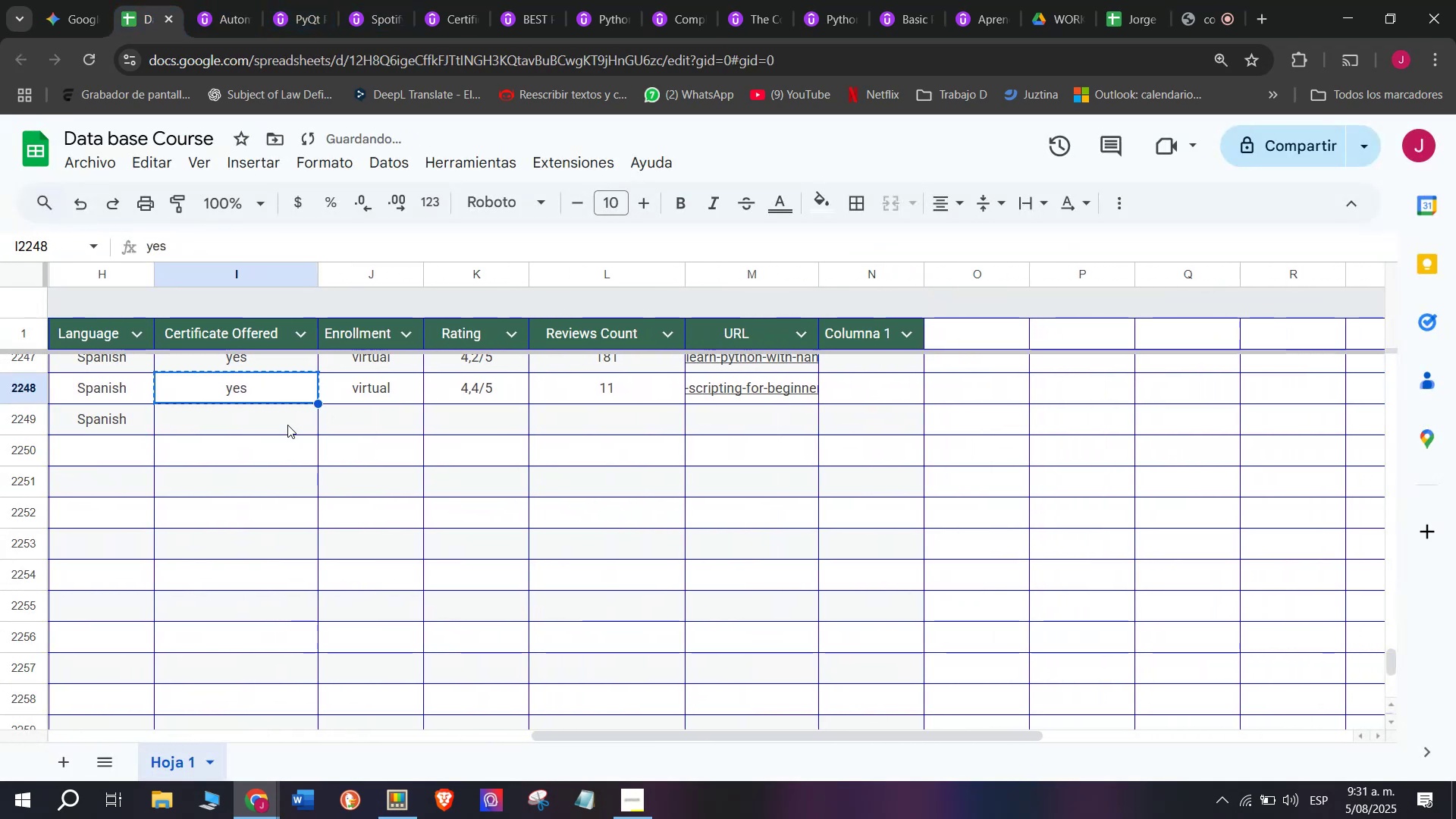 
key(Control+ControlLeft)
 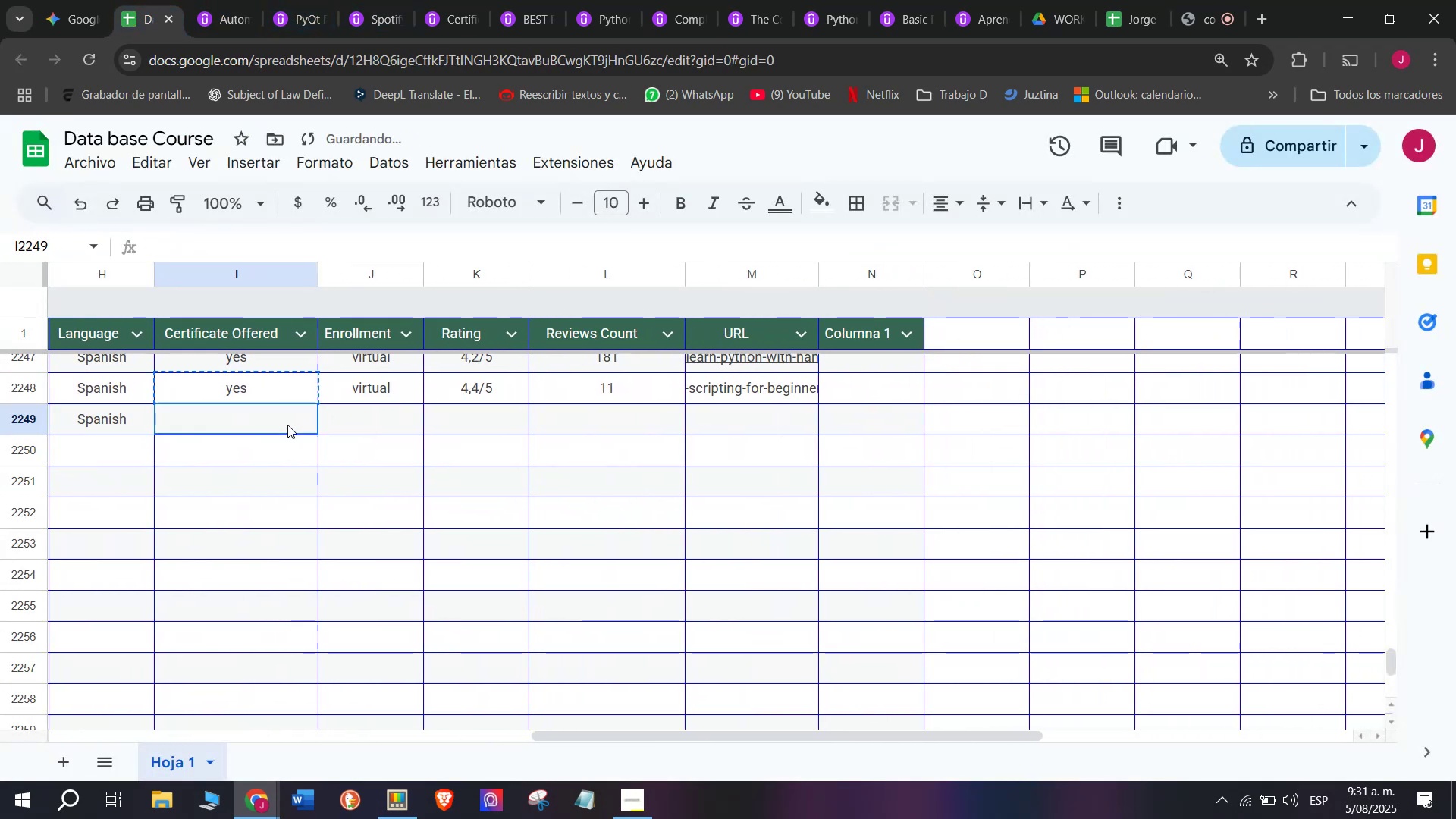 
key(Z)
 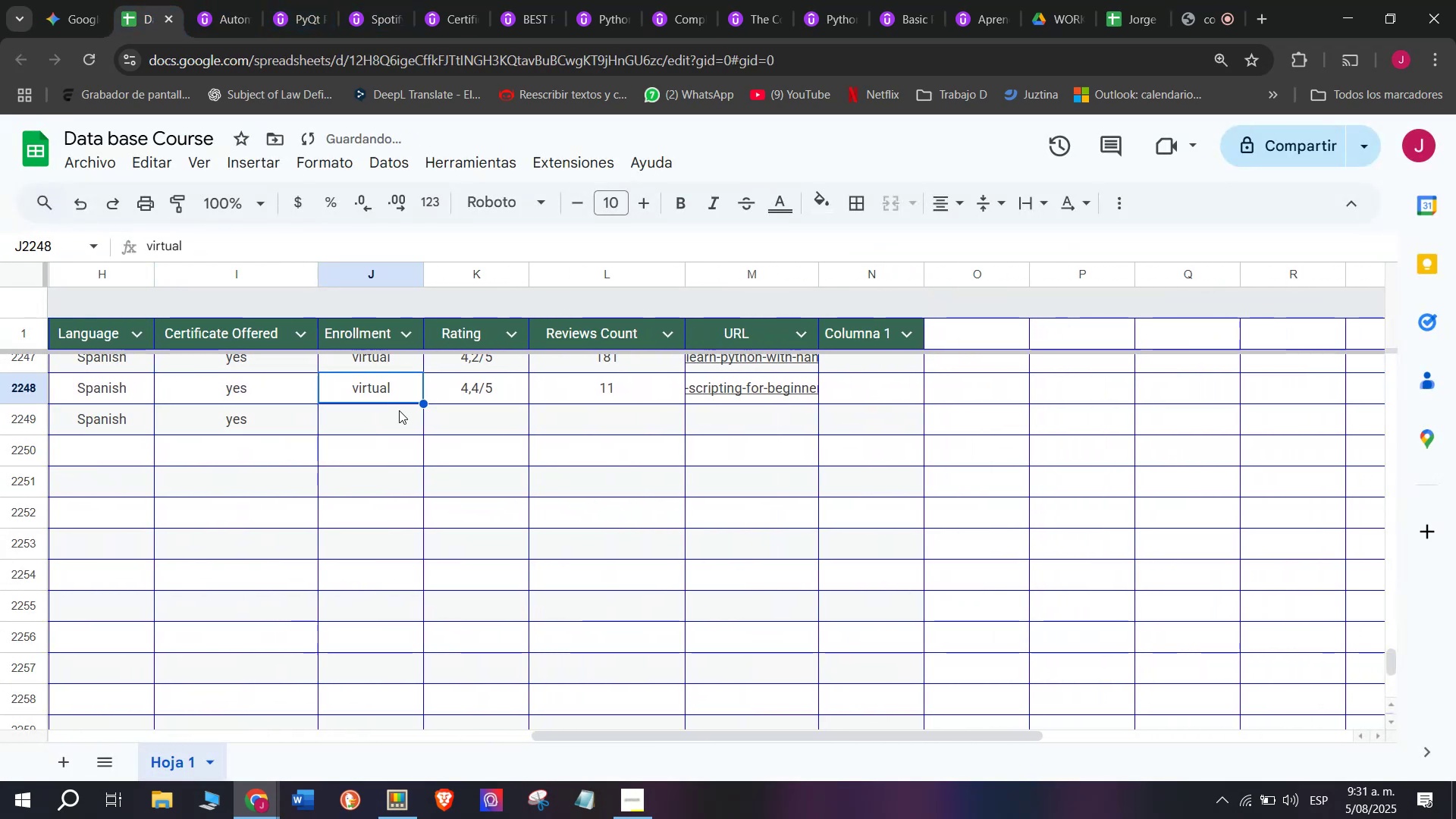 
key(Control+V)
 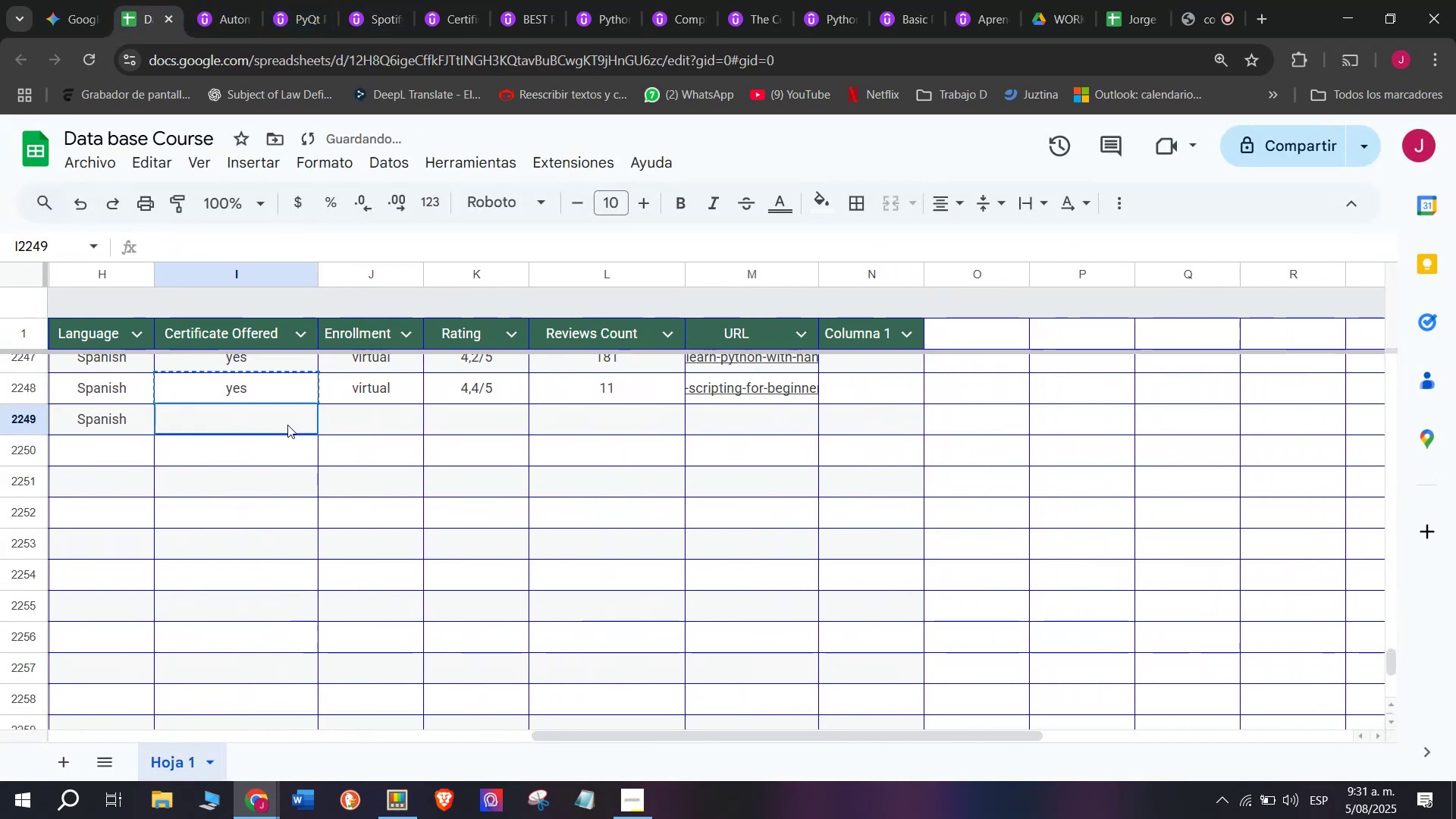 
double_click([287, 425])
 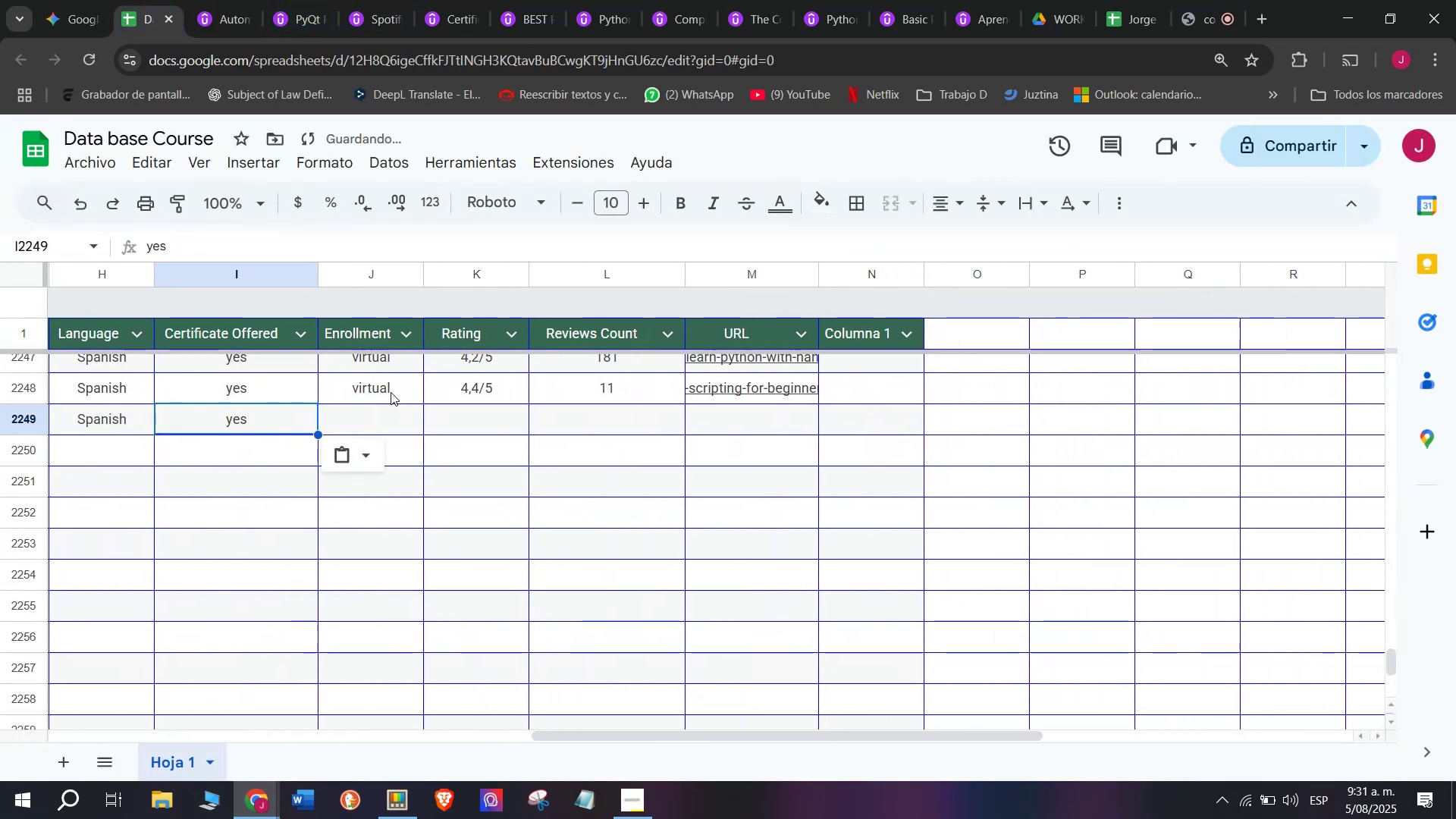 
key(Control+ControlLeft)
 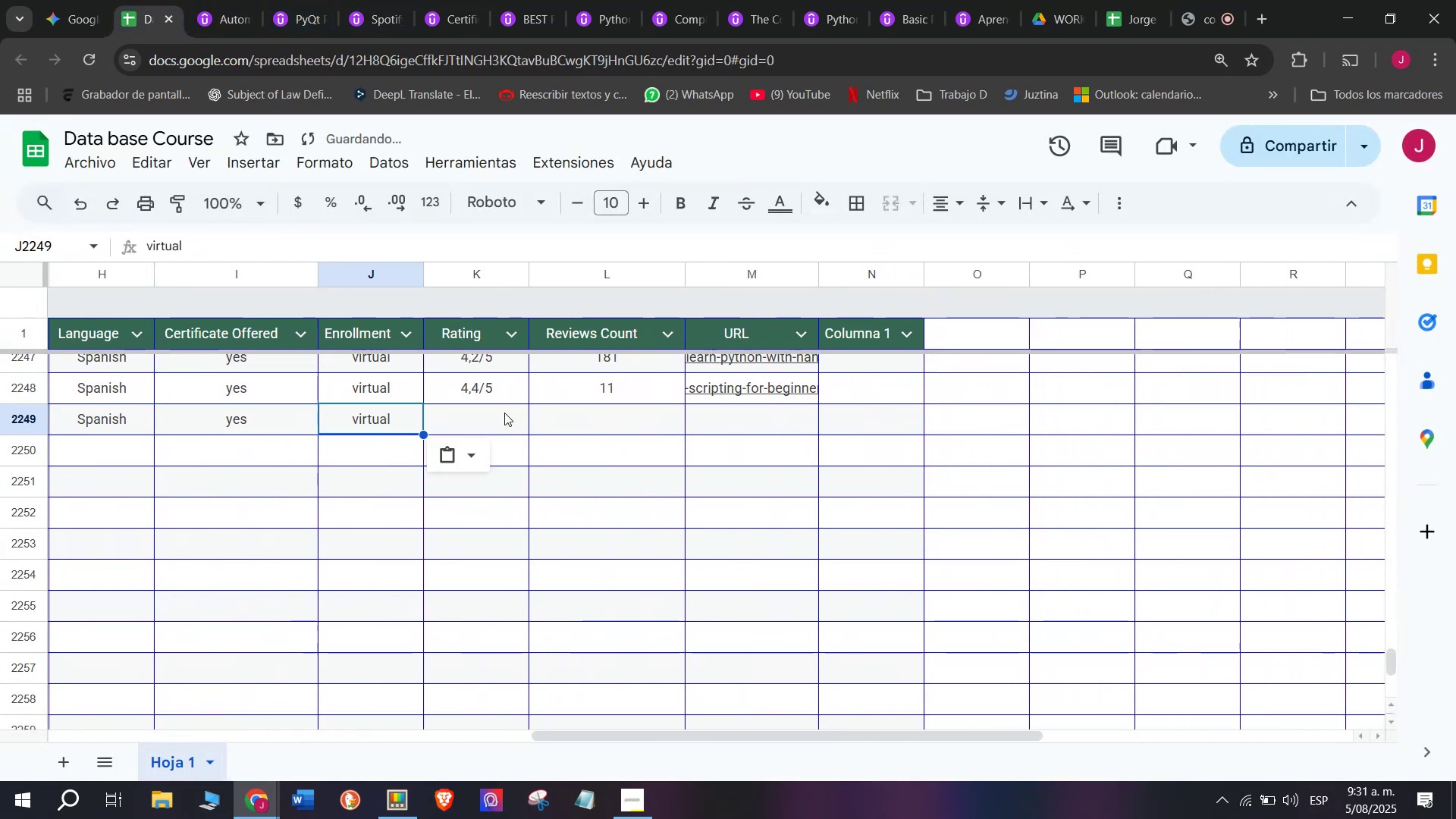 
key(Break)
 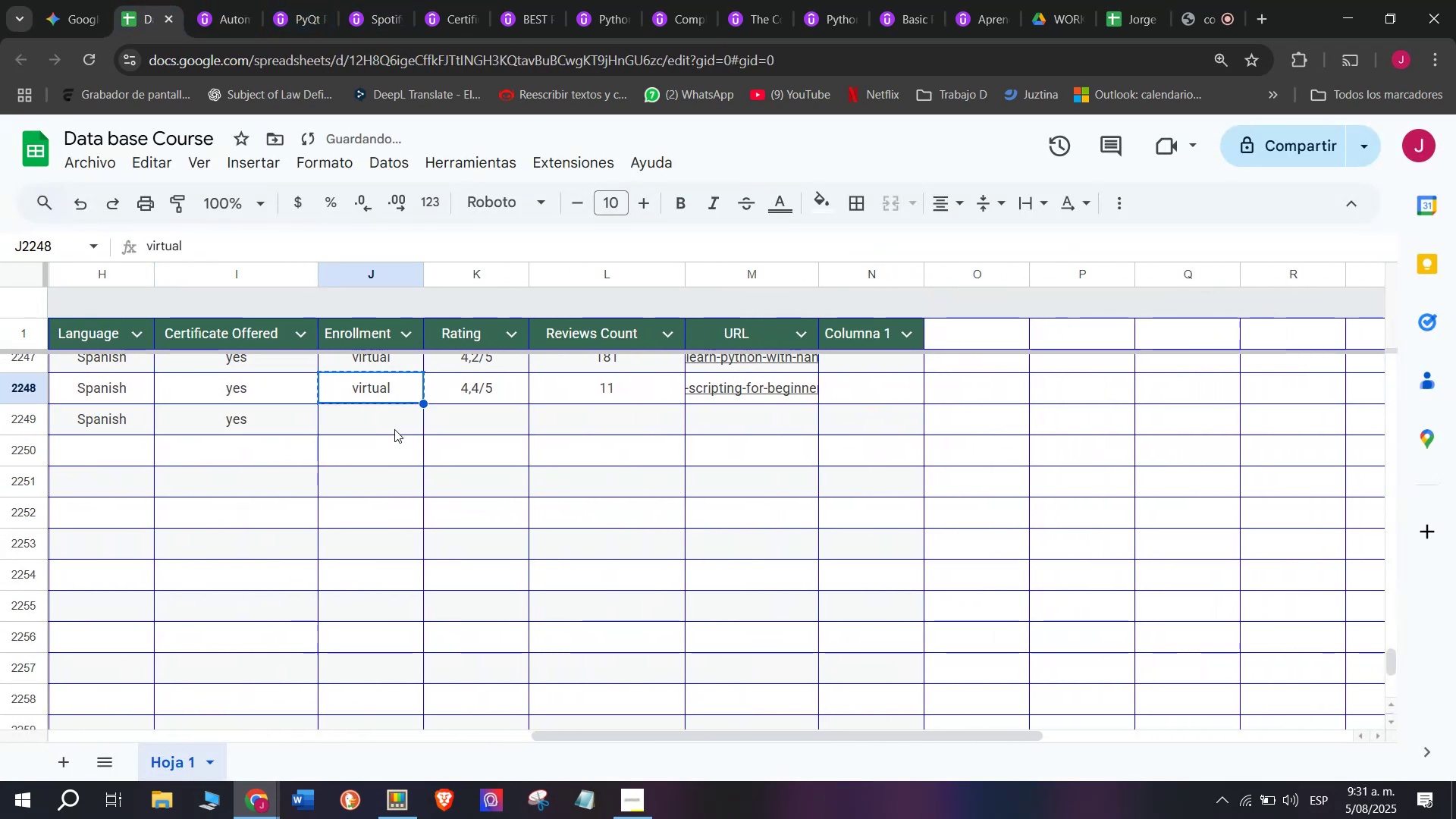 
key(Control+C)
 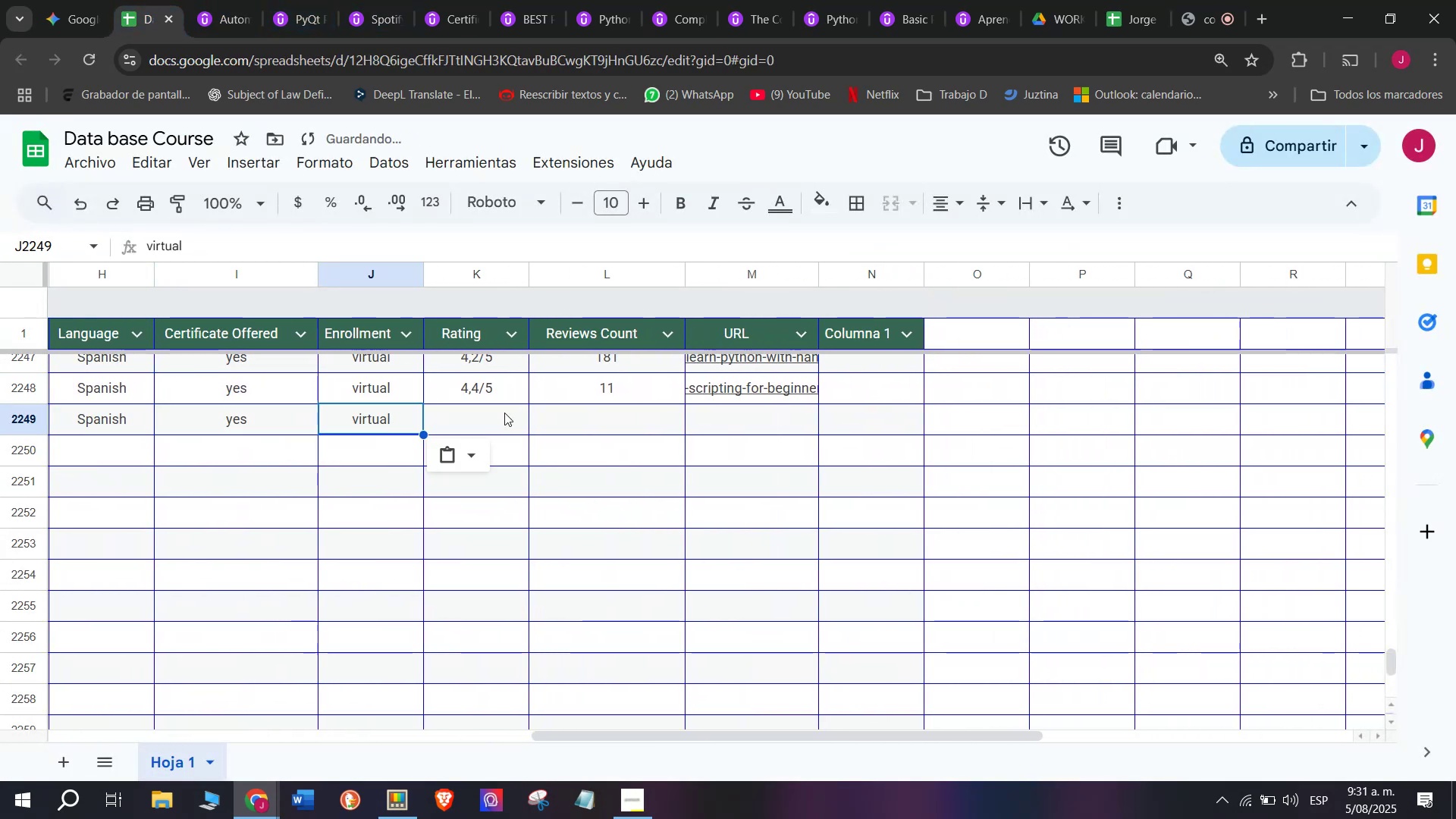 
key(Control+ControlLeft)
 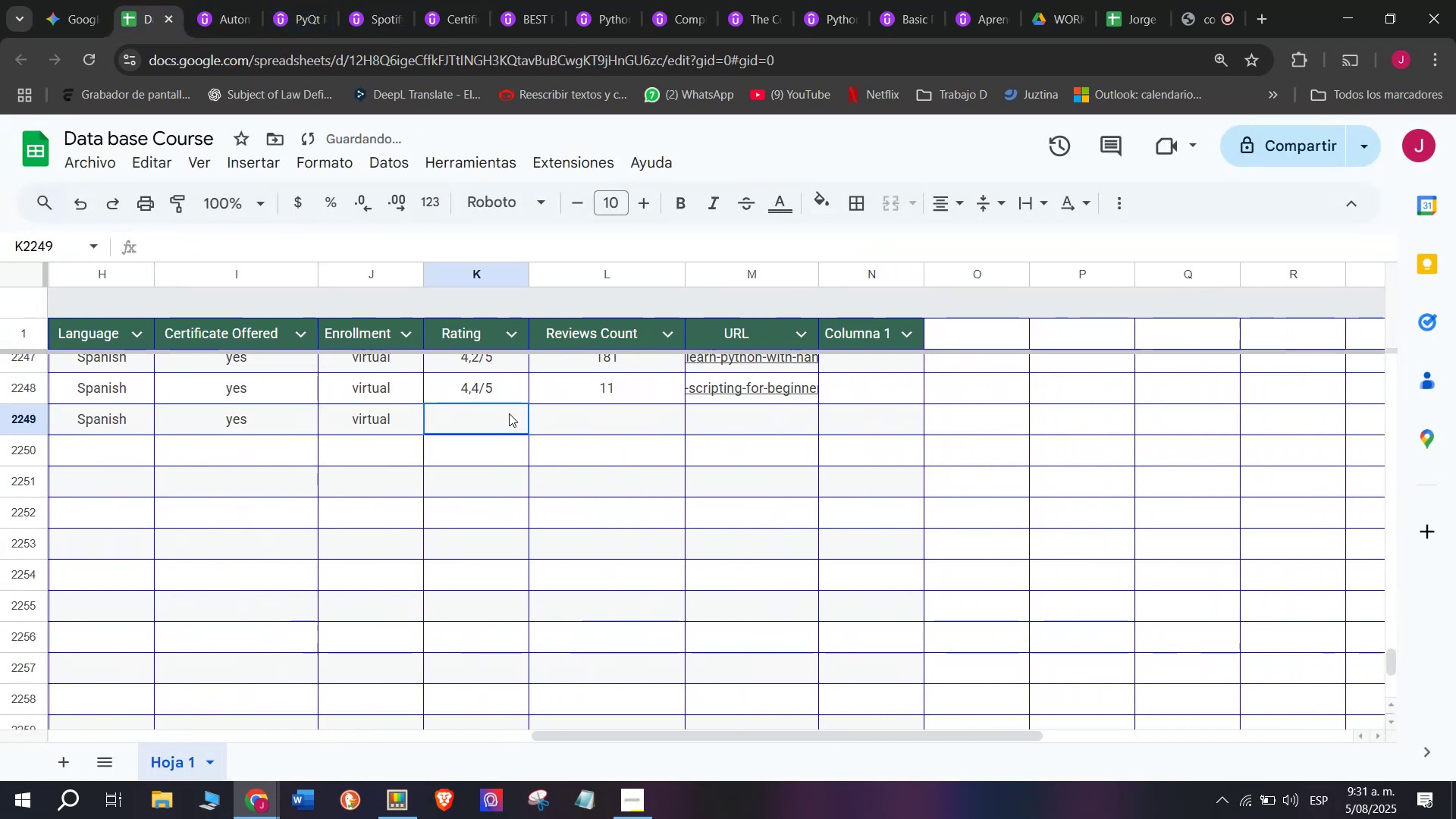 
key(Z)
 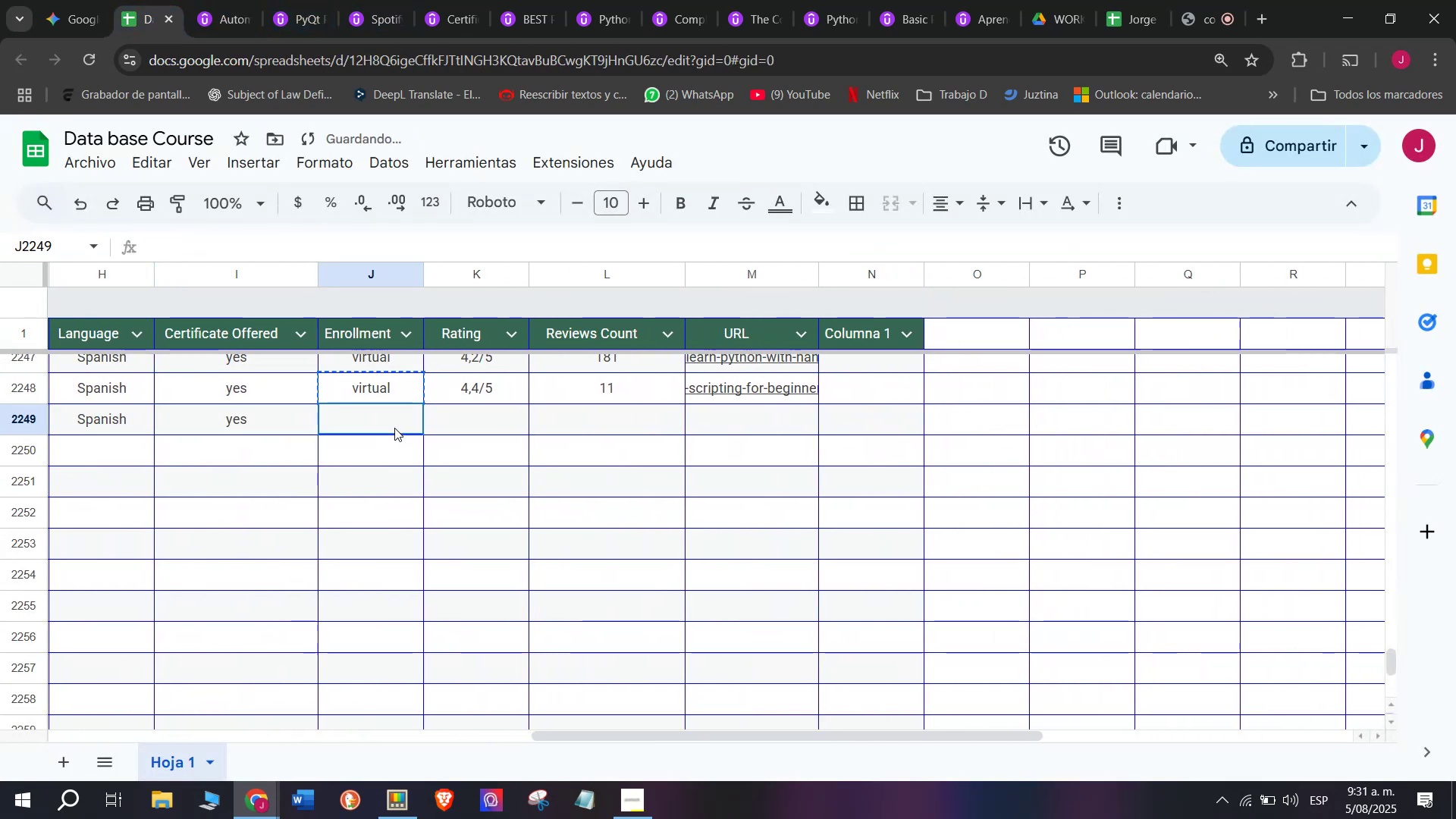 
key(Control+V)
 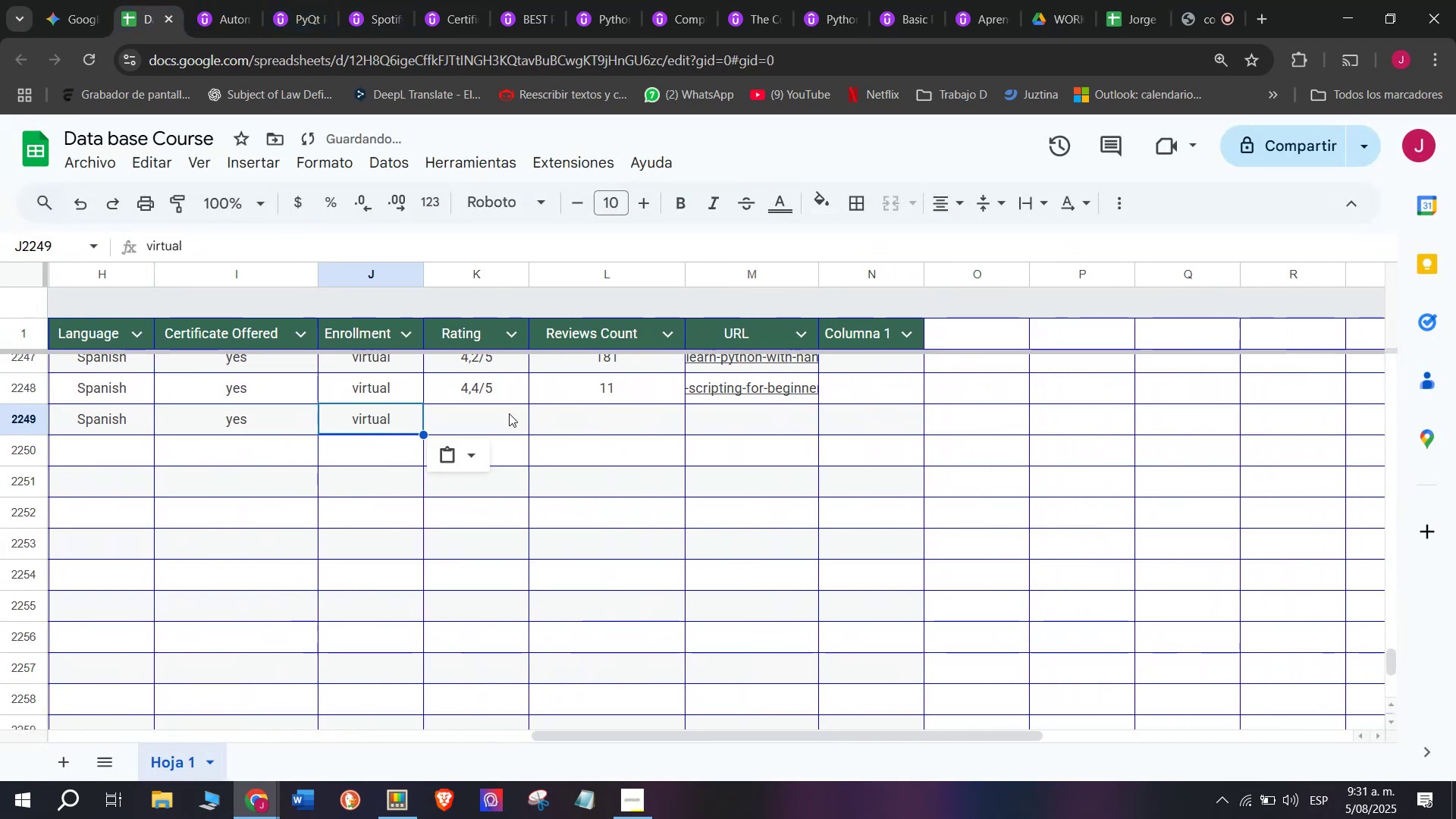 
triple_click([509, 413])
 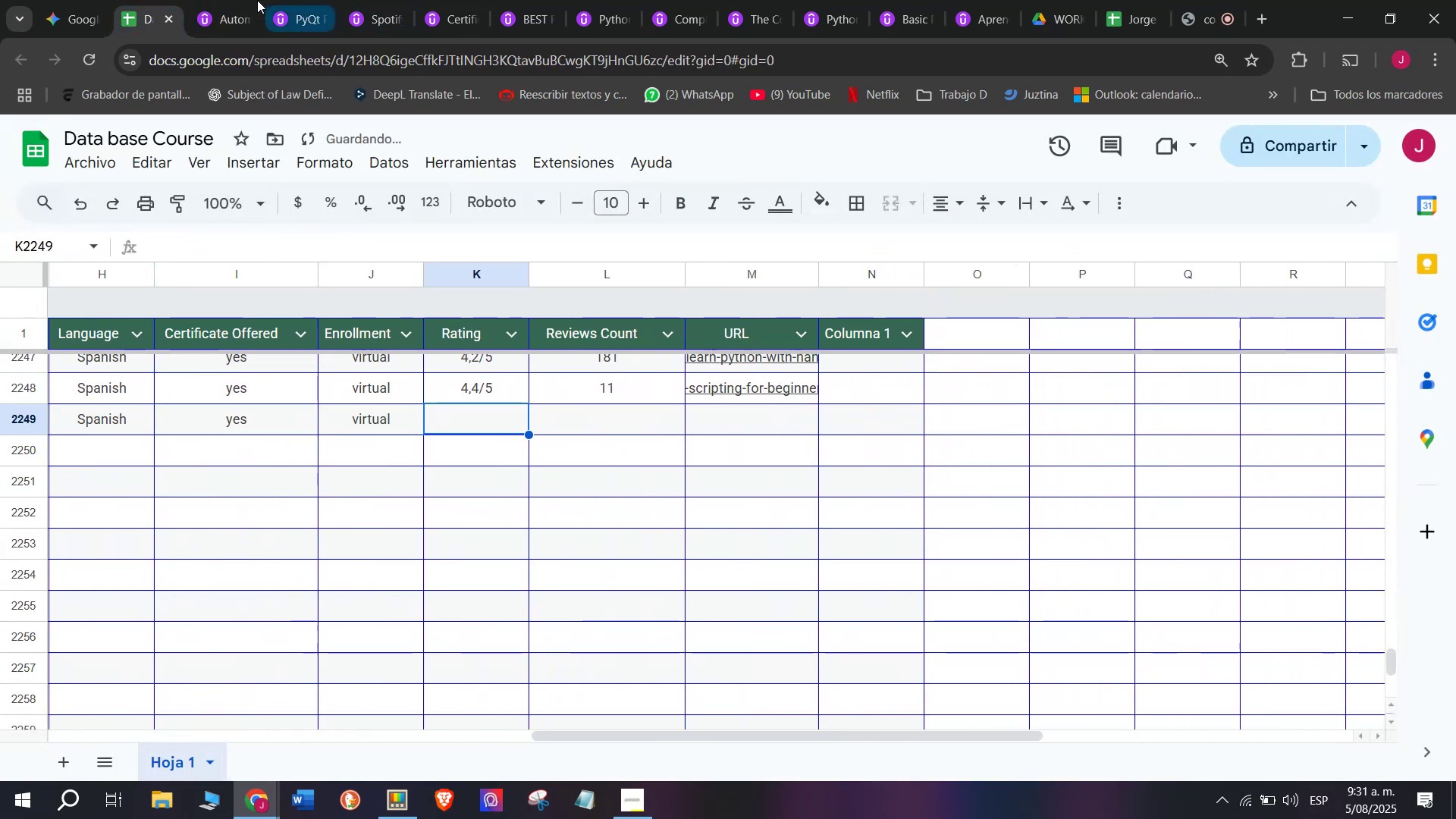 
left_click([199, 0])
 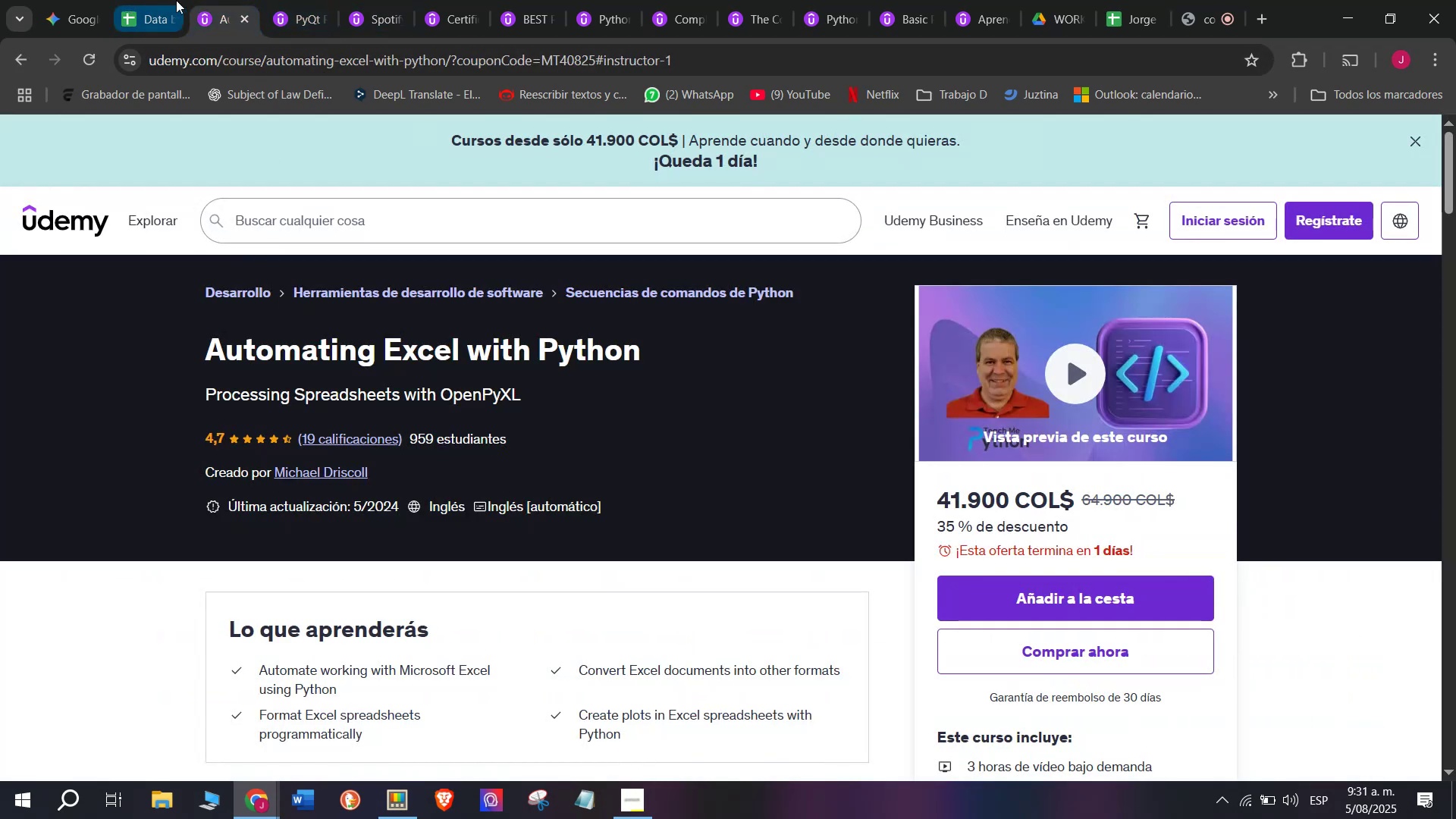 
left_click([140, 0])
 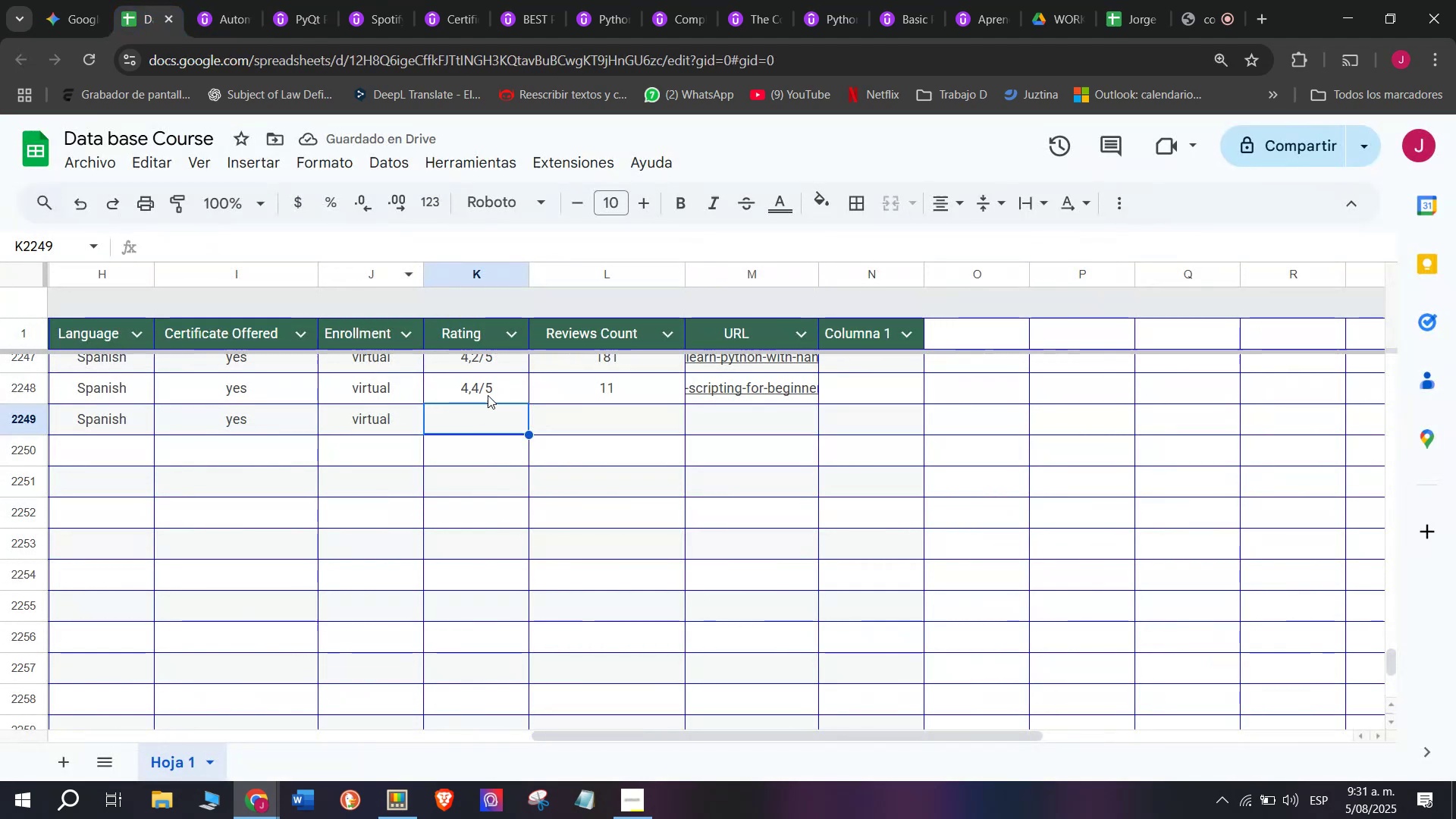 
left_click([488, 391])
 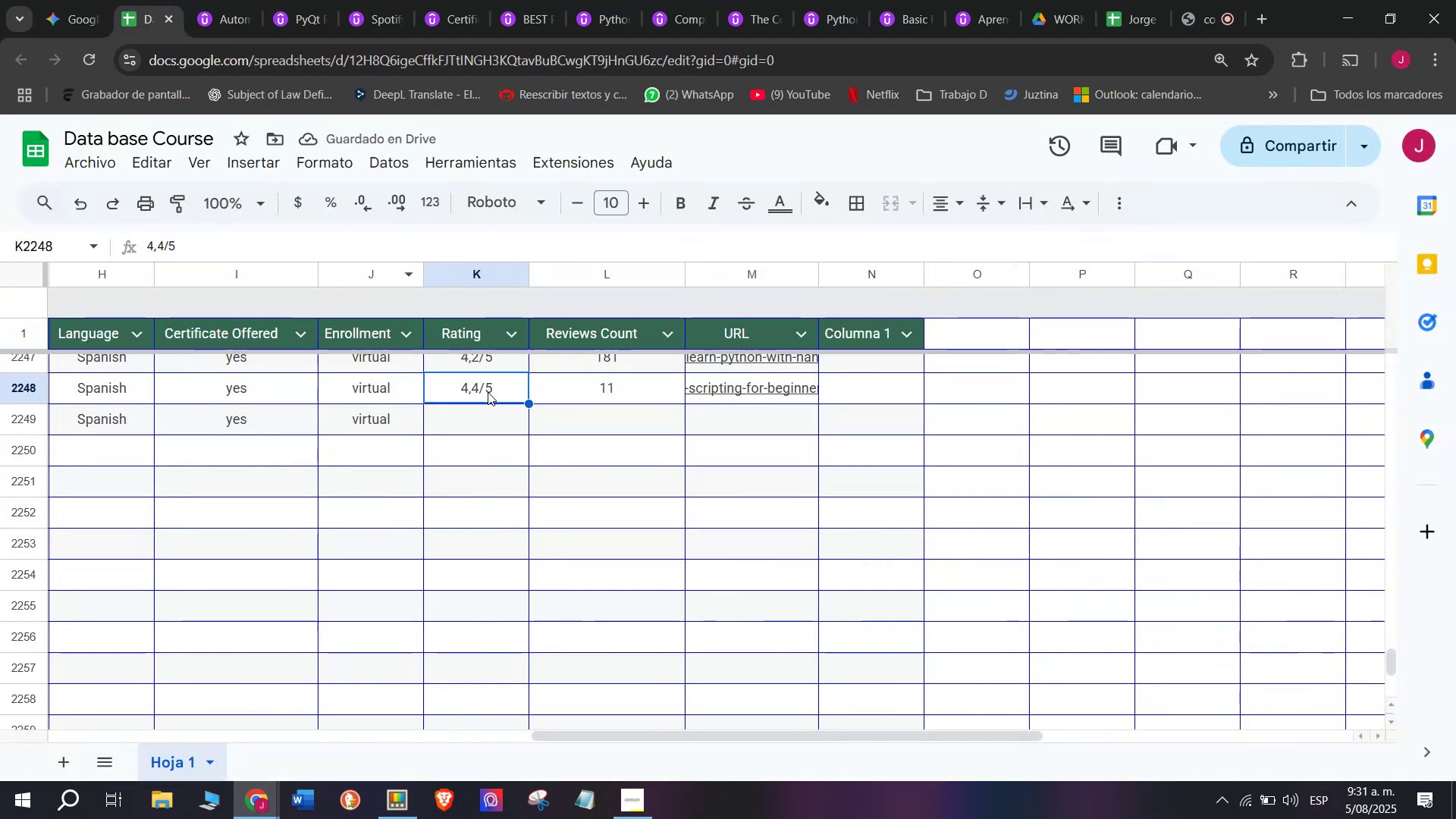 
key(Break)
 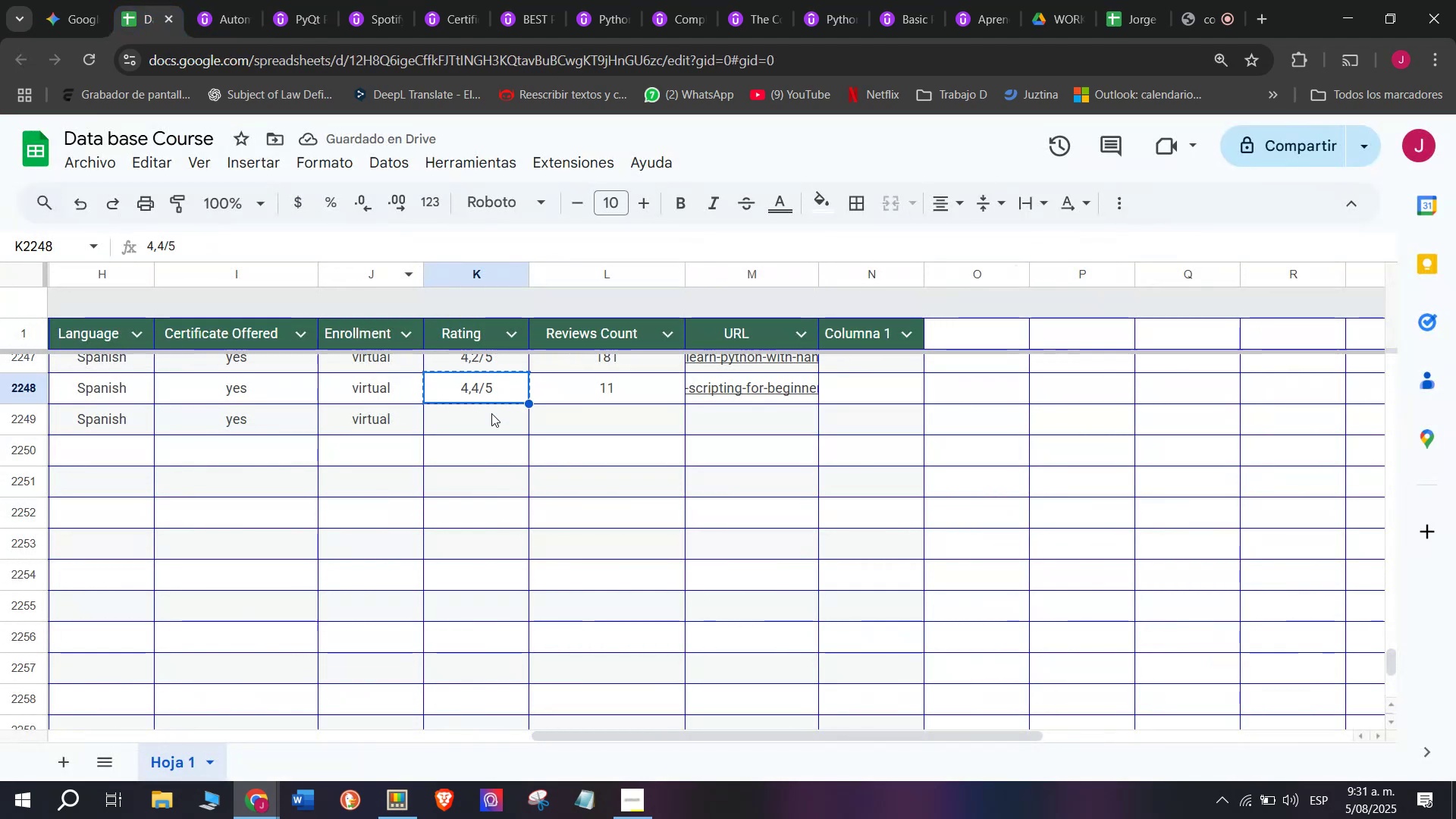 
key(Control+ControlLeft)
 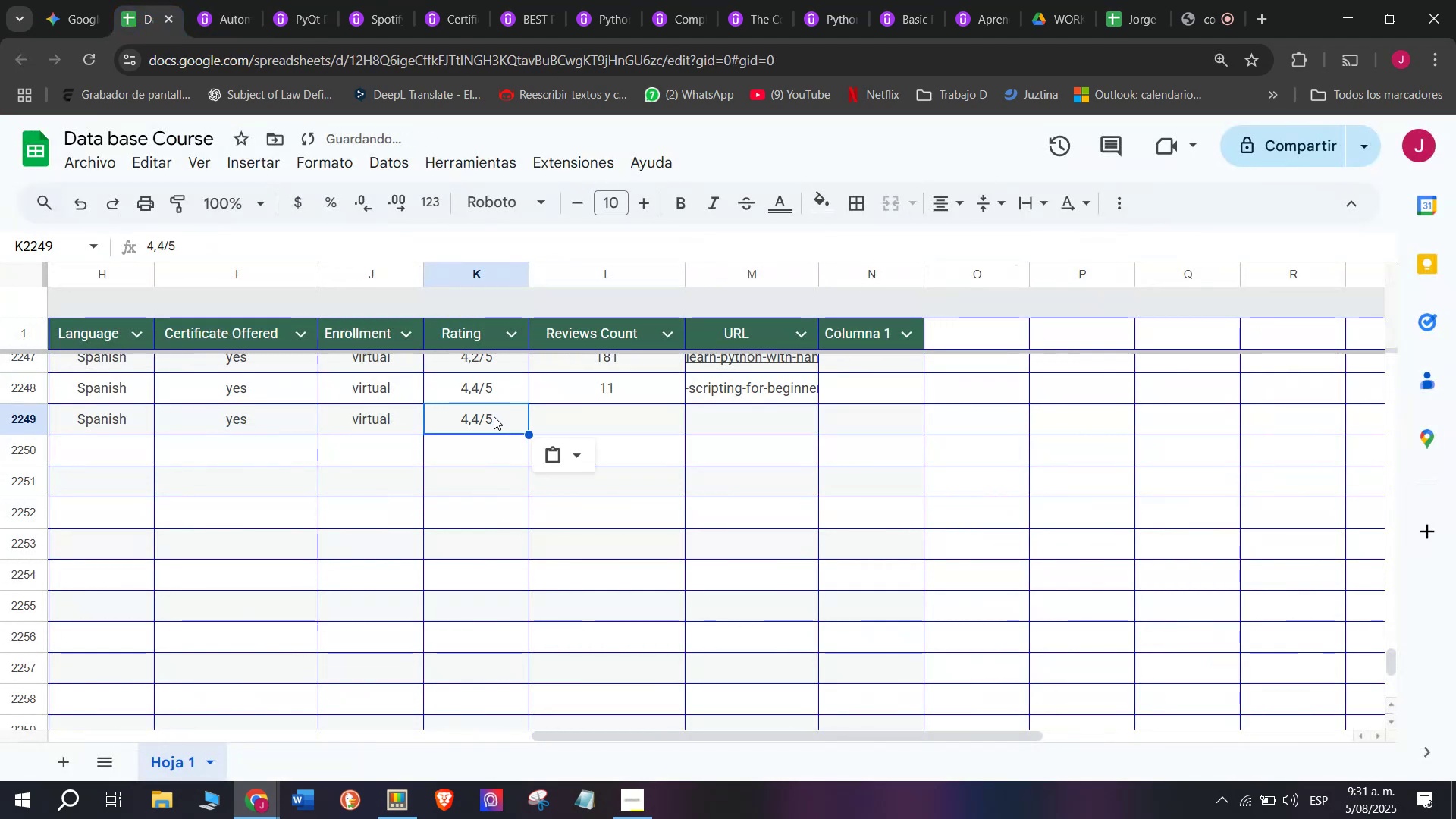 
key(Control+C)
 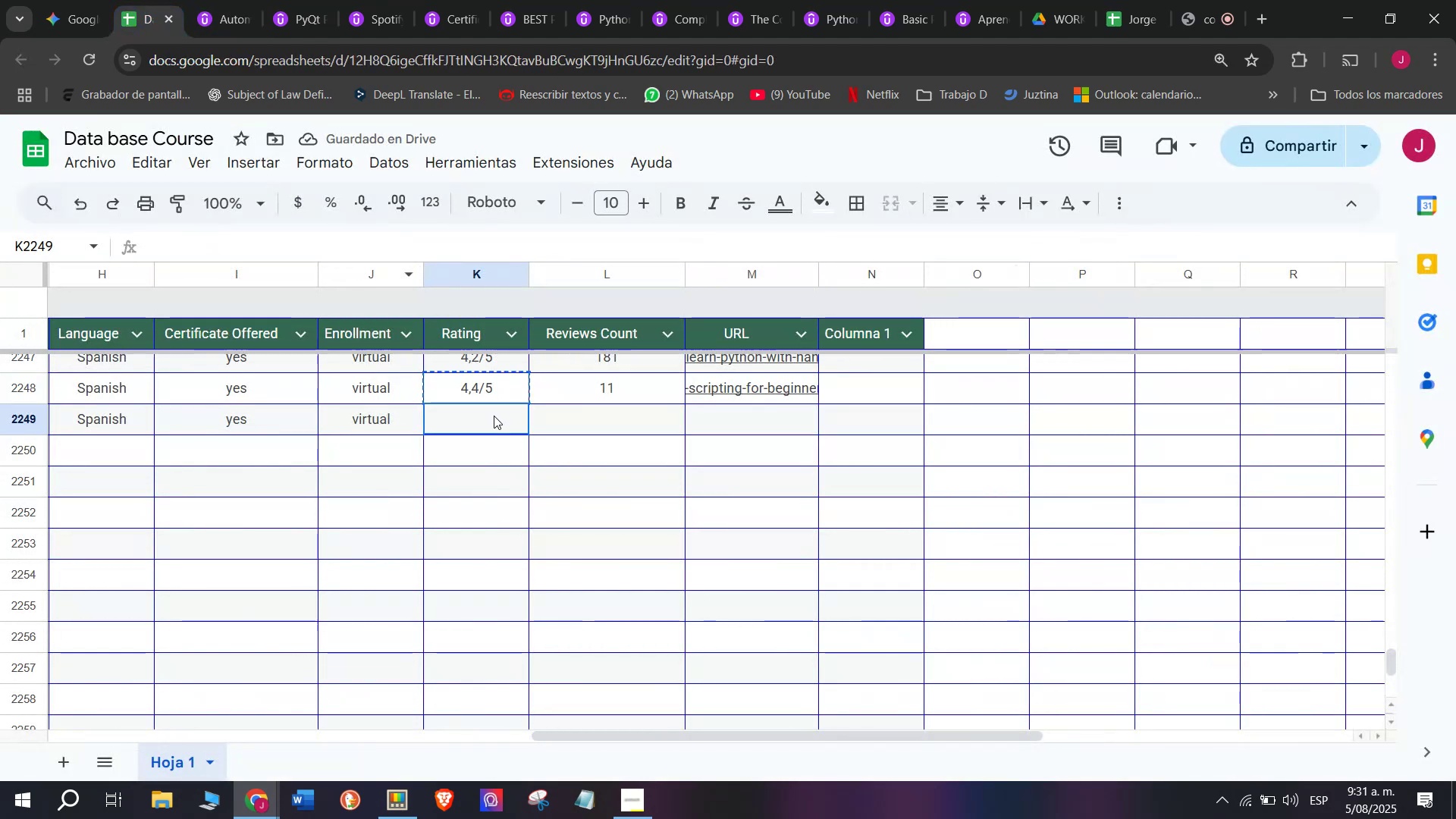 
key(Z)
 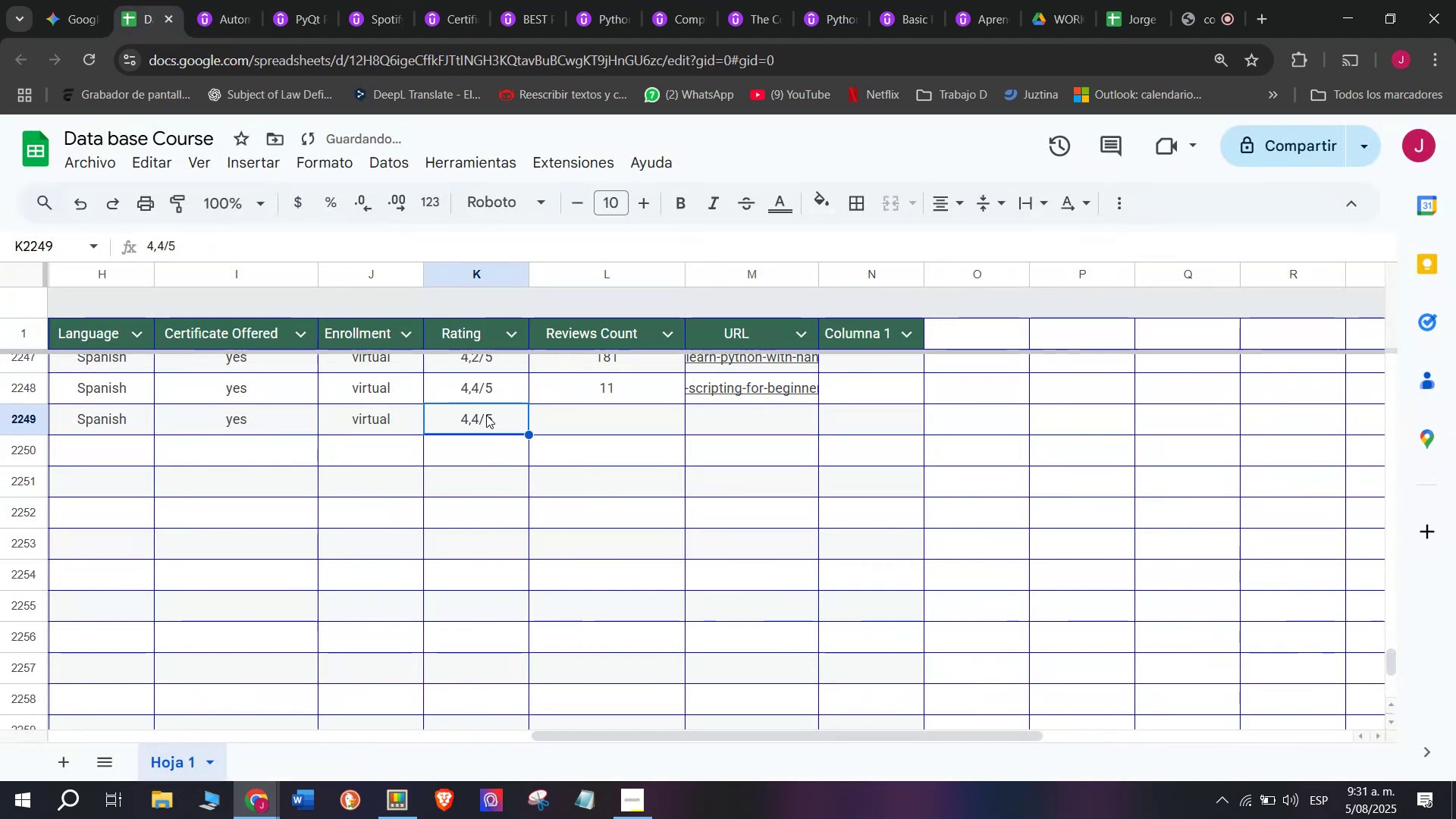 
key(Control+ControlLeft)
 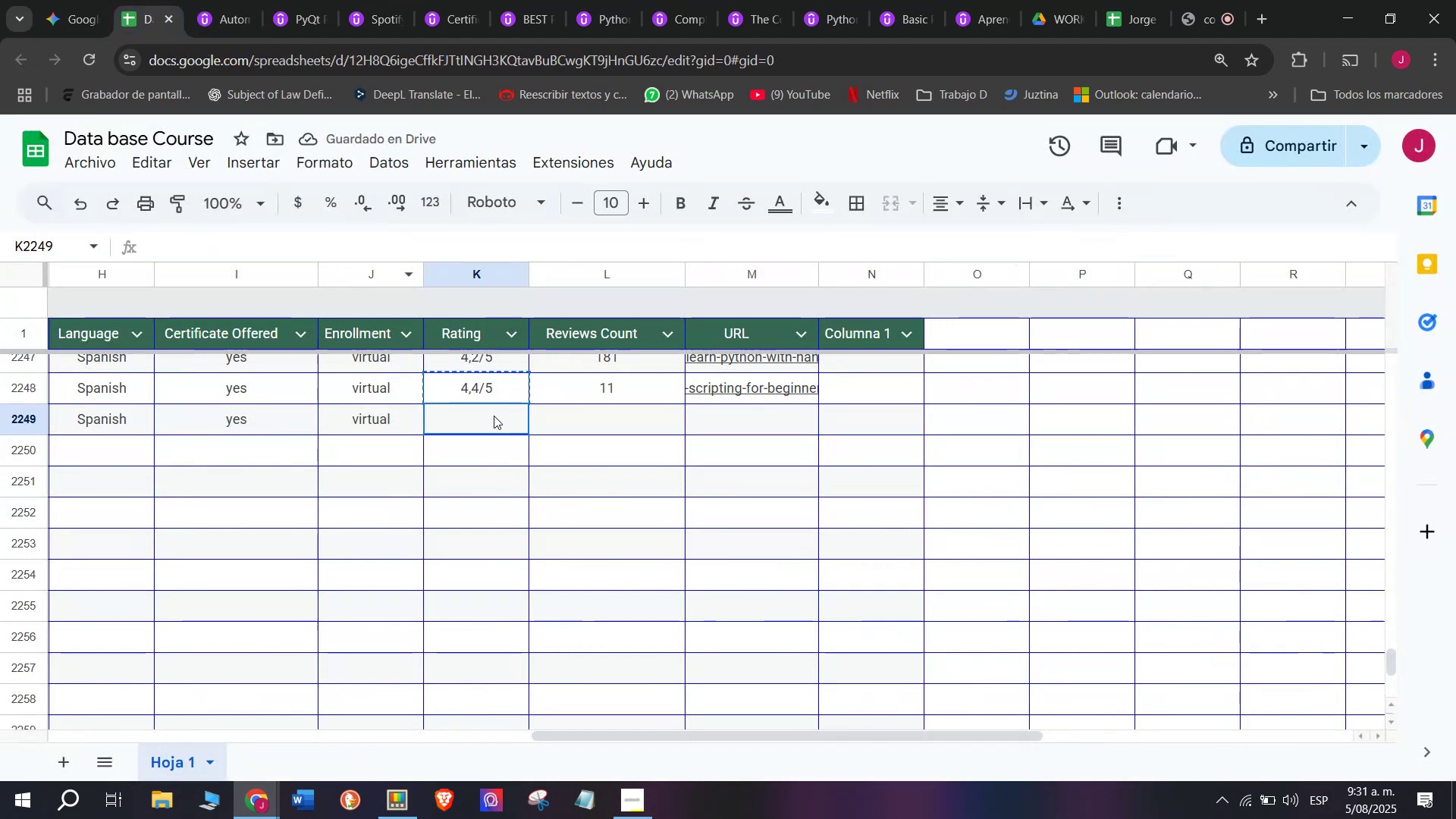 
key(Control+V)
 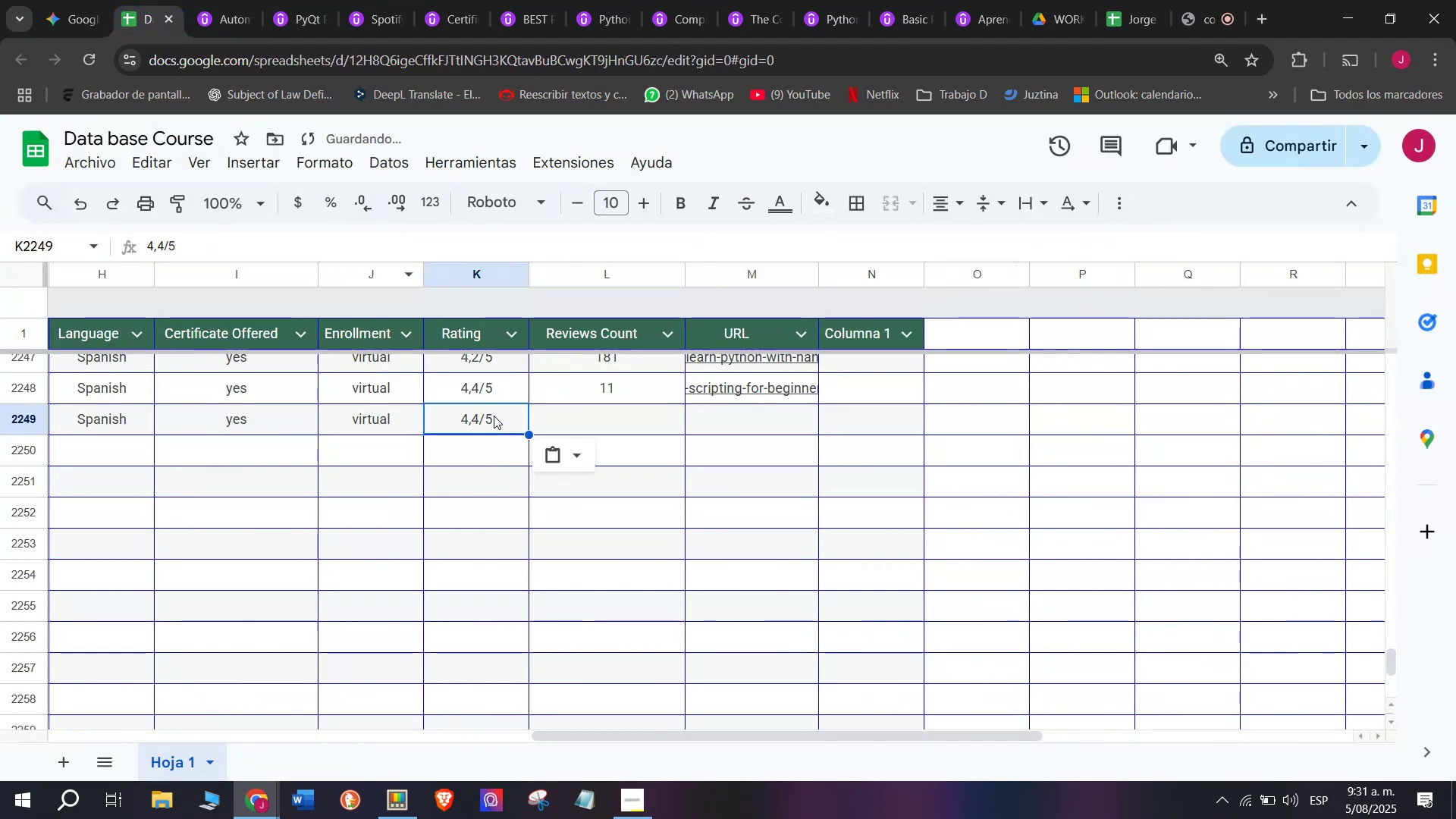 
double_click([494, 416])
 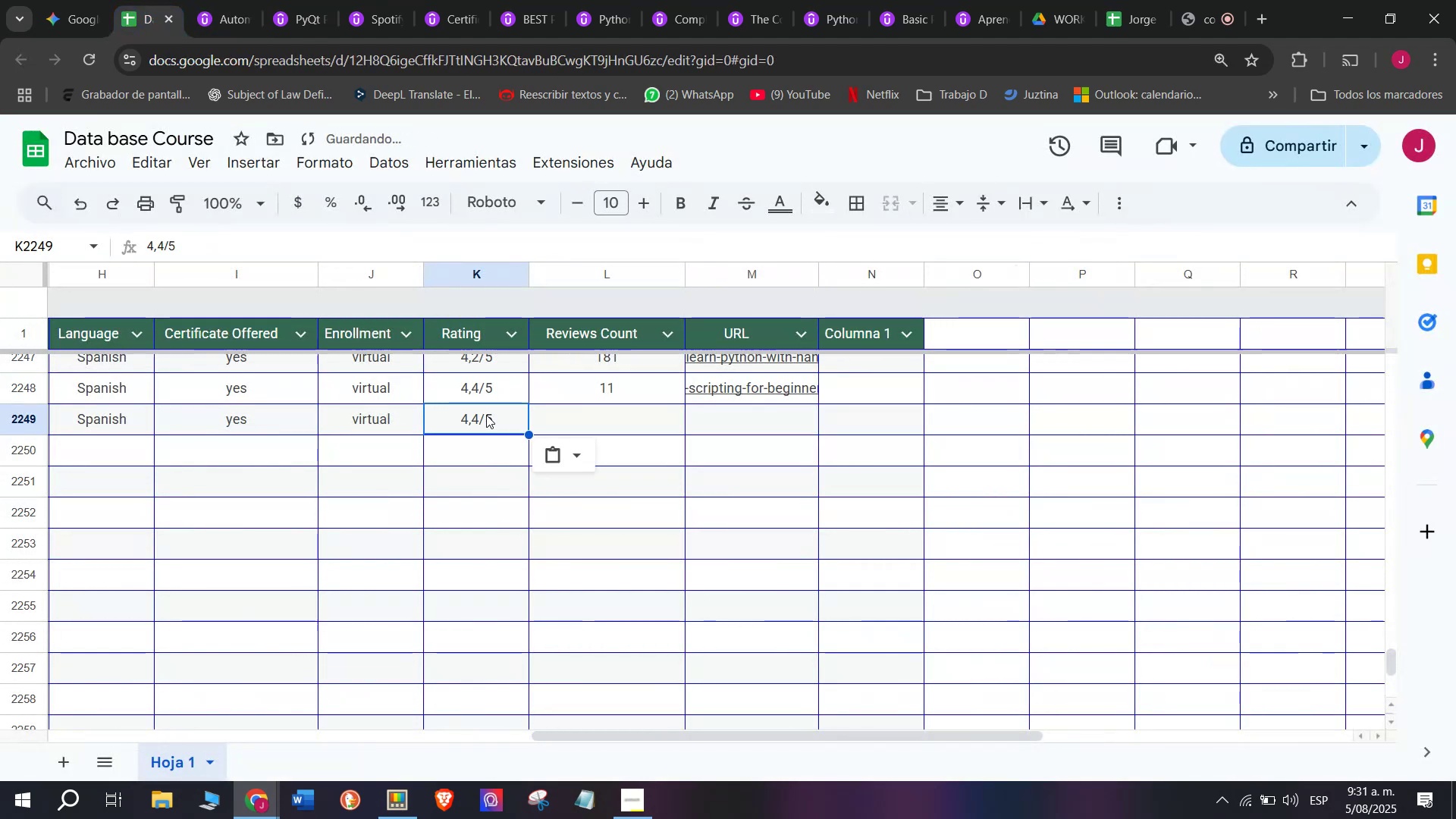 
triple_click([486, 415])
 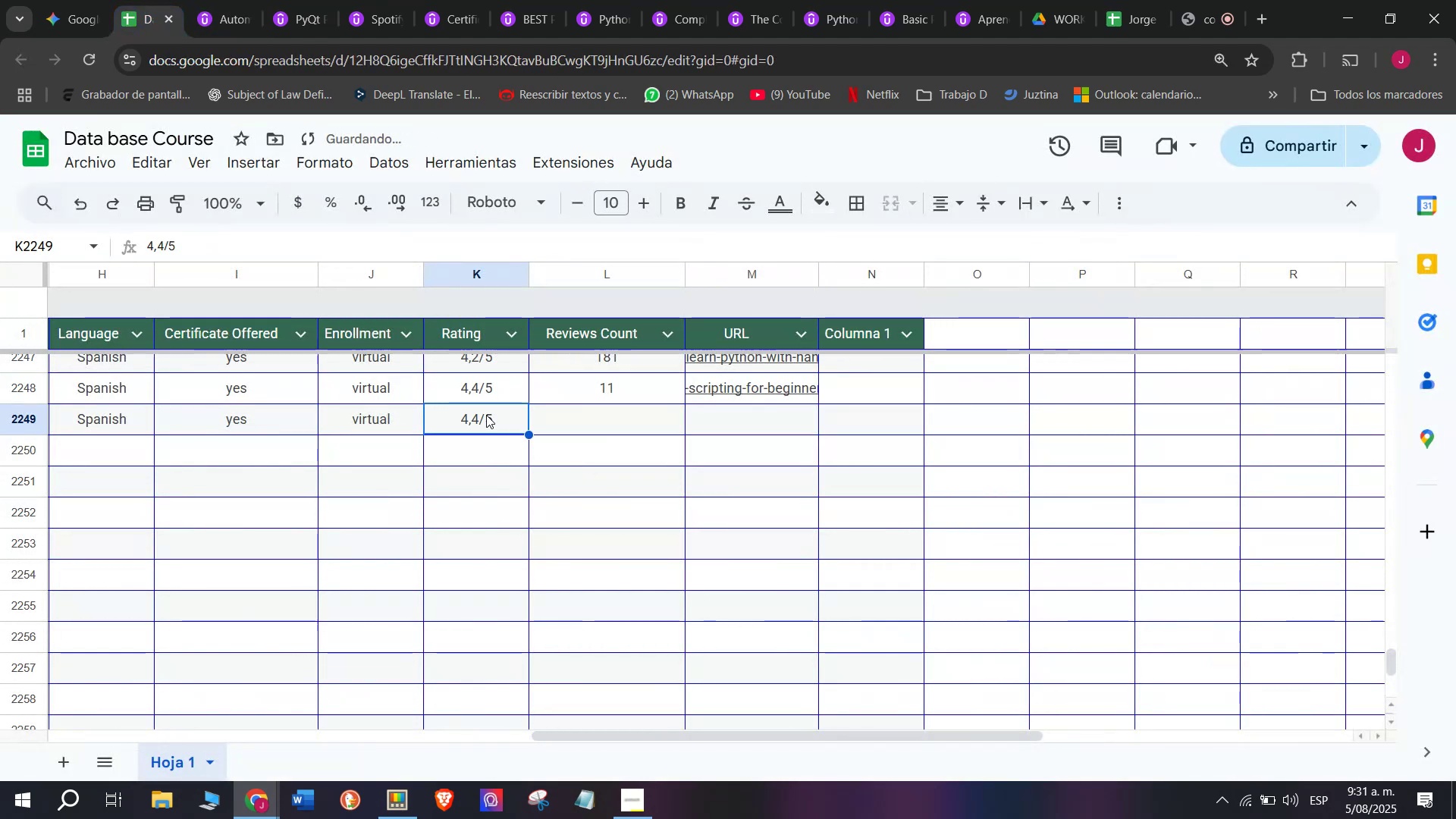 
triple_click([486, 415])
 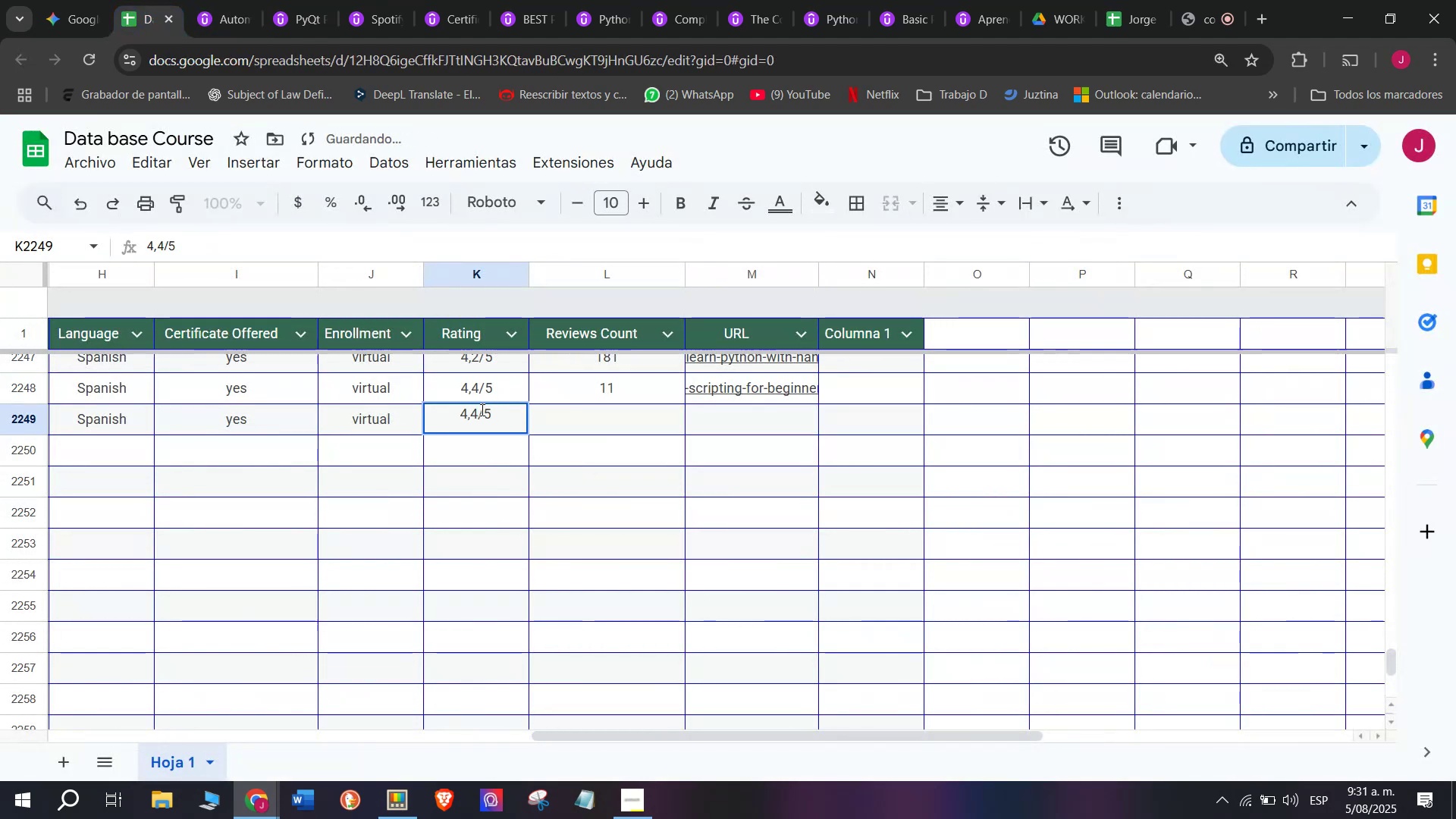 
left_click([481, 410])
 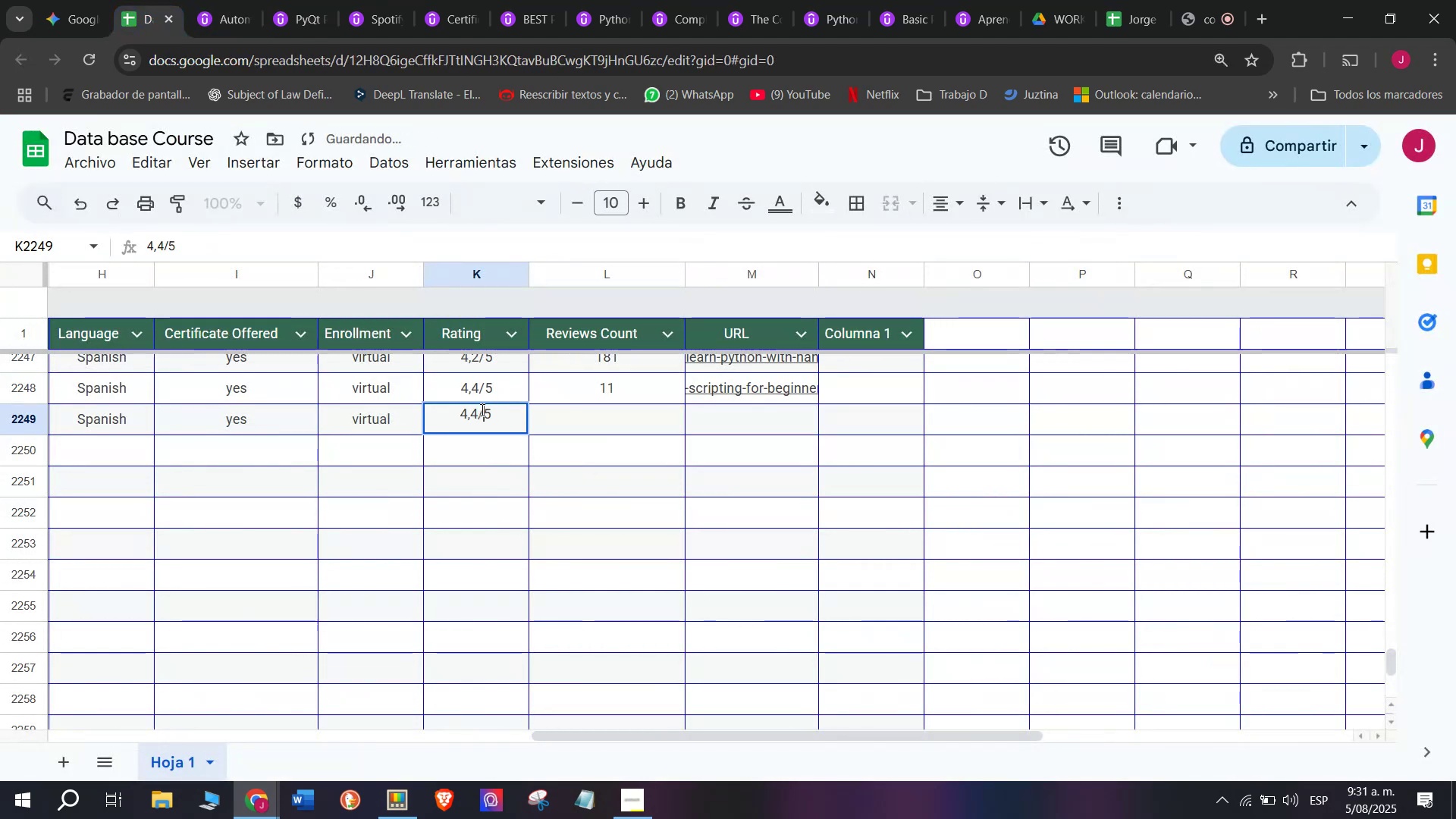 
key(Q)
 